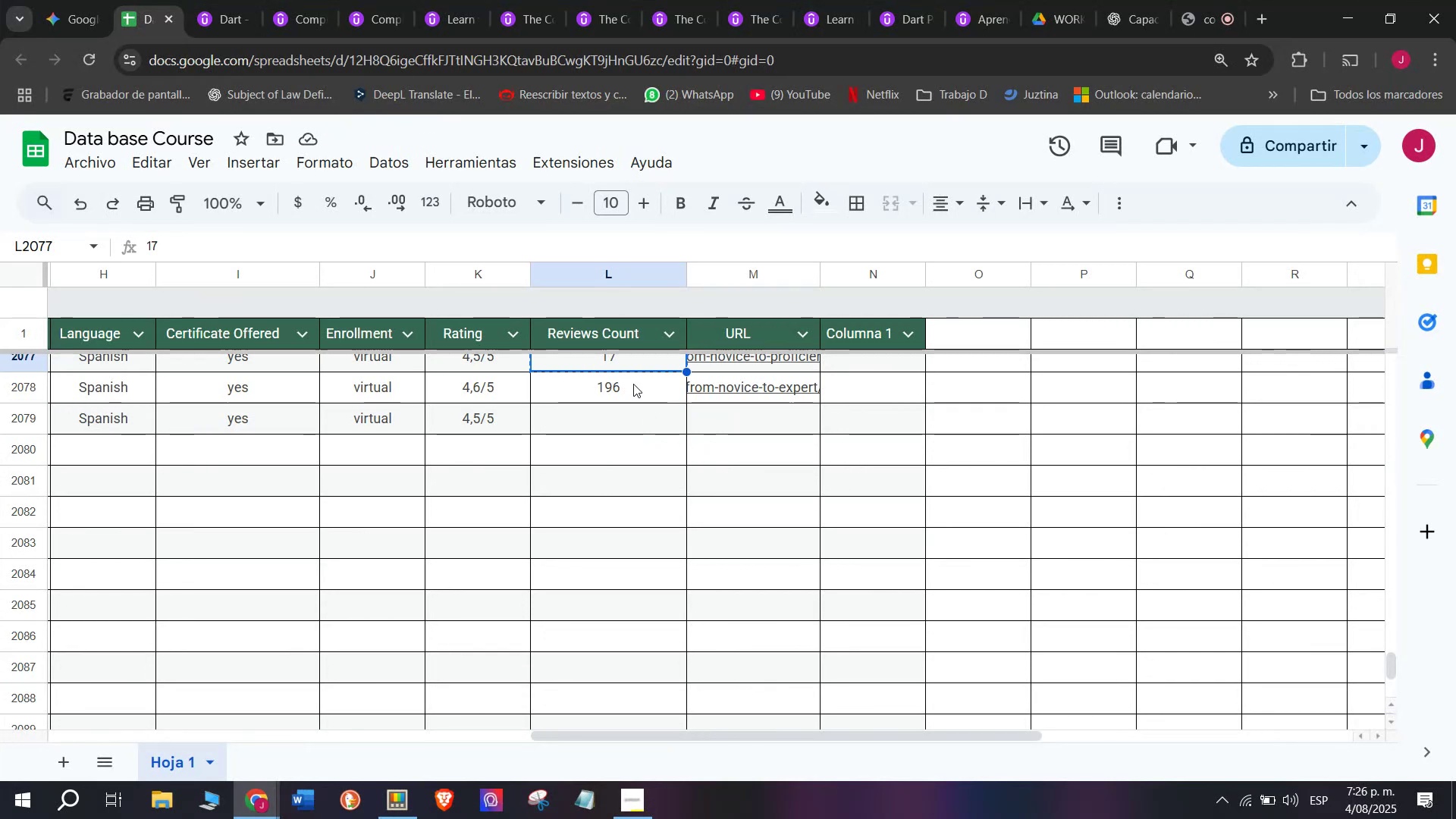 
left_click([633, 382])
 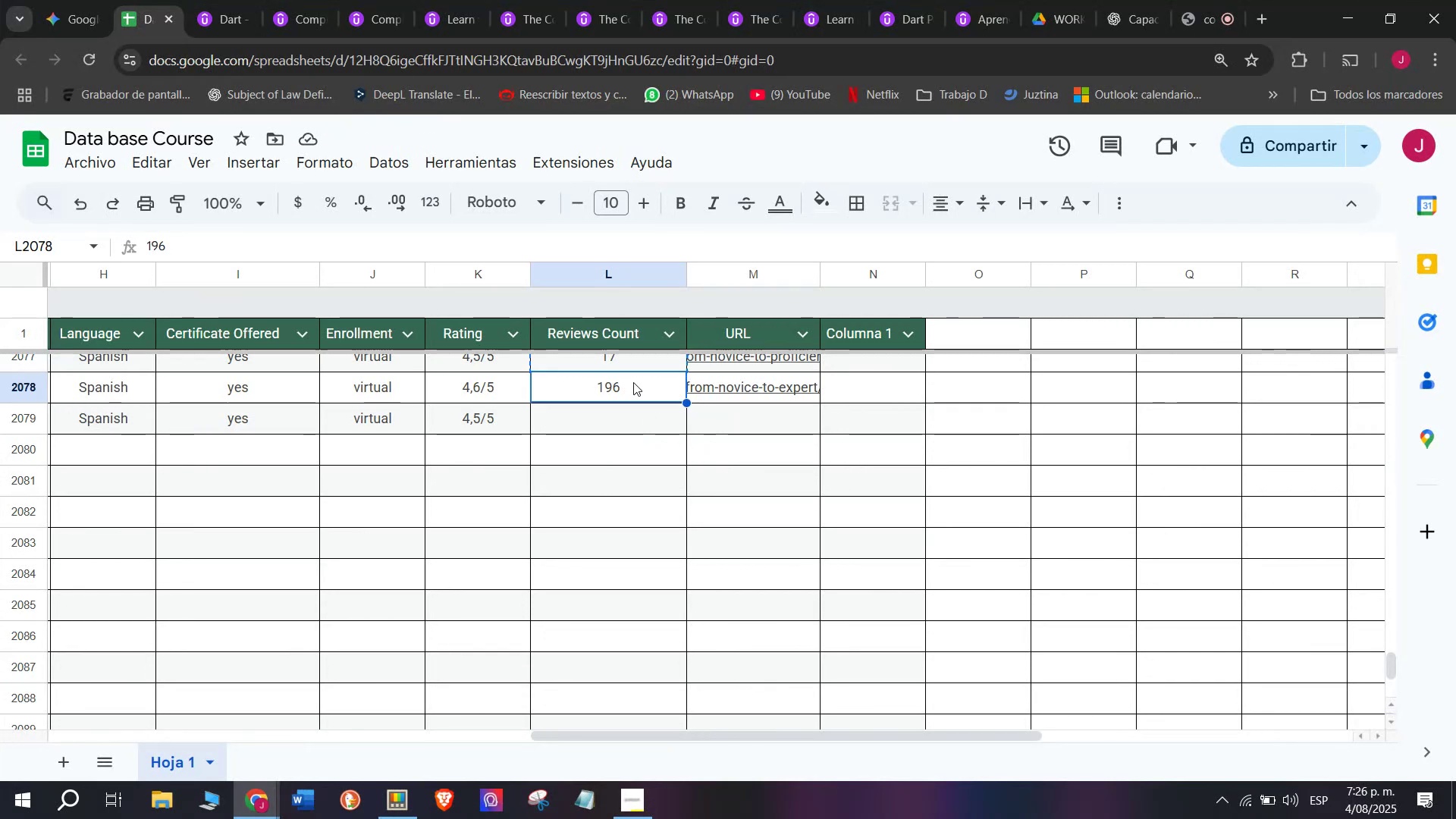 
key(Break)
 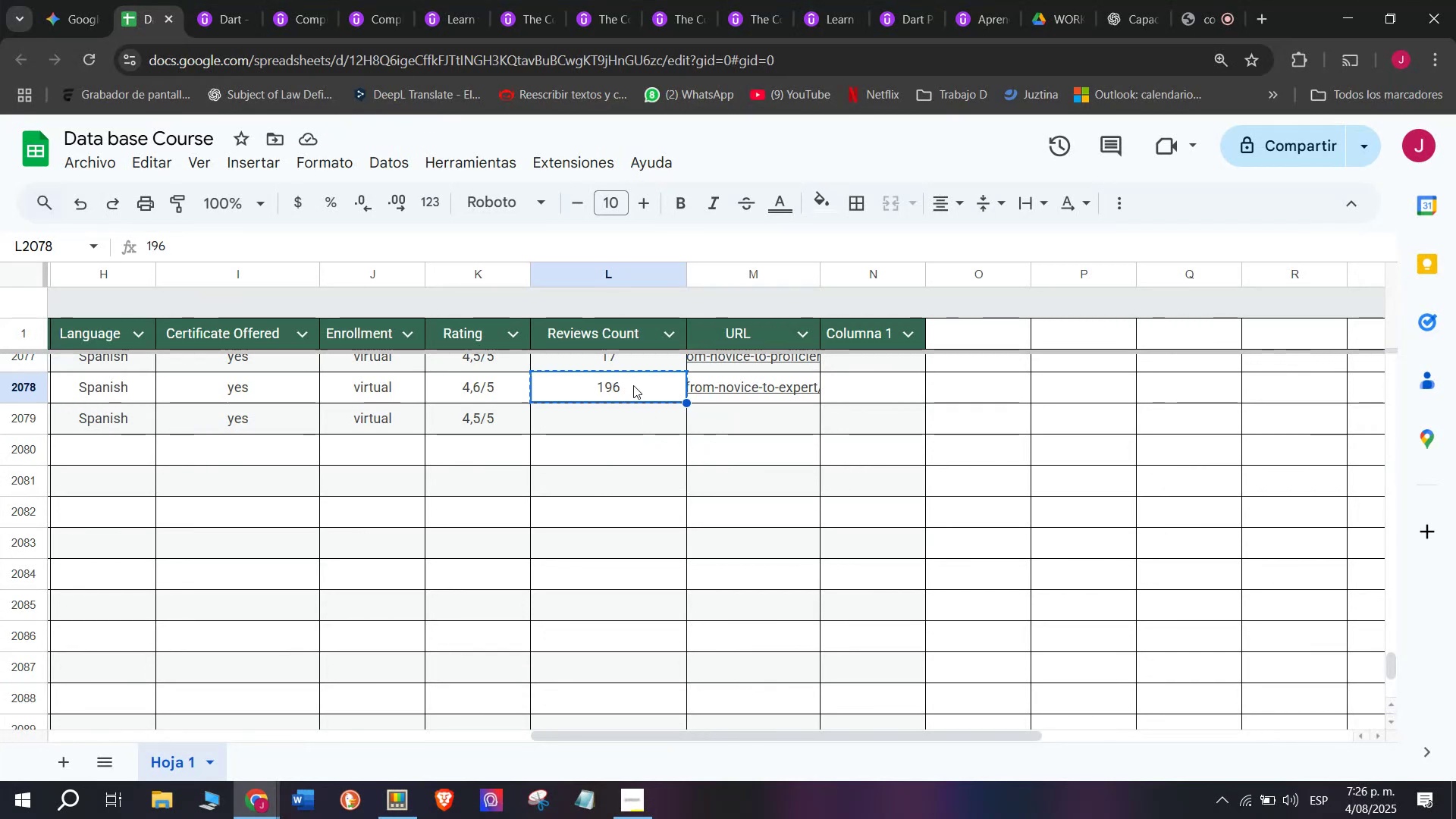 
key(Control+ControlLeft)
 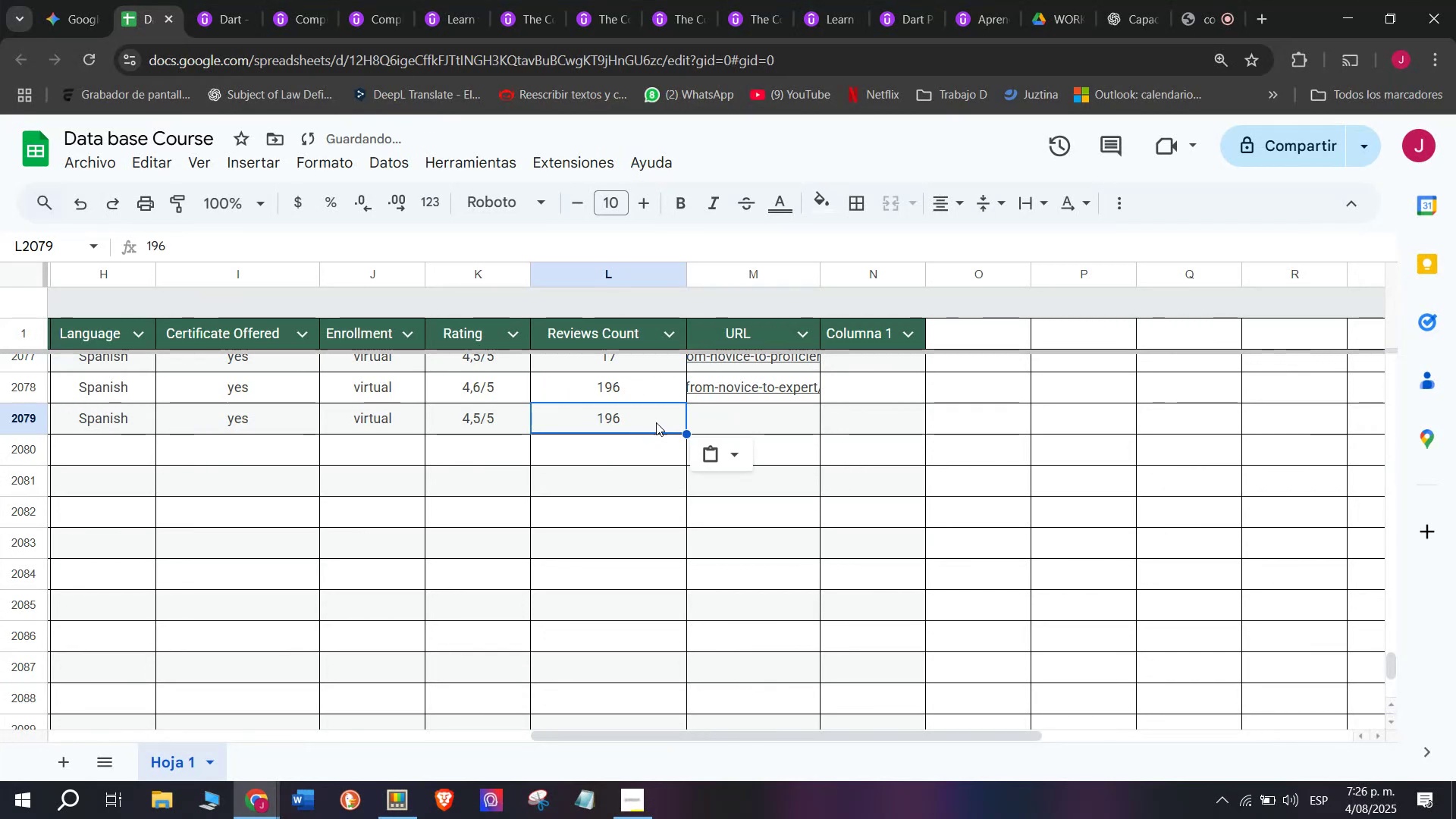 
key(Control+C)
 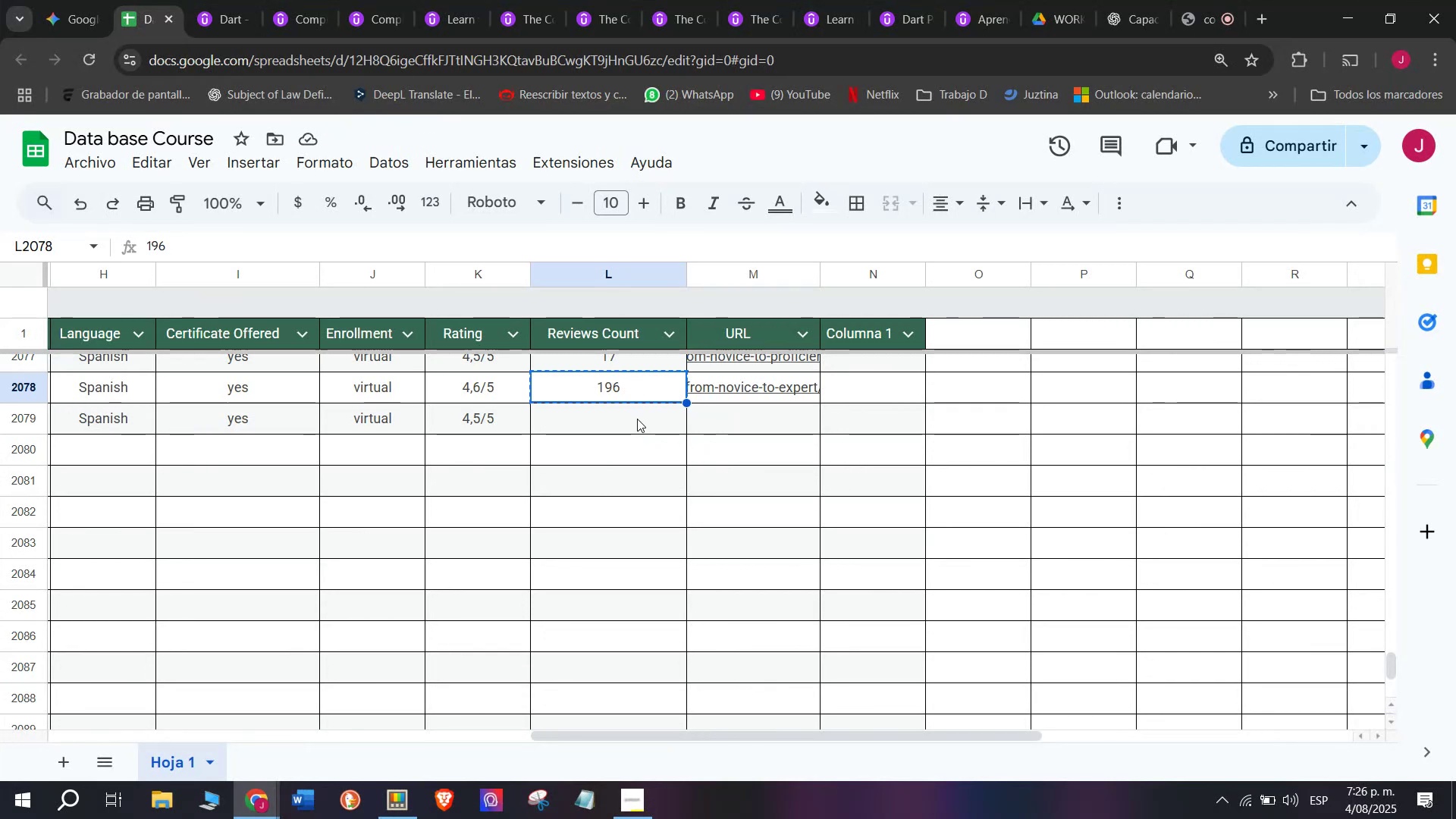 
key(Z)
 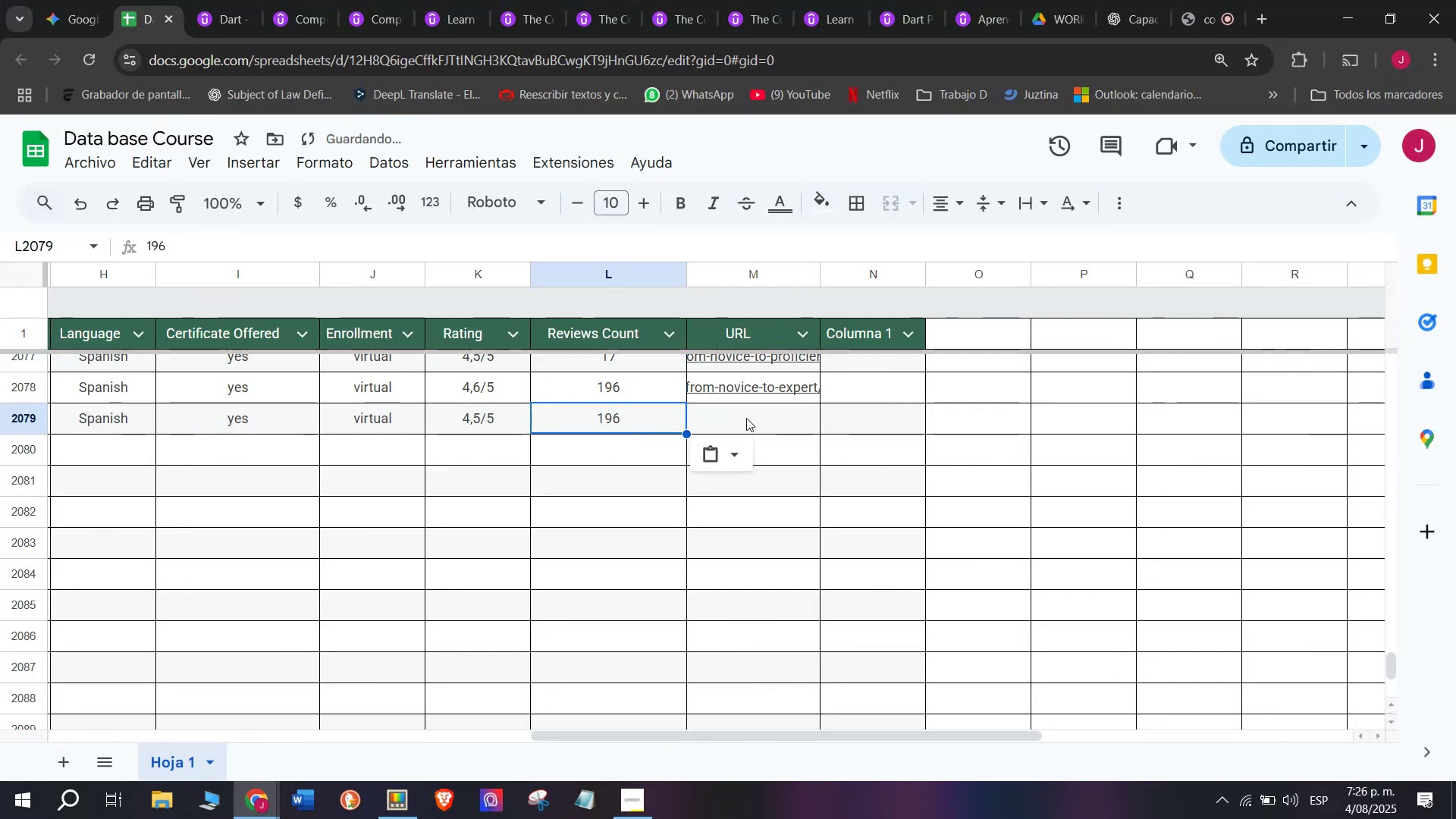 
key(Control+ControlLeft)
 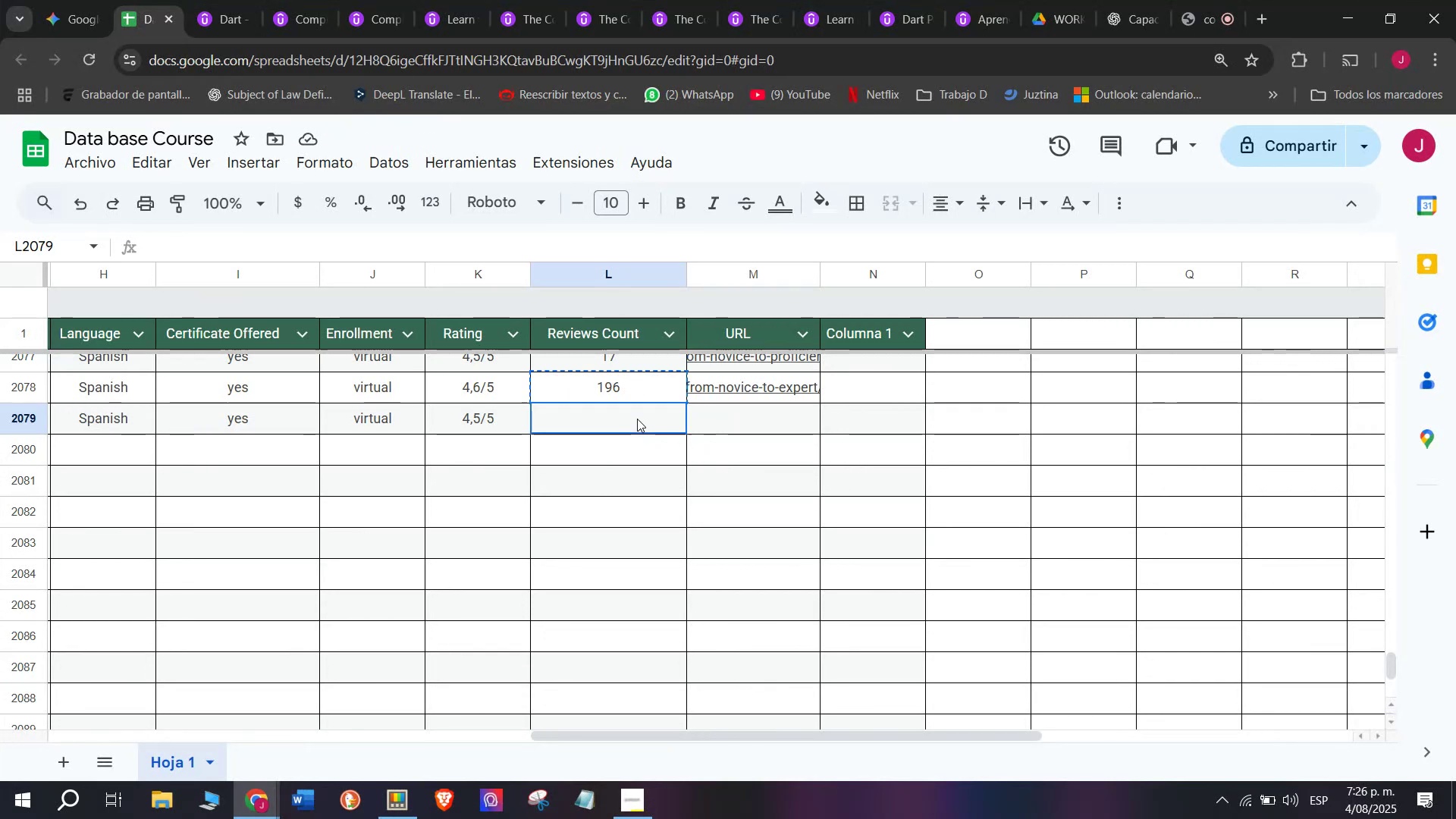 
key(Control+V)
 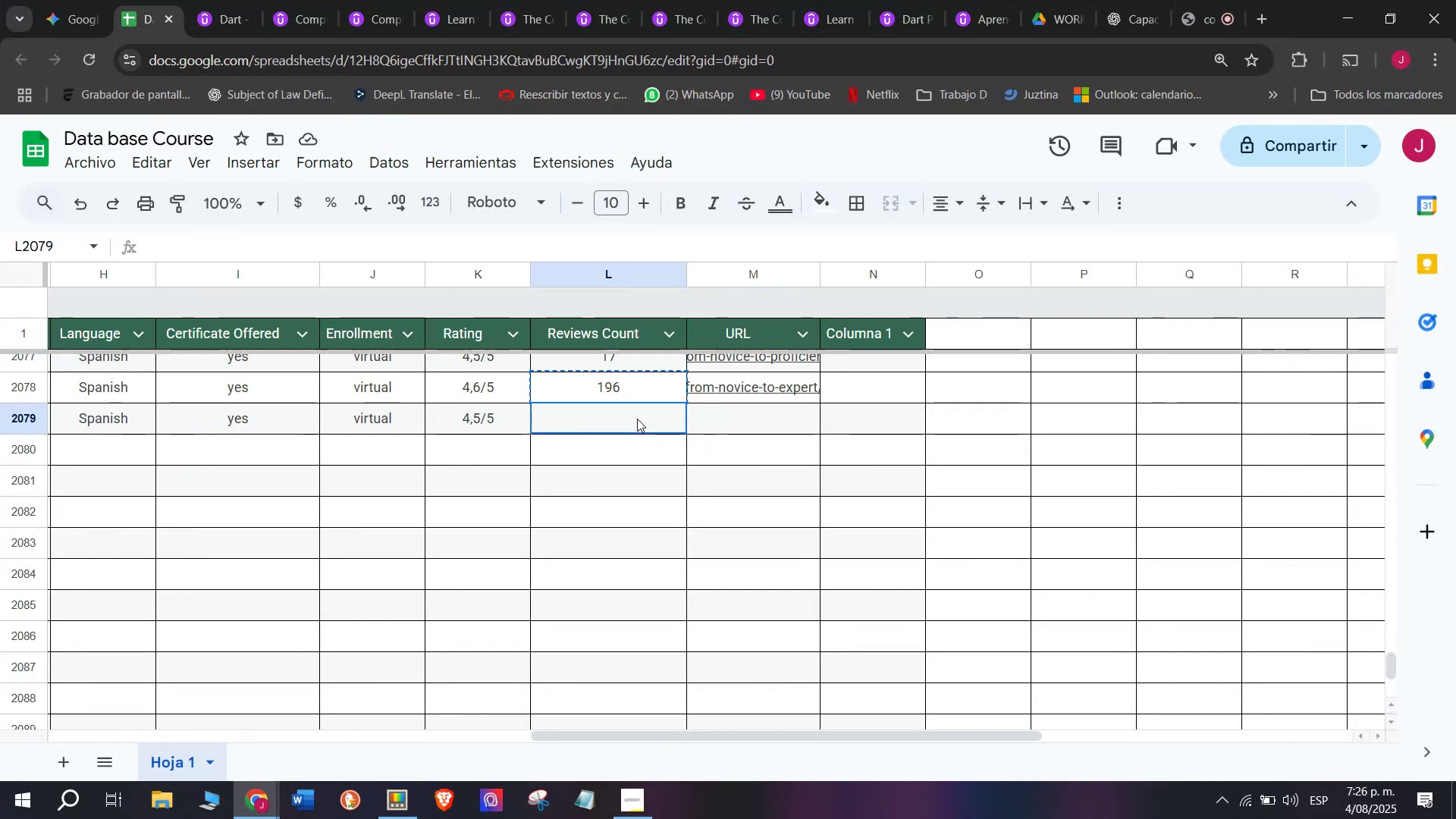 
double_click([637, 419])
 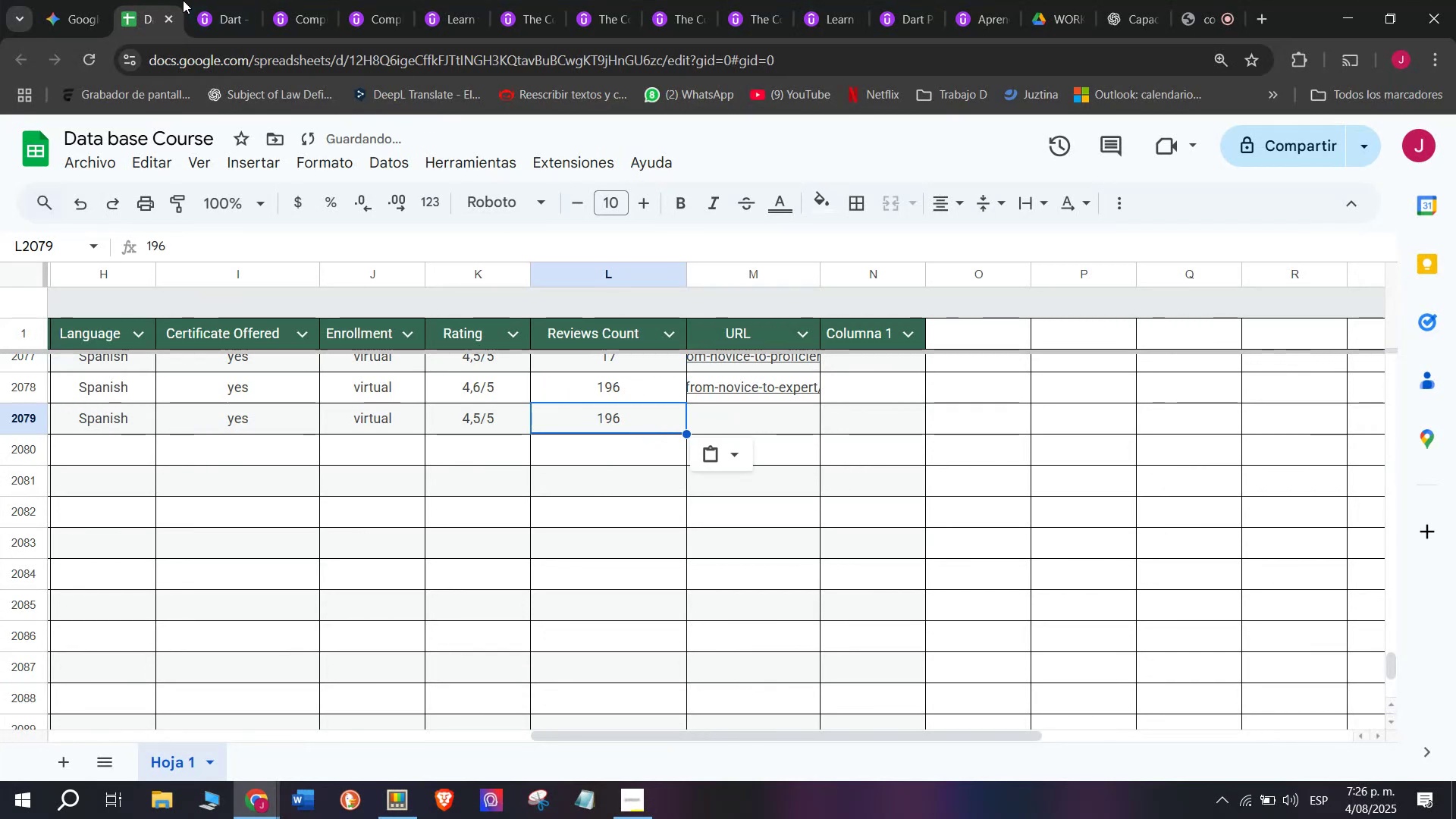 
left_click([199, 0])
 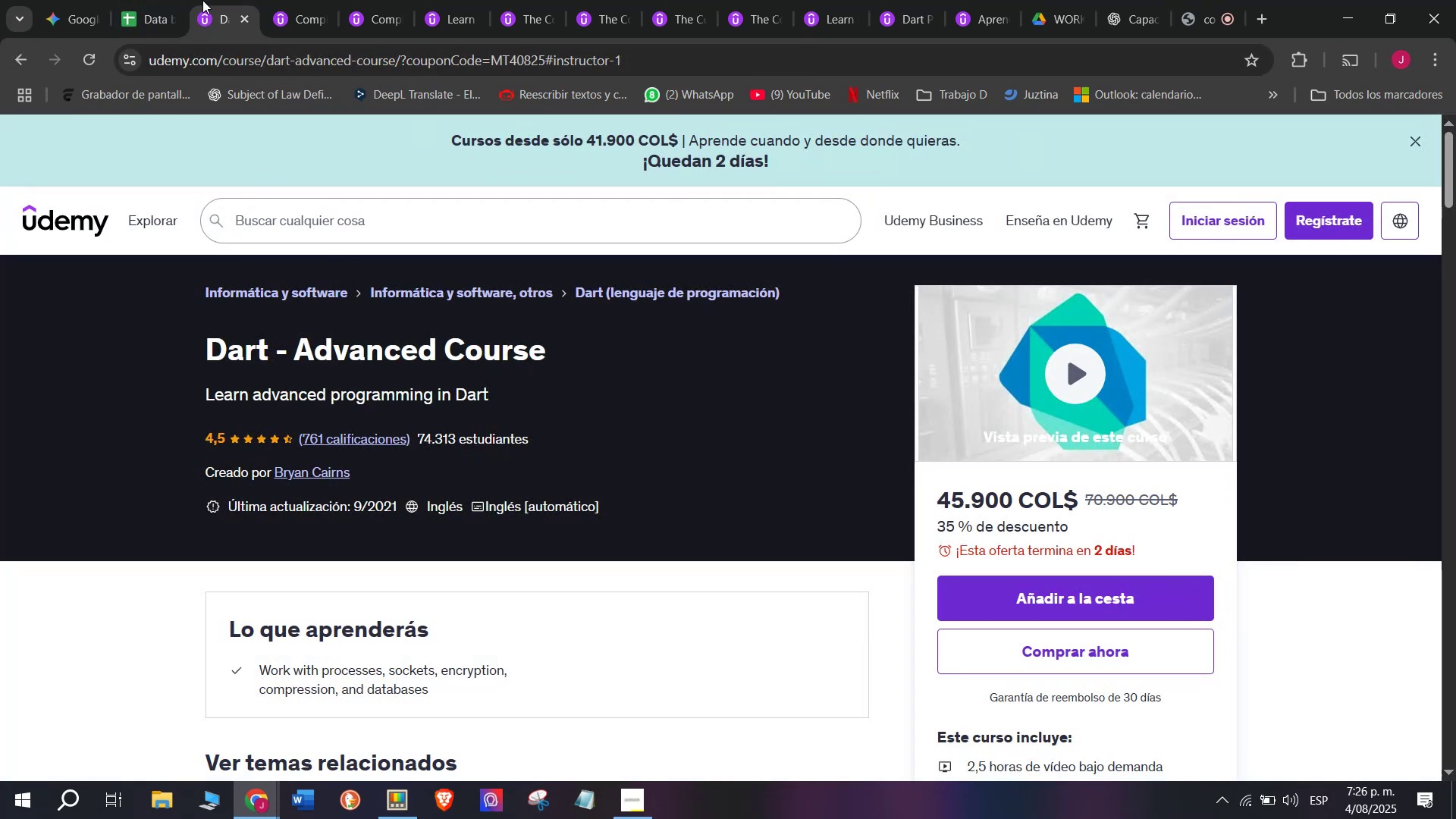 
double_click([143, 0])
 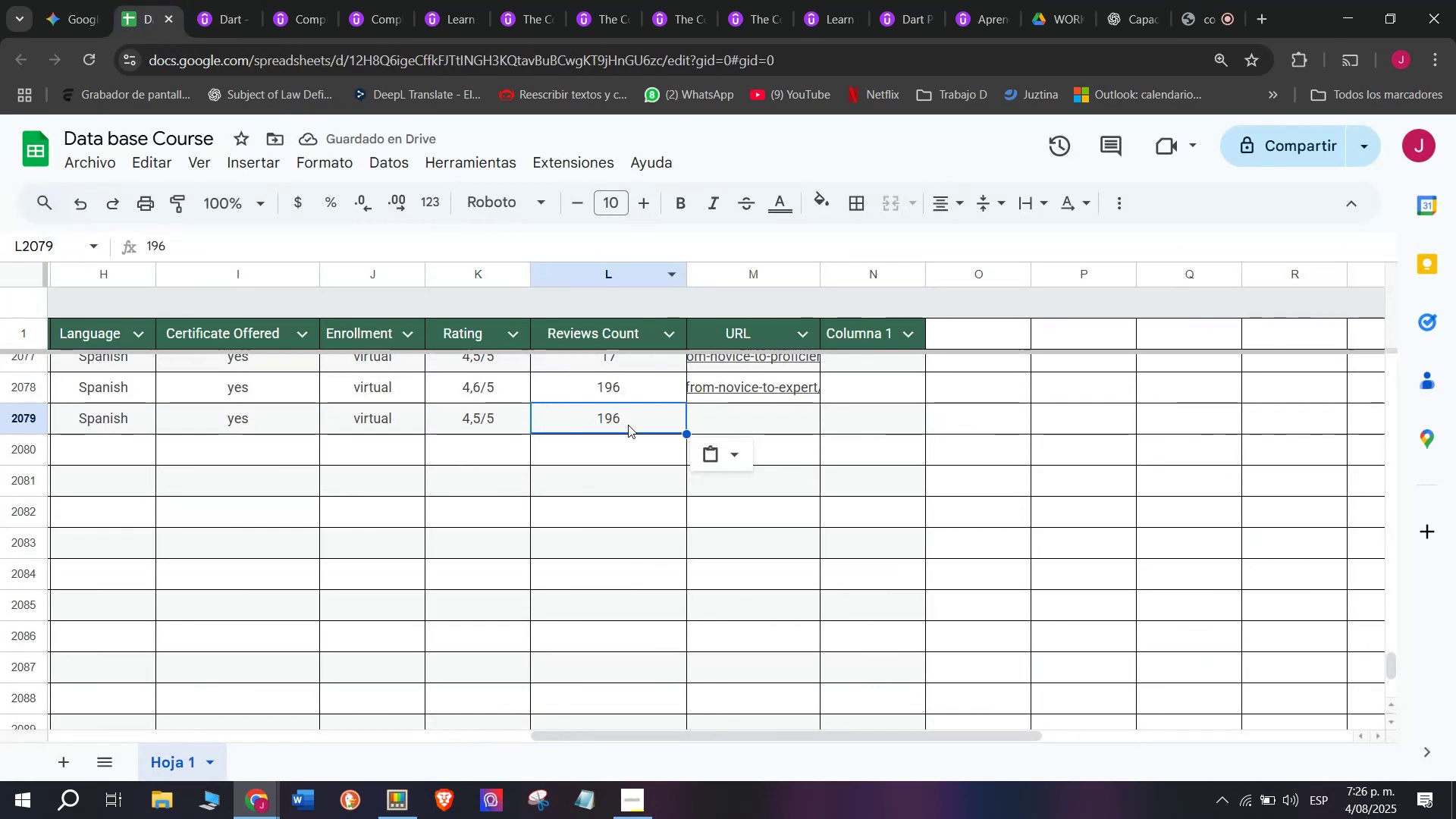 
double_click([627, 425])
 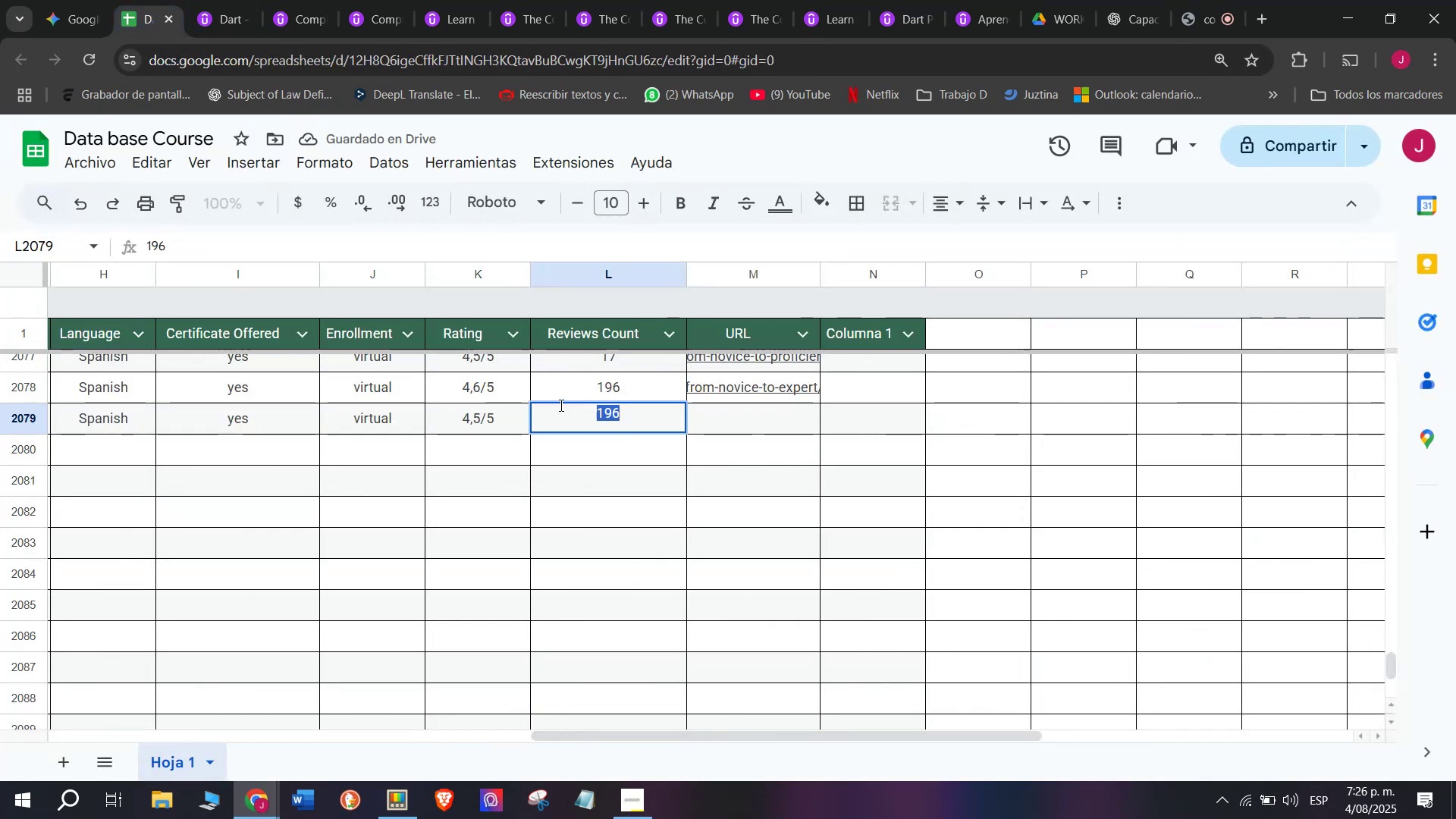 
type(q)
key(Backspace)
type(761)
 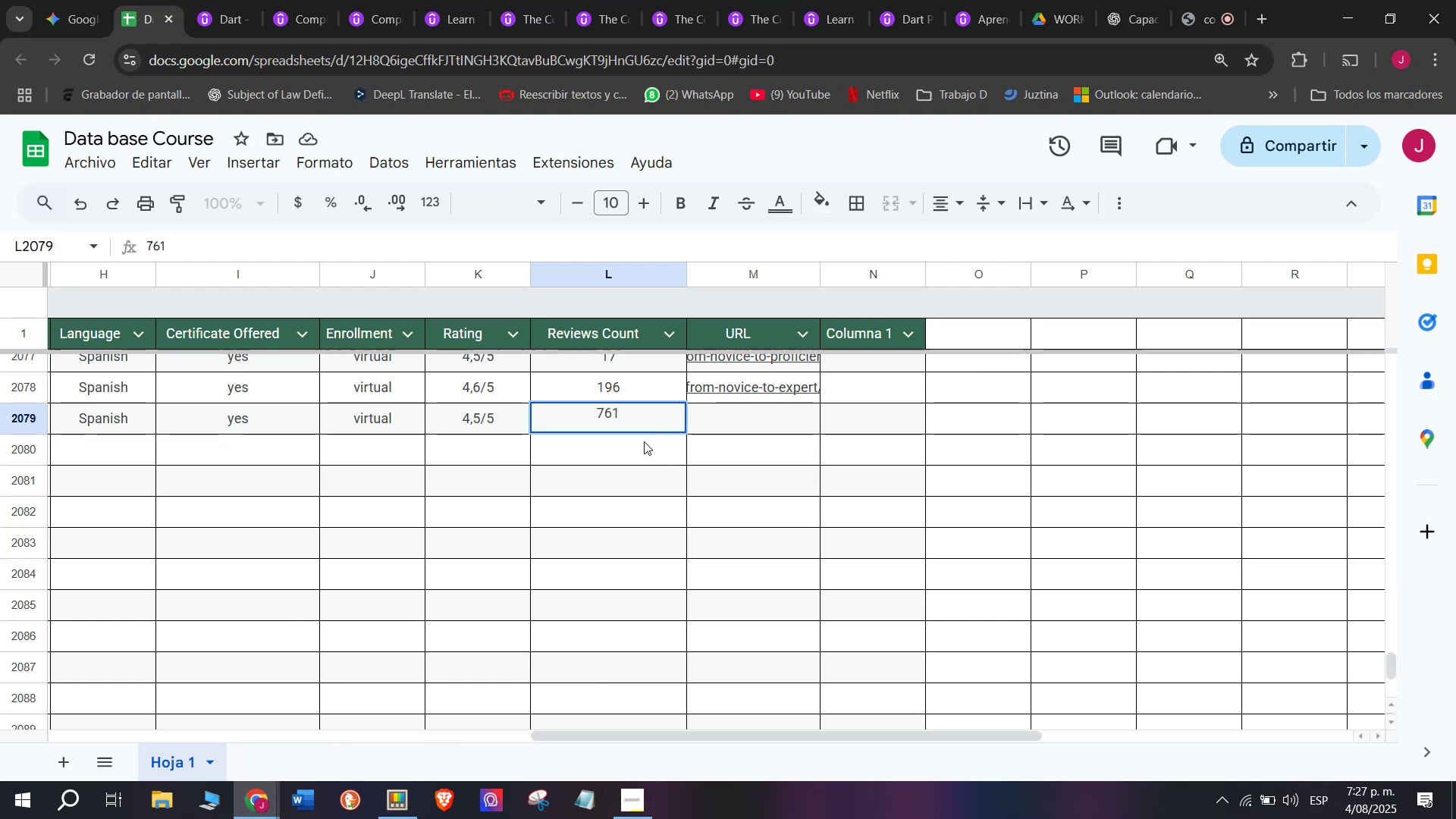 
wait(49.36)
 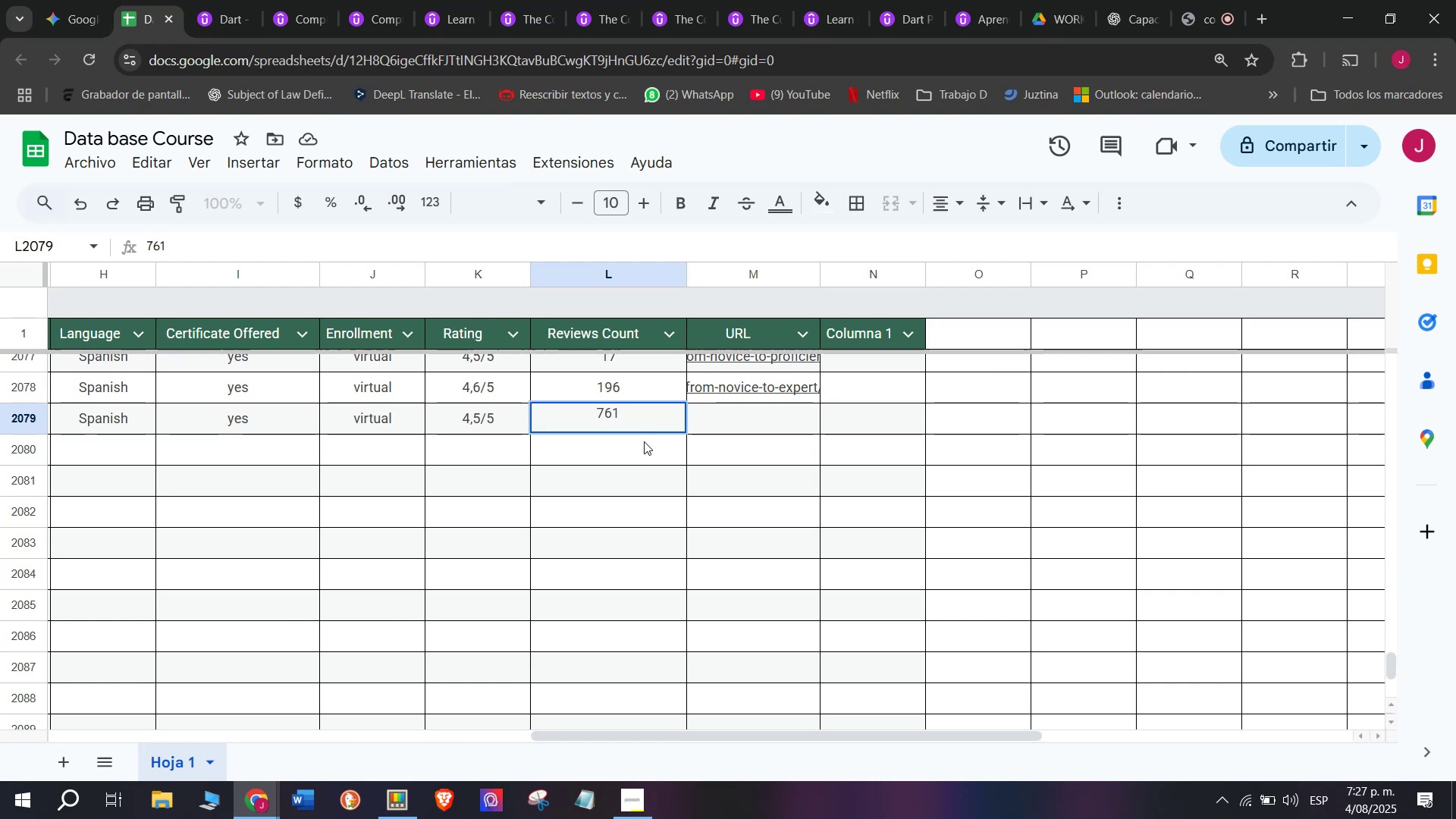 
left_click([713, 423])
 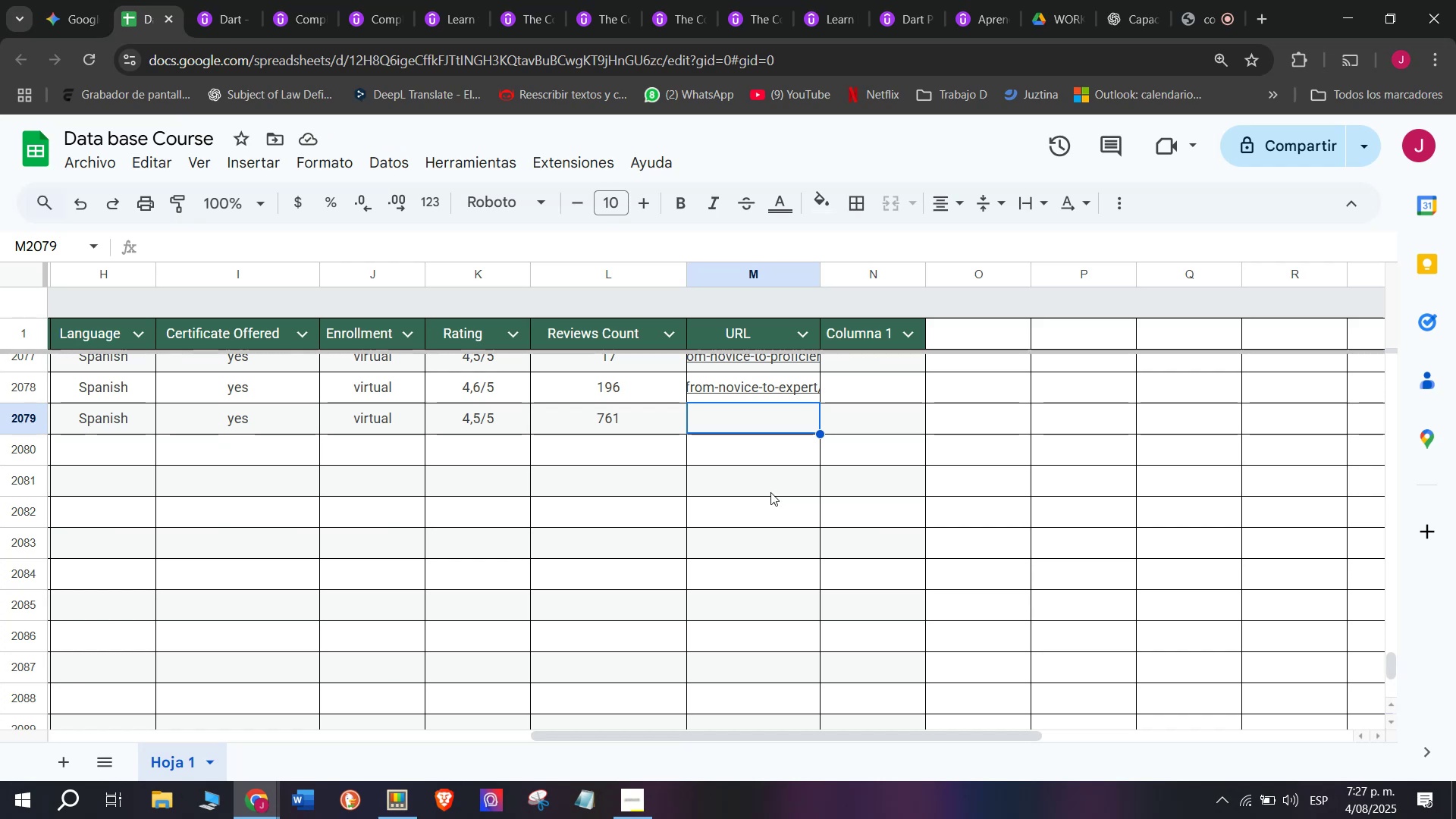 
wait(10.63)
 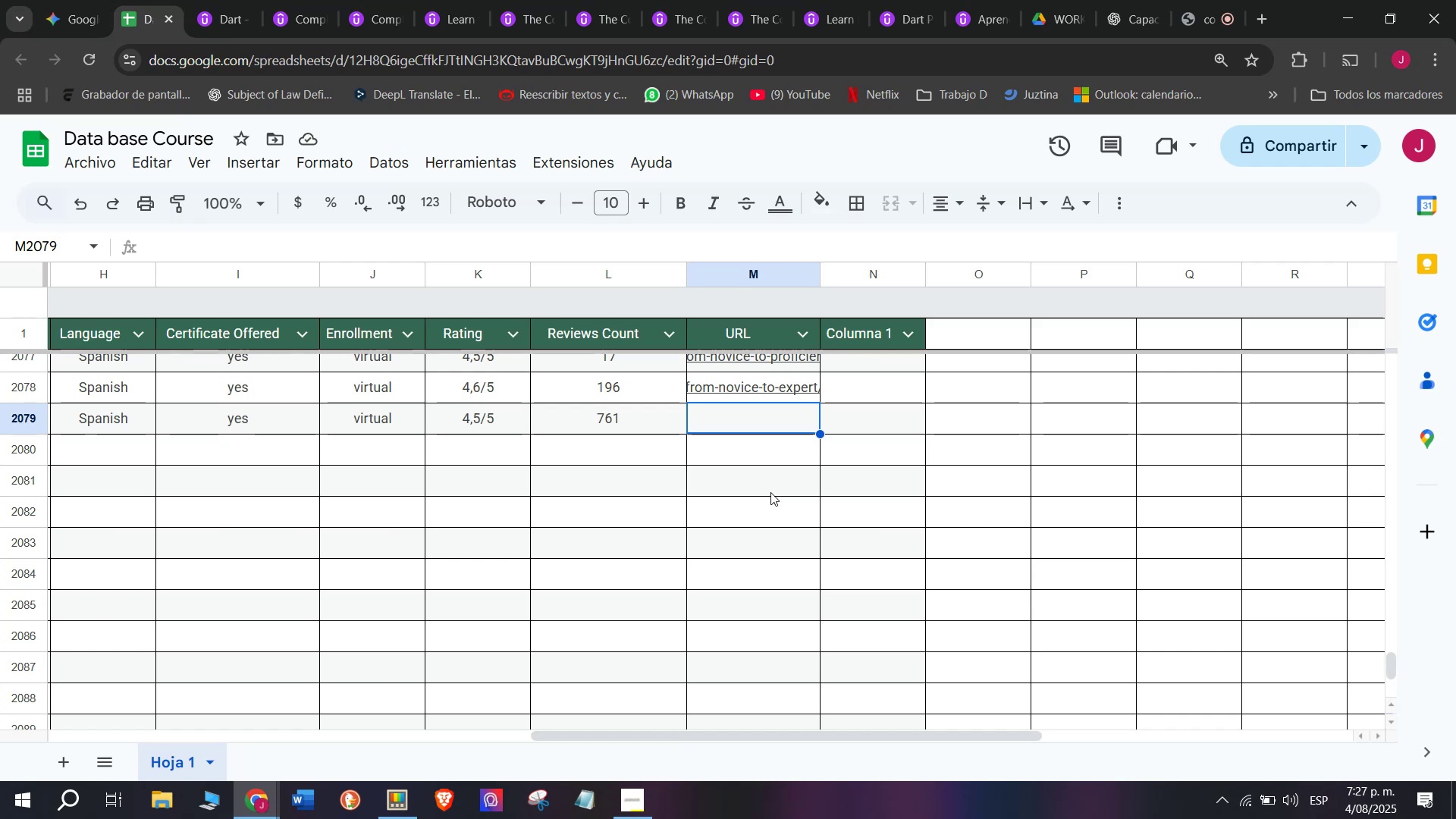 
left_click([243, 0])
 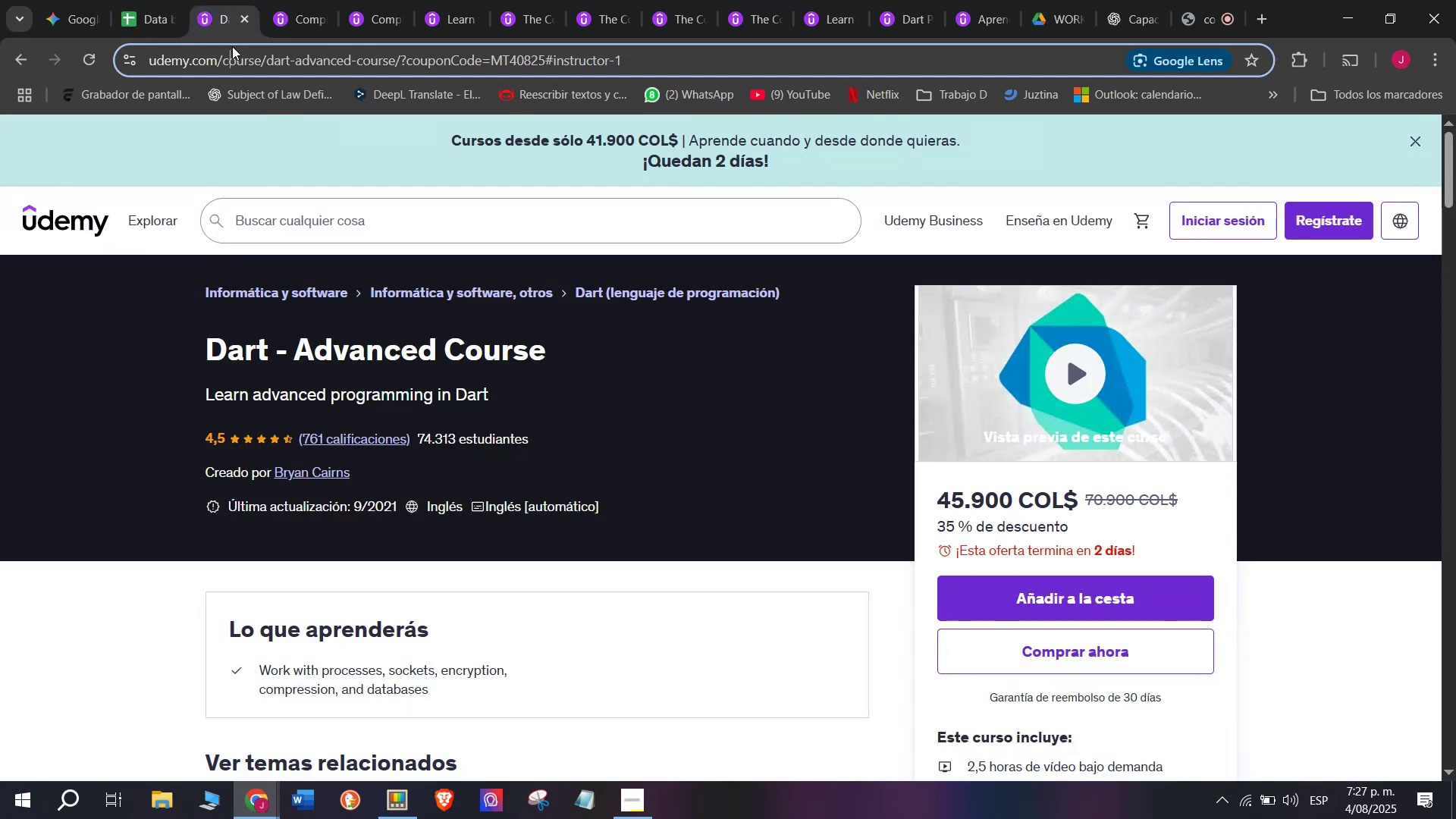 
triple_click([232, 46])
 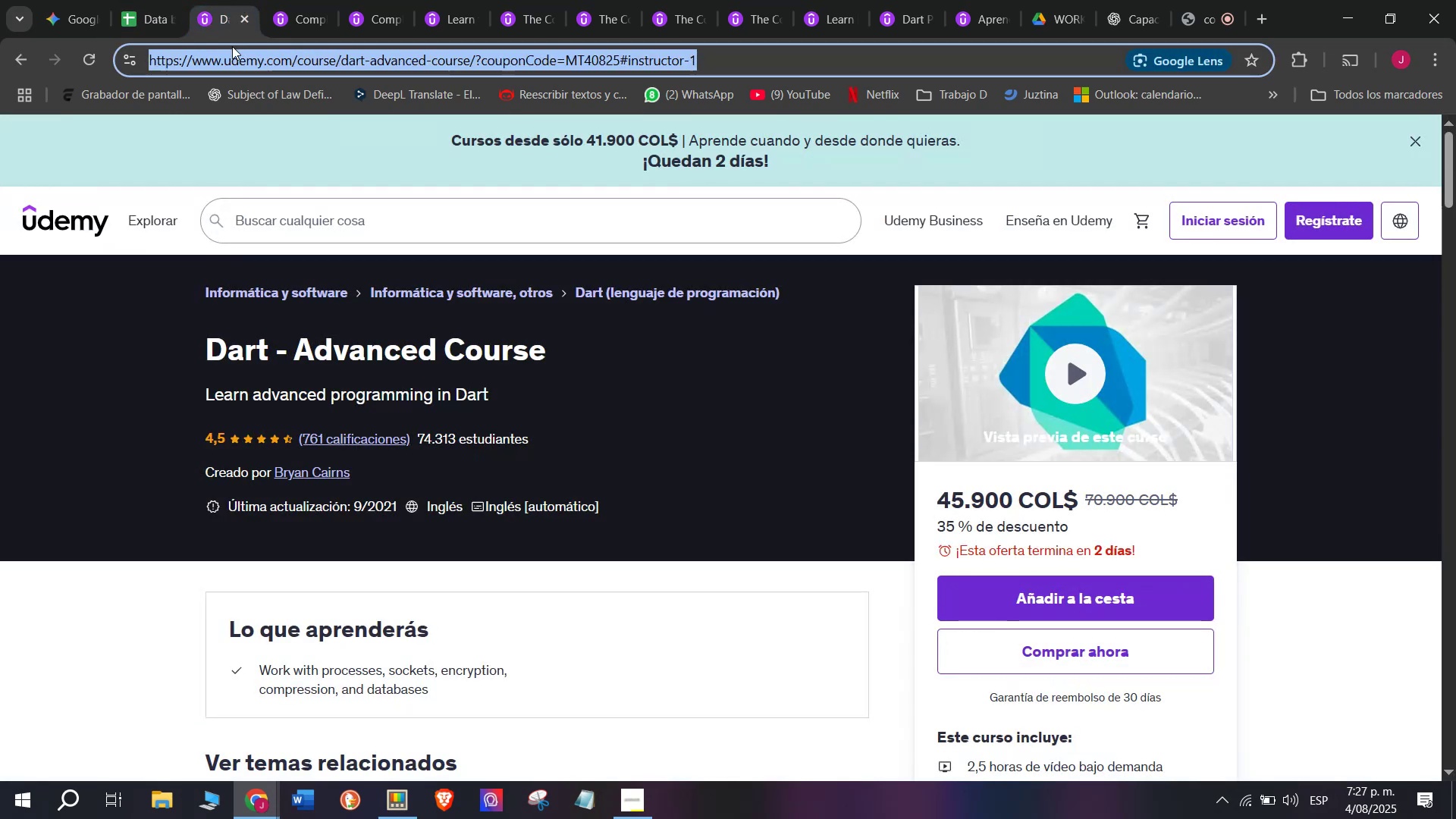 
triple_click([232, 46])
 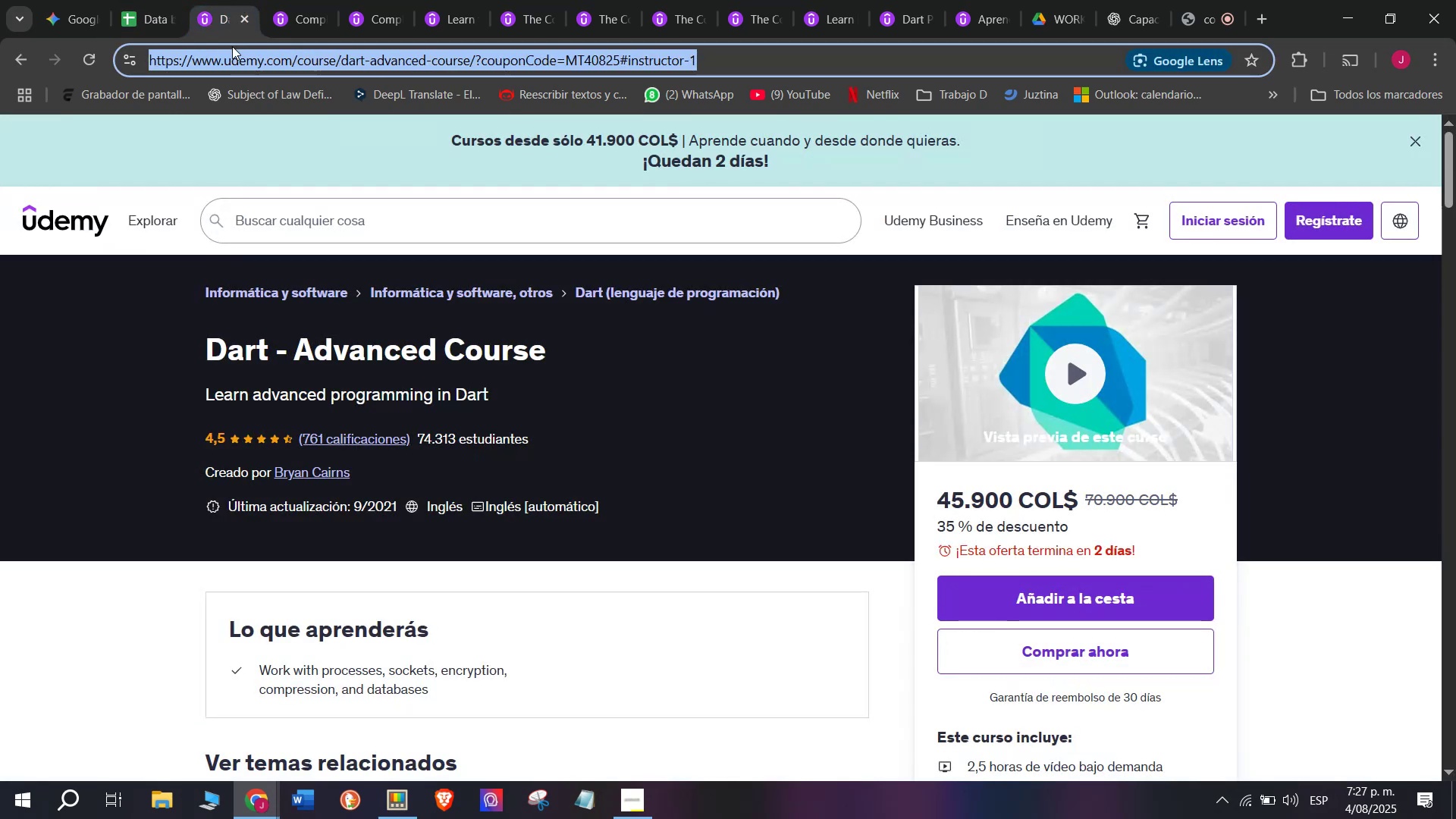 
key(Break)
 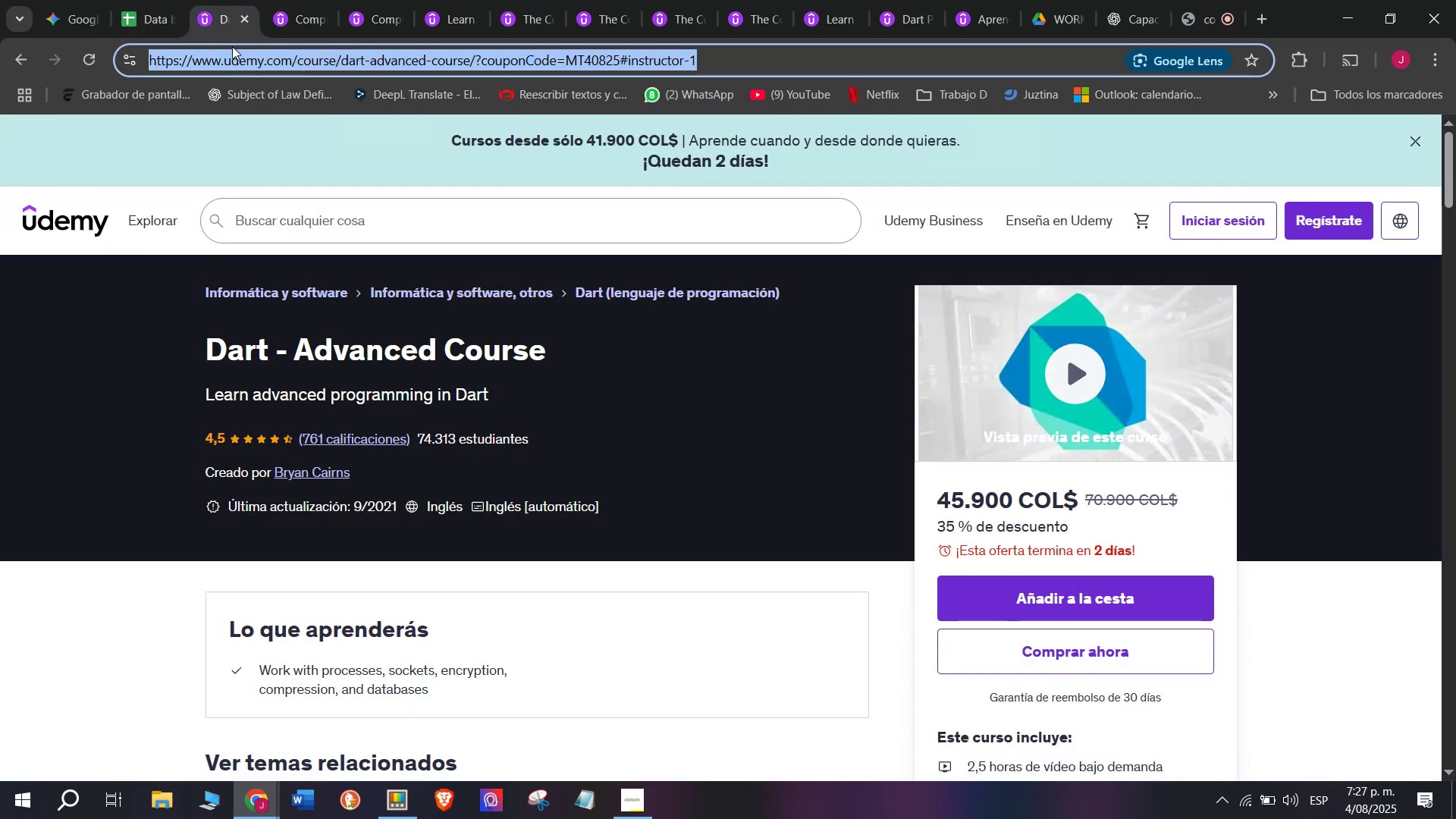 
key(Control+ControlLeft)
 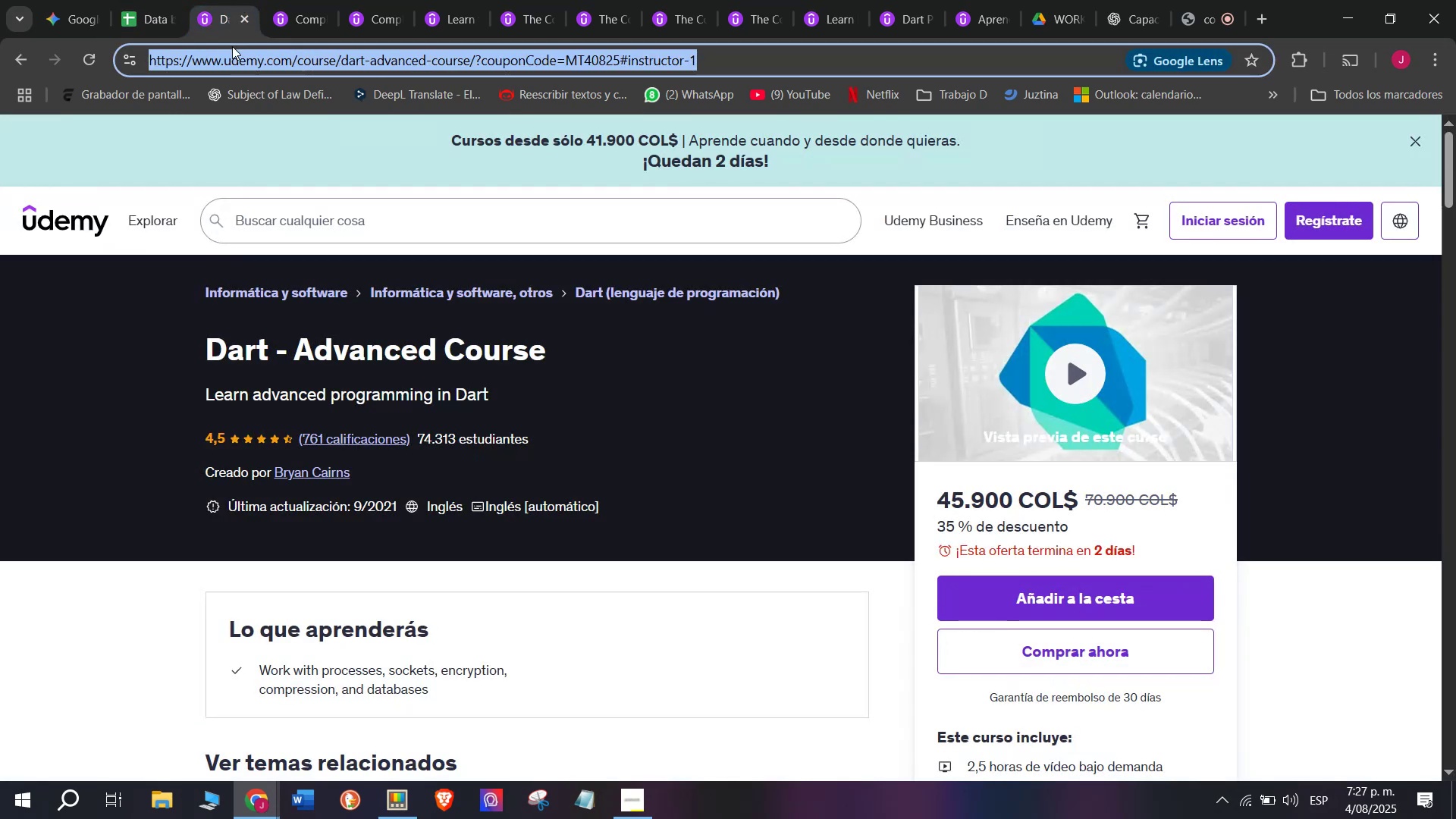 
key(Control+C)
 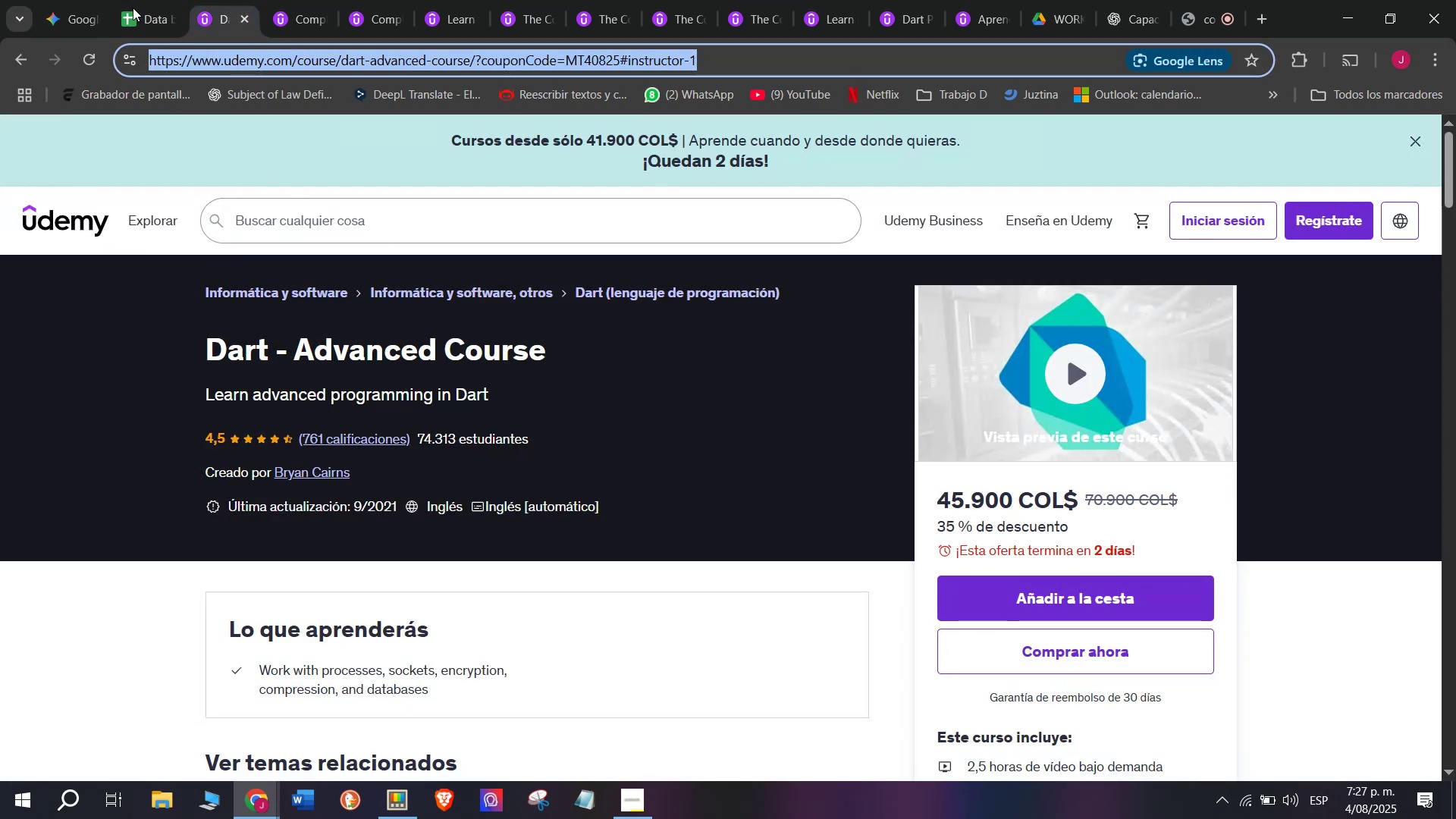 
left_click([140, 0])
 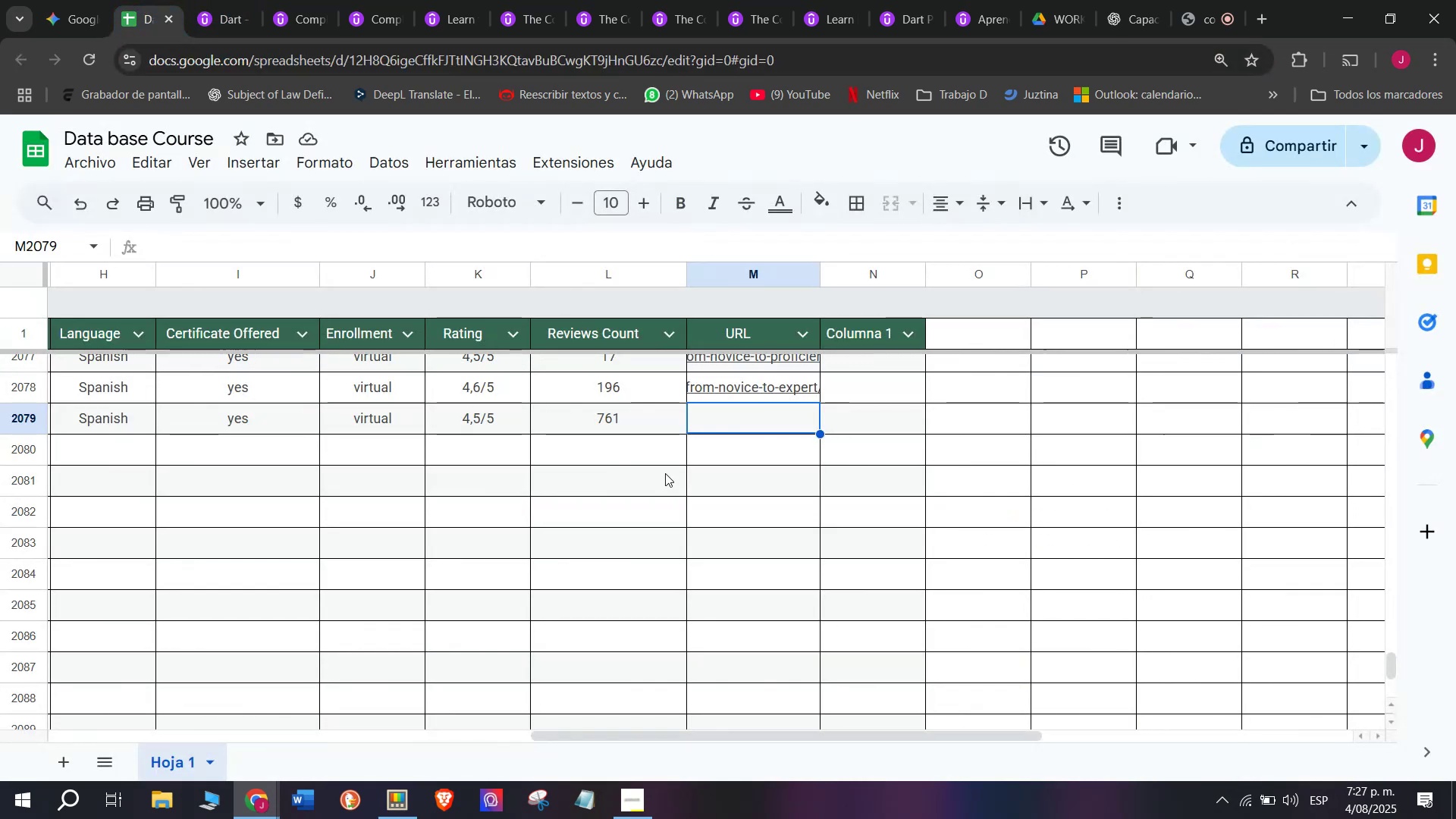 
key(Control+ControlLeft)
 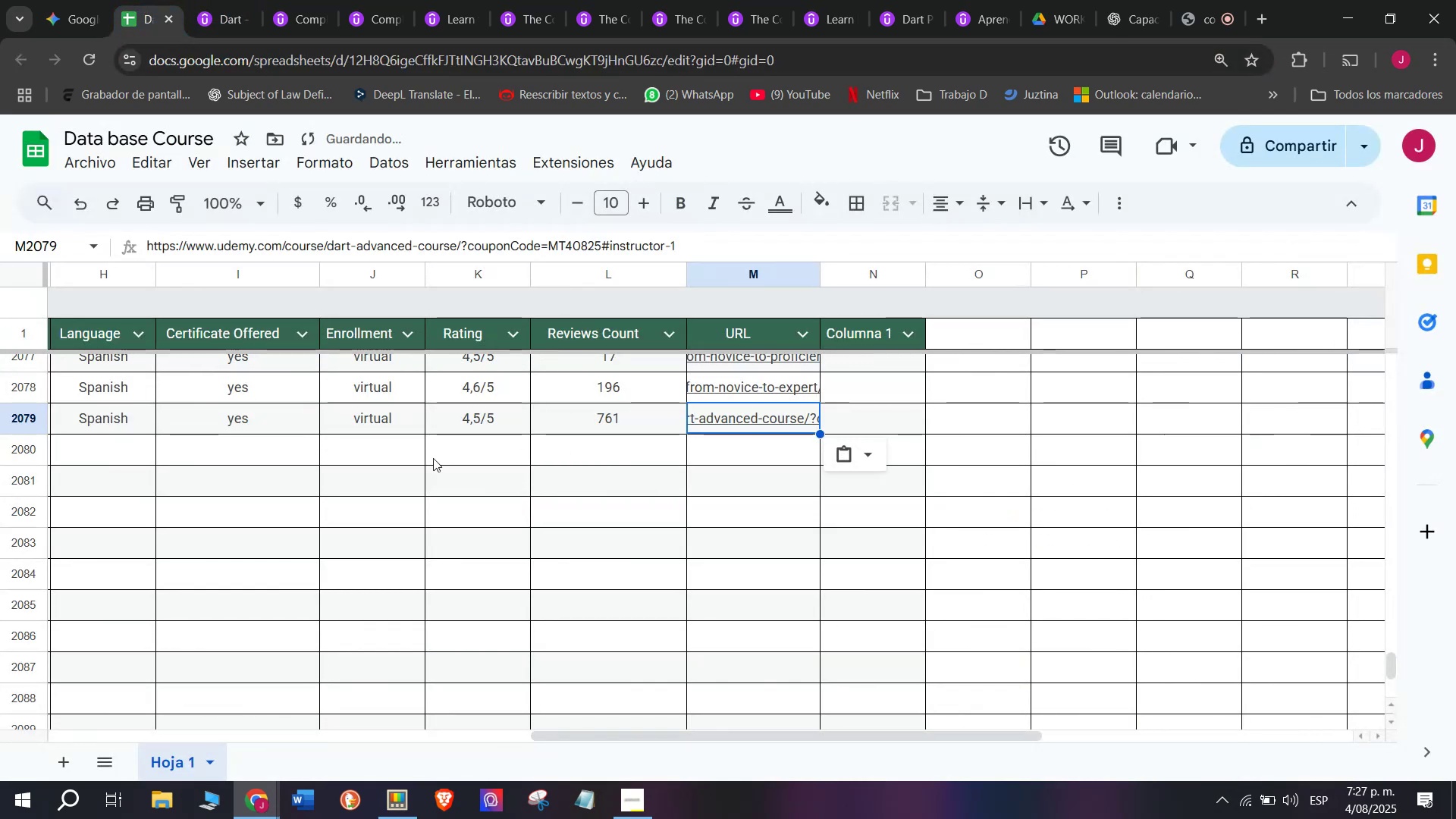 
key(Z)
 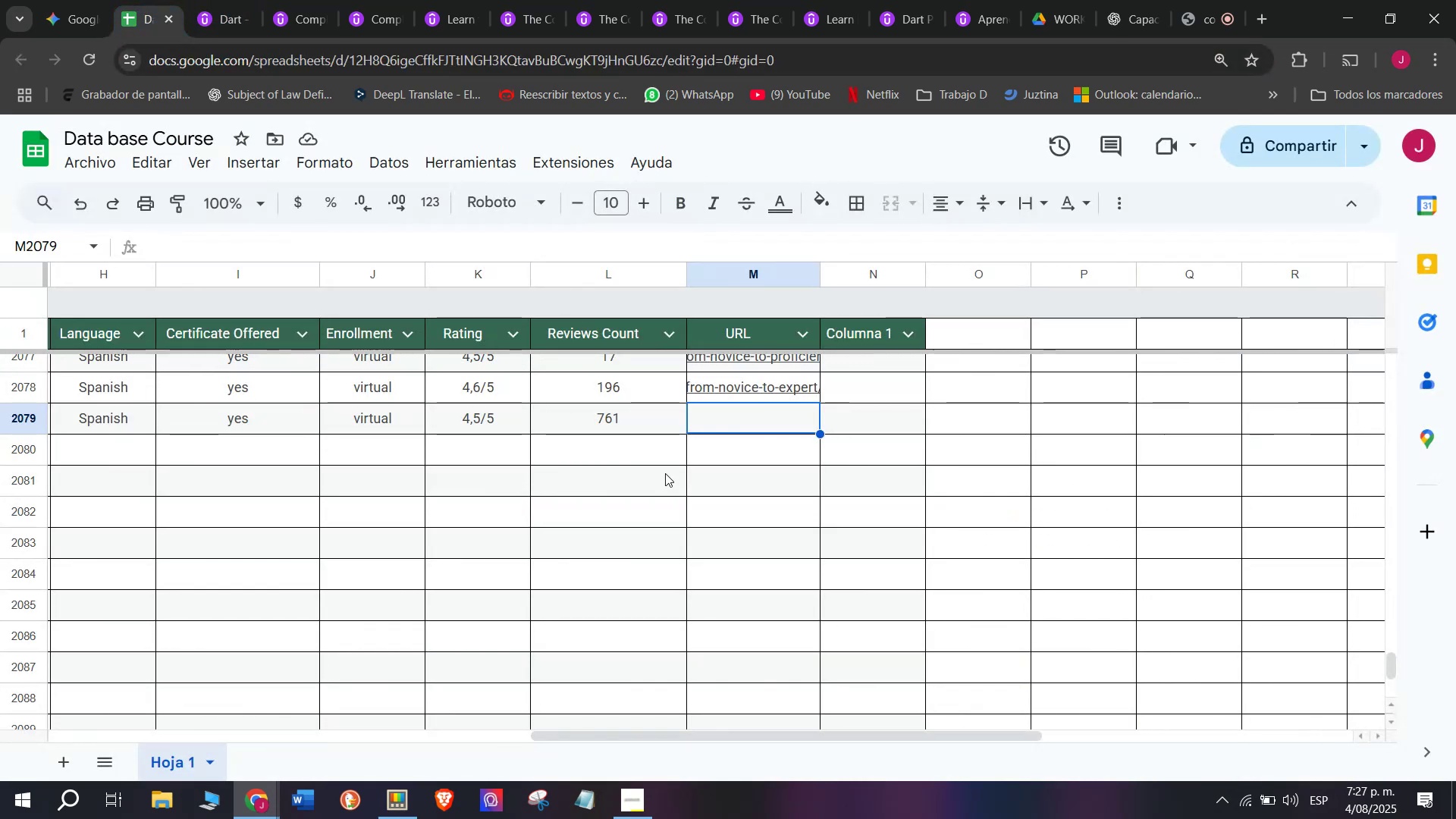 
key(Control+V)
 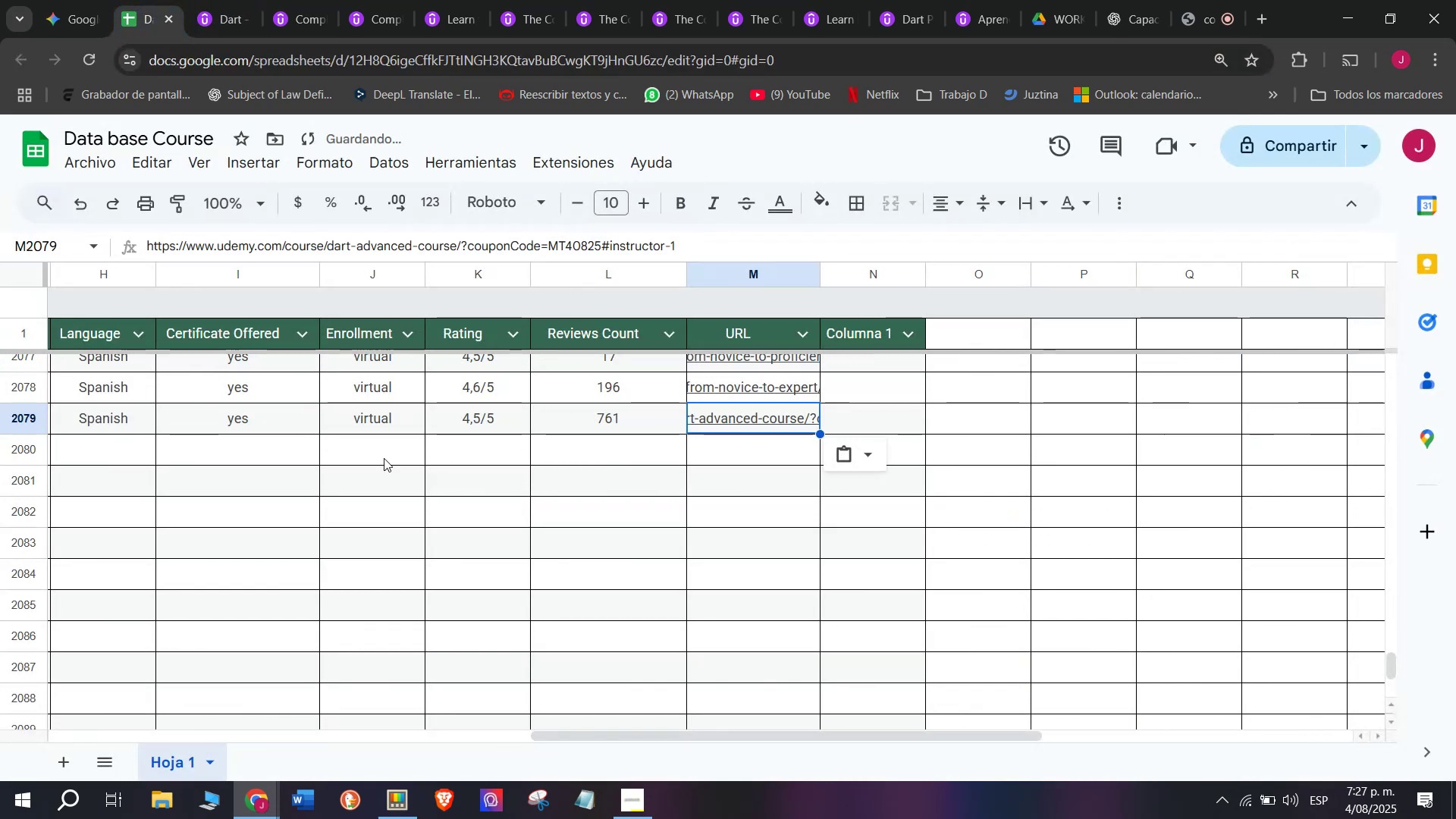 
scroll: coordinate [217, 450], scroll_direction: up, amount: 3.0
 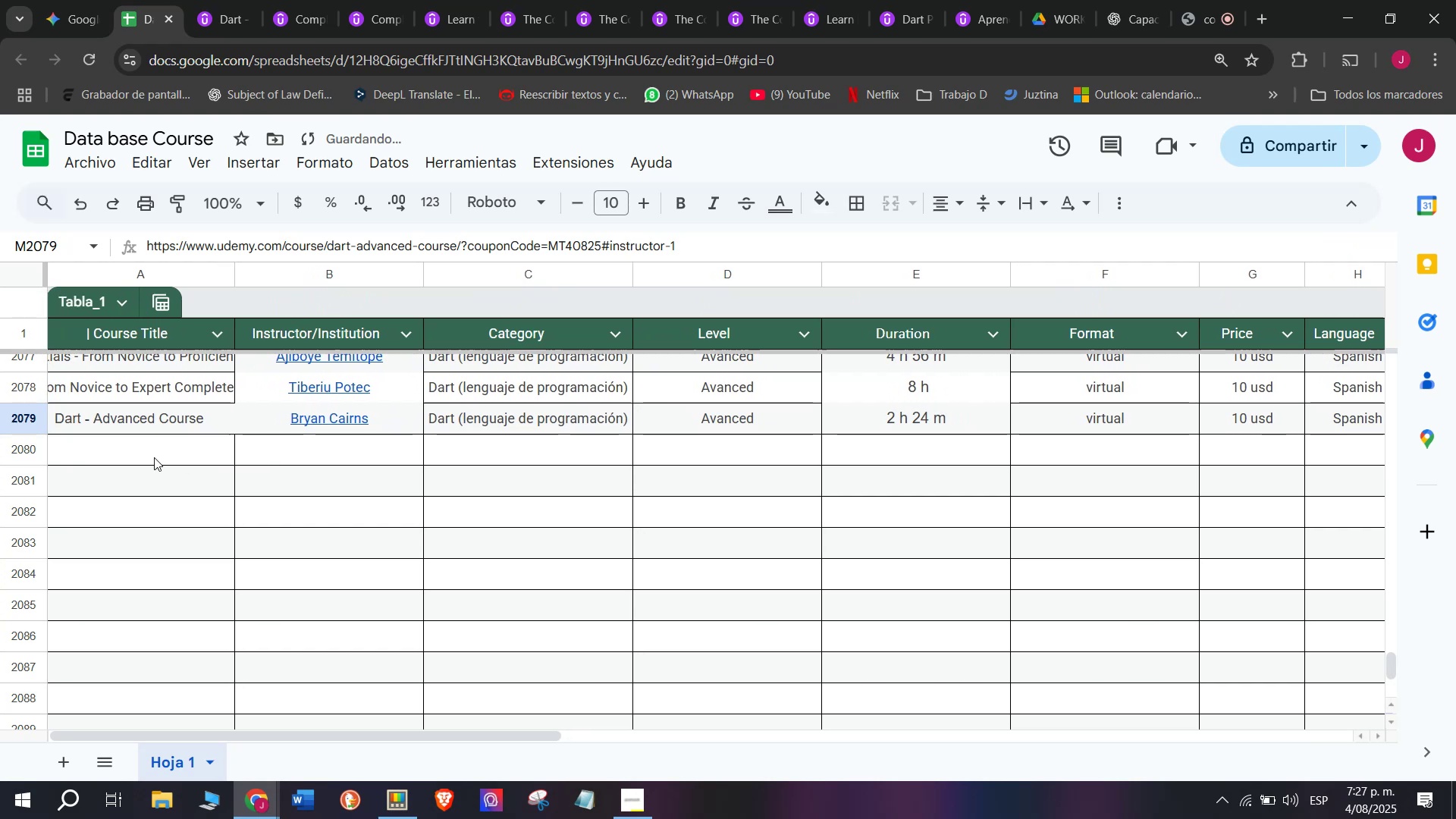 
left_click([154, 457])
 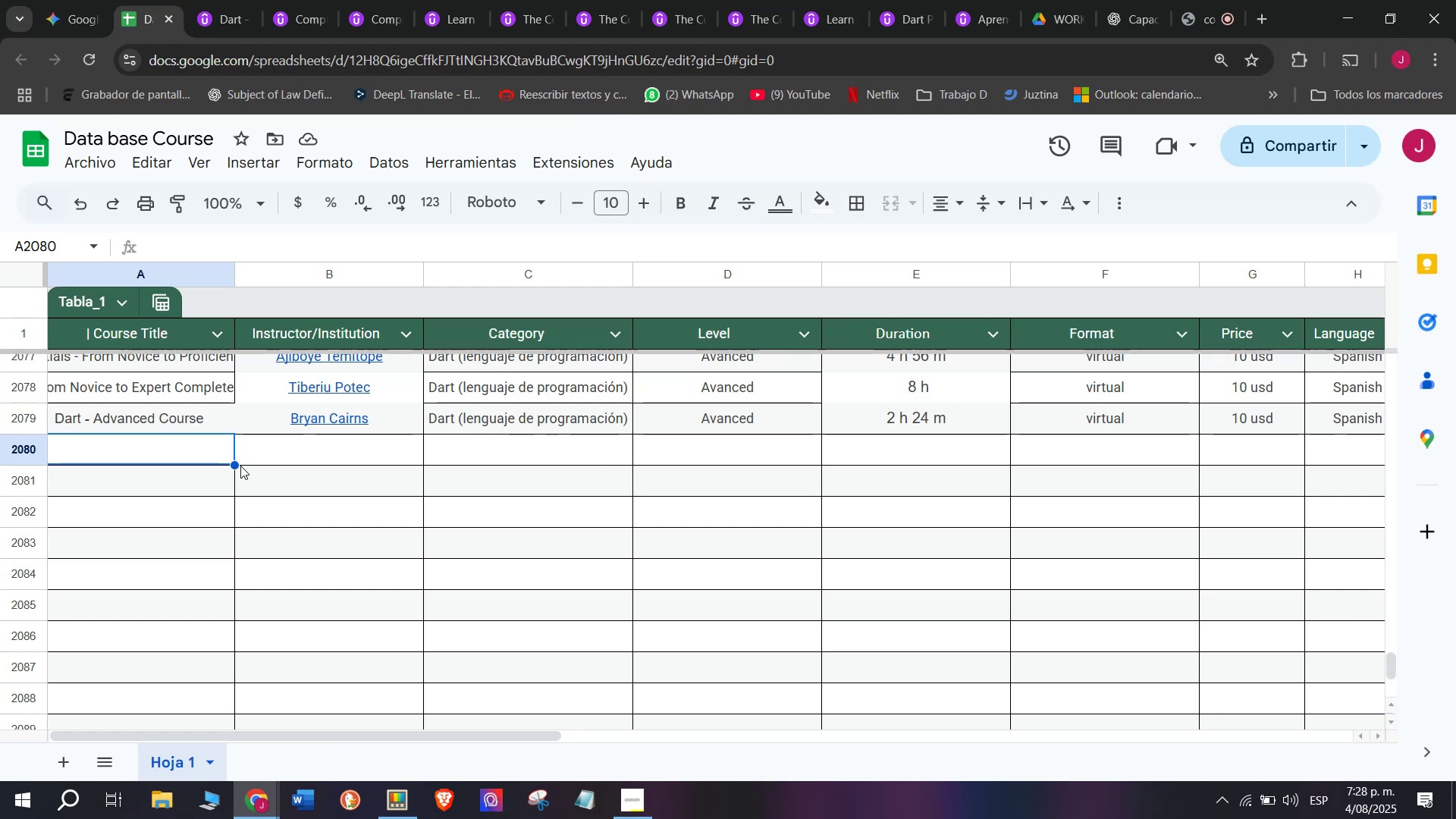 
wait(33.86)
 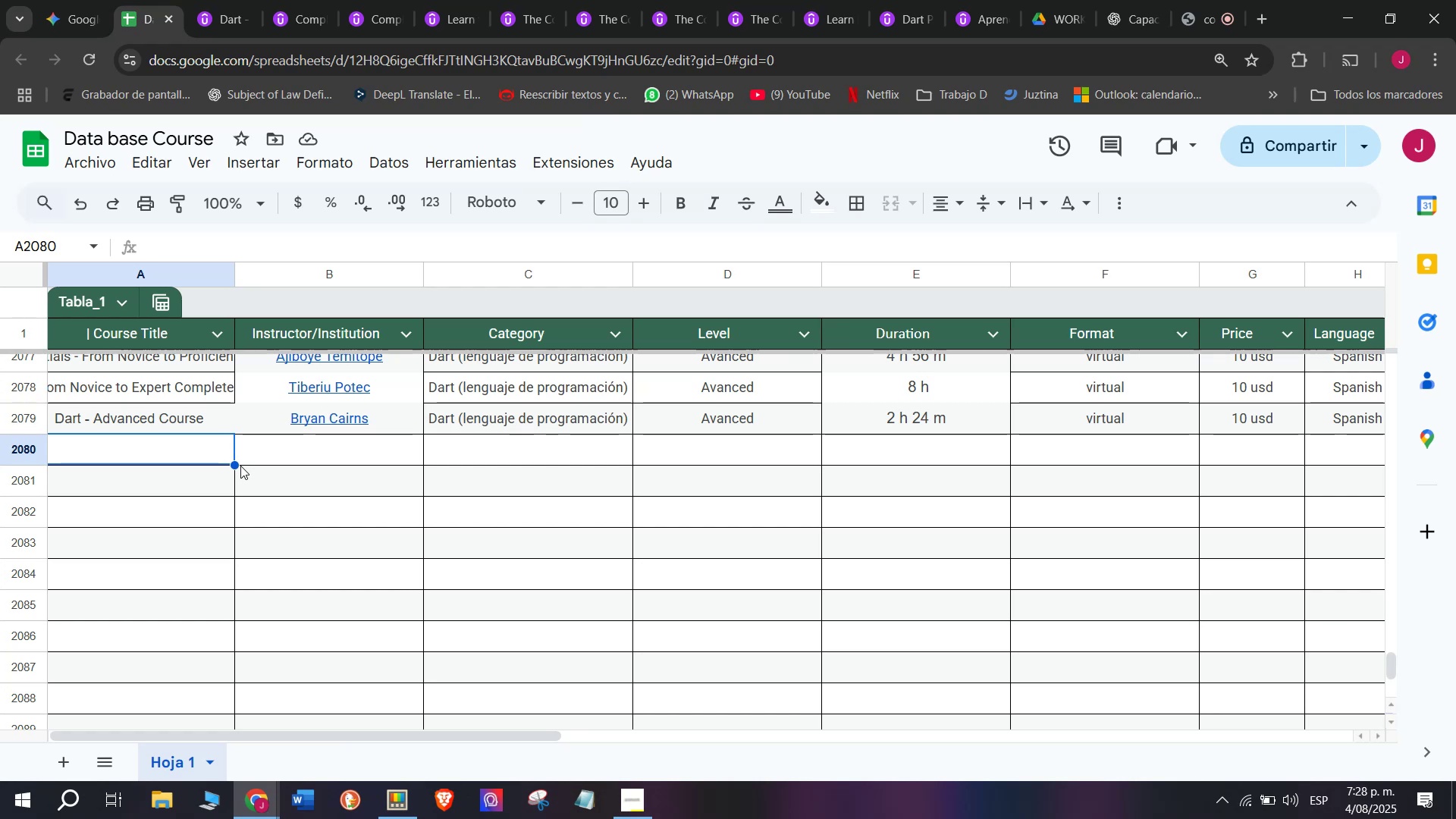 
mouse_move([324, 410])
 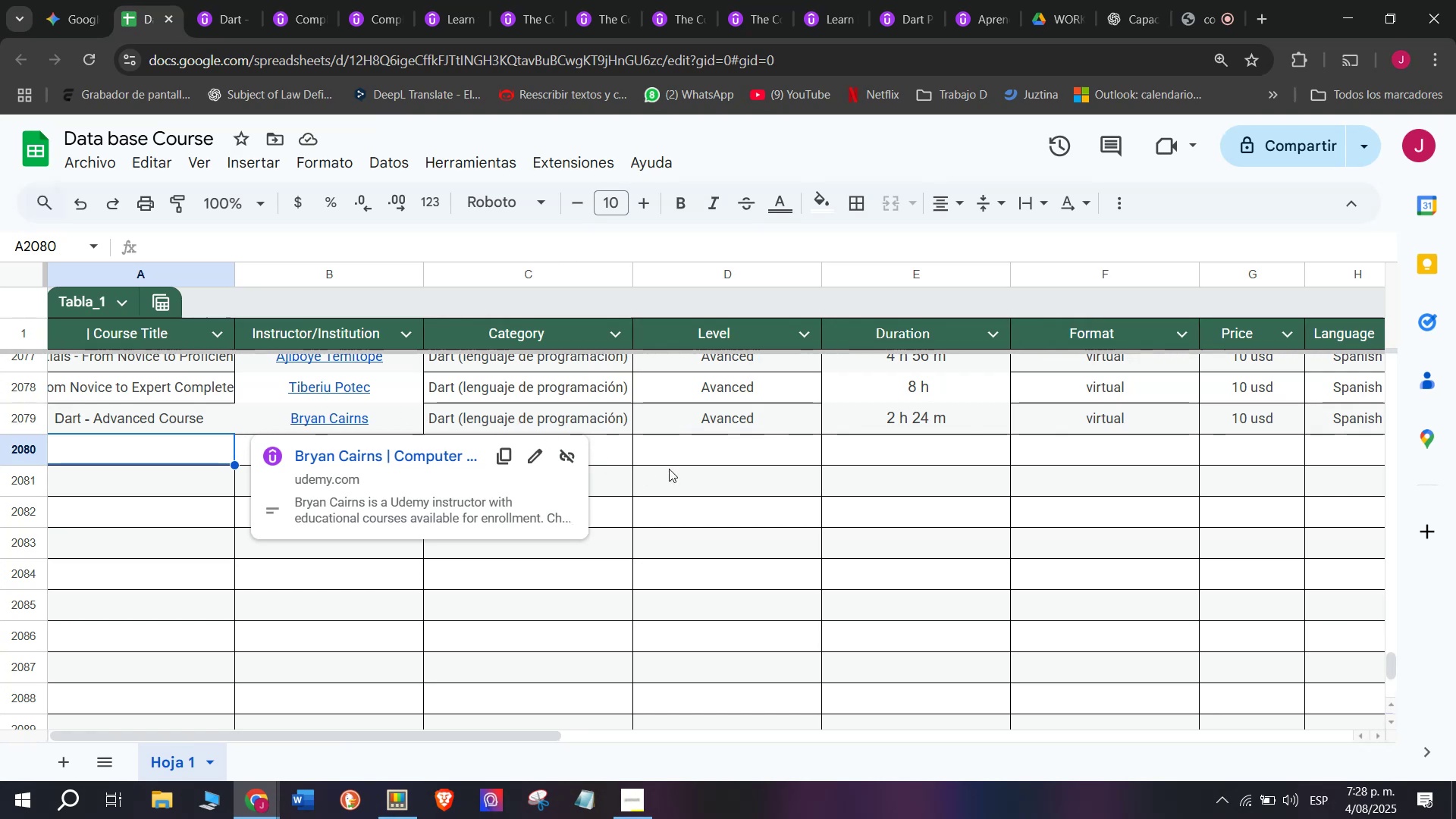 
left_click([670, 469])
 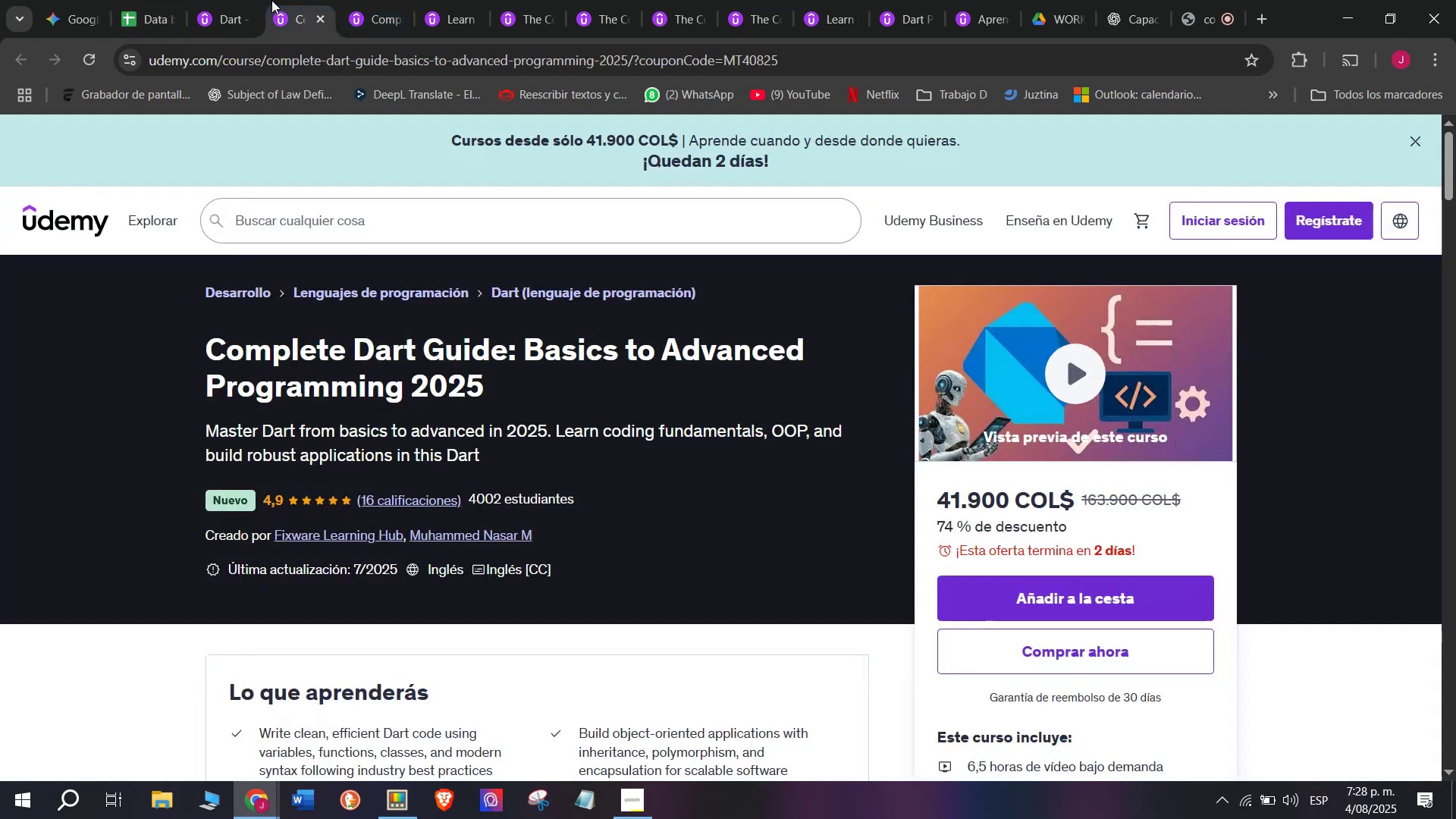 
double_click([231, 0])
 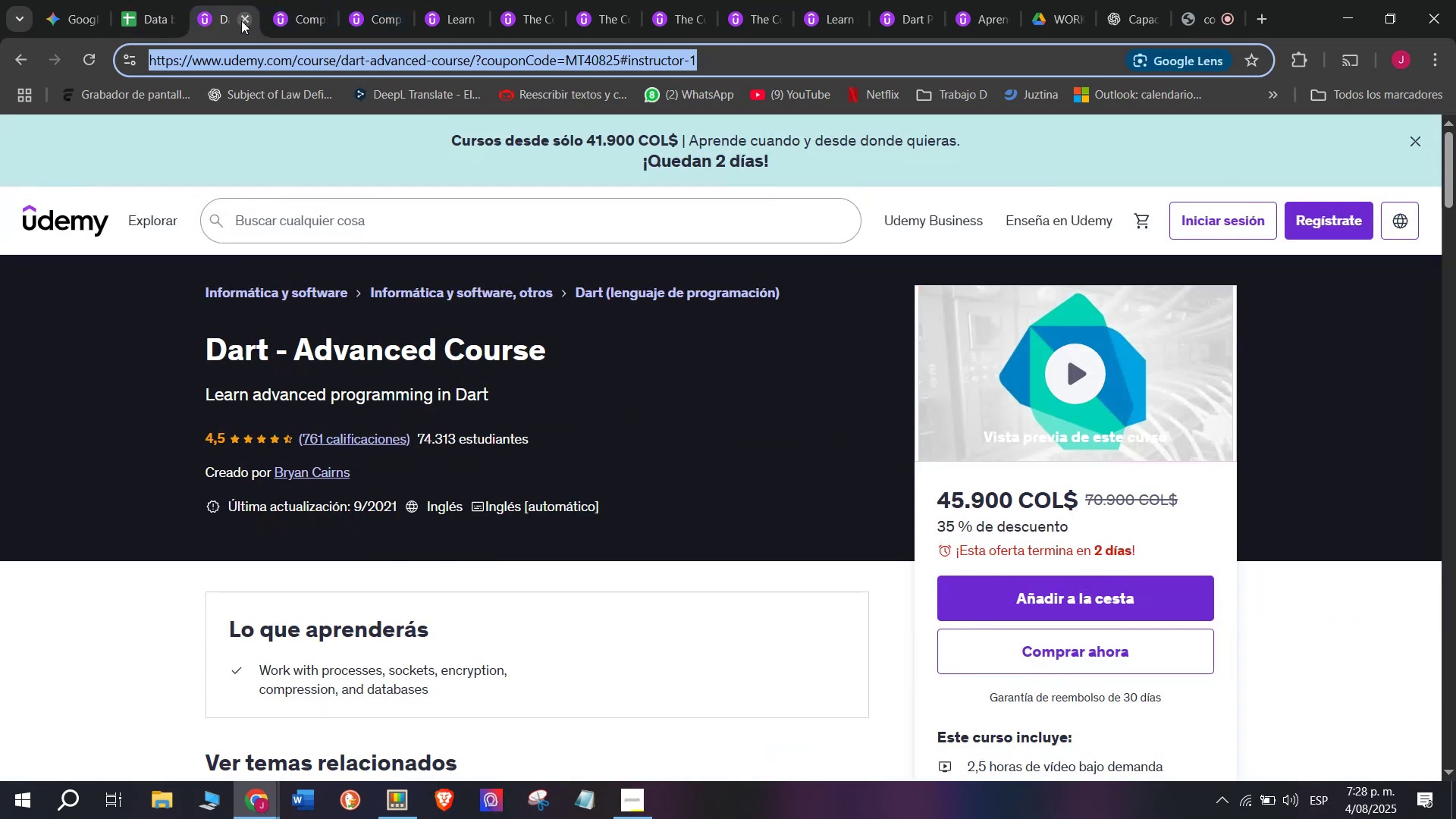 
triple_click([241, 20])
 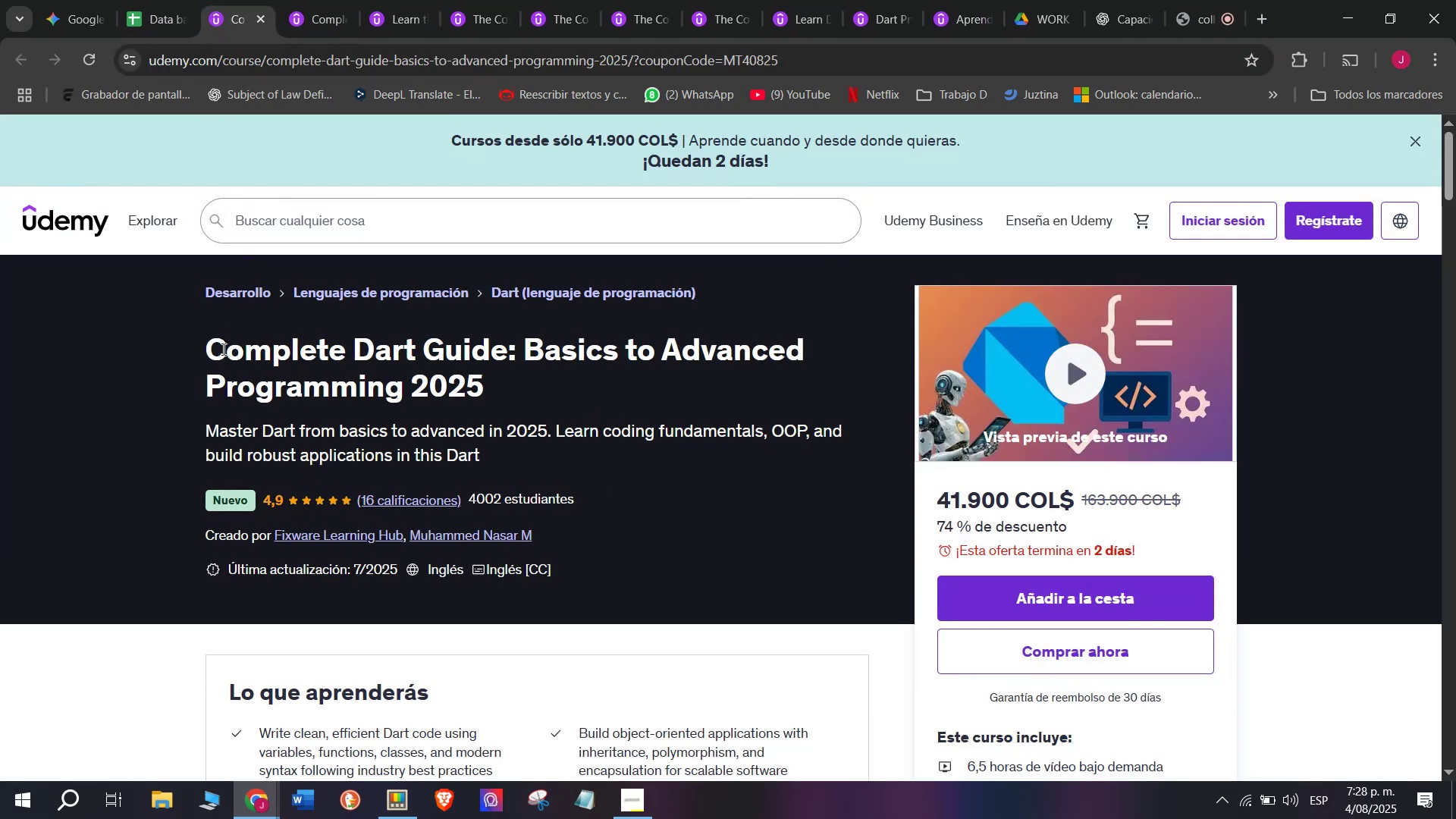 
key(Break)
 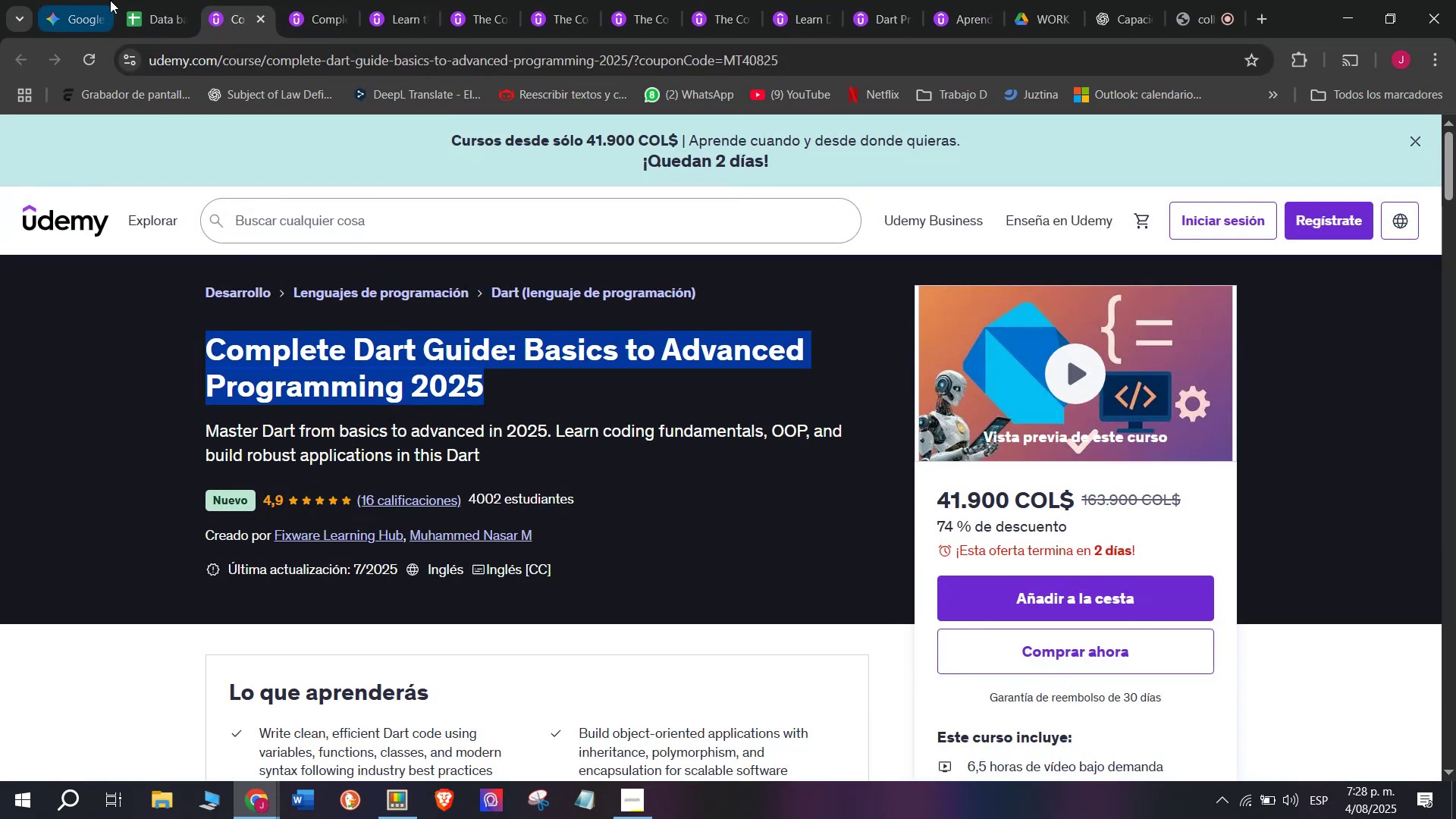 
key(Control+ControlLeft)
 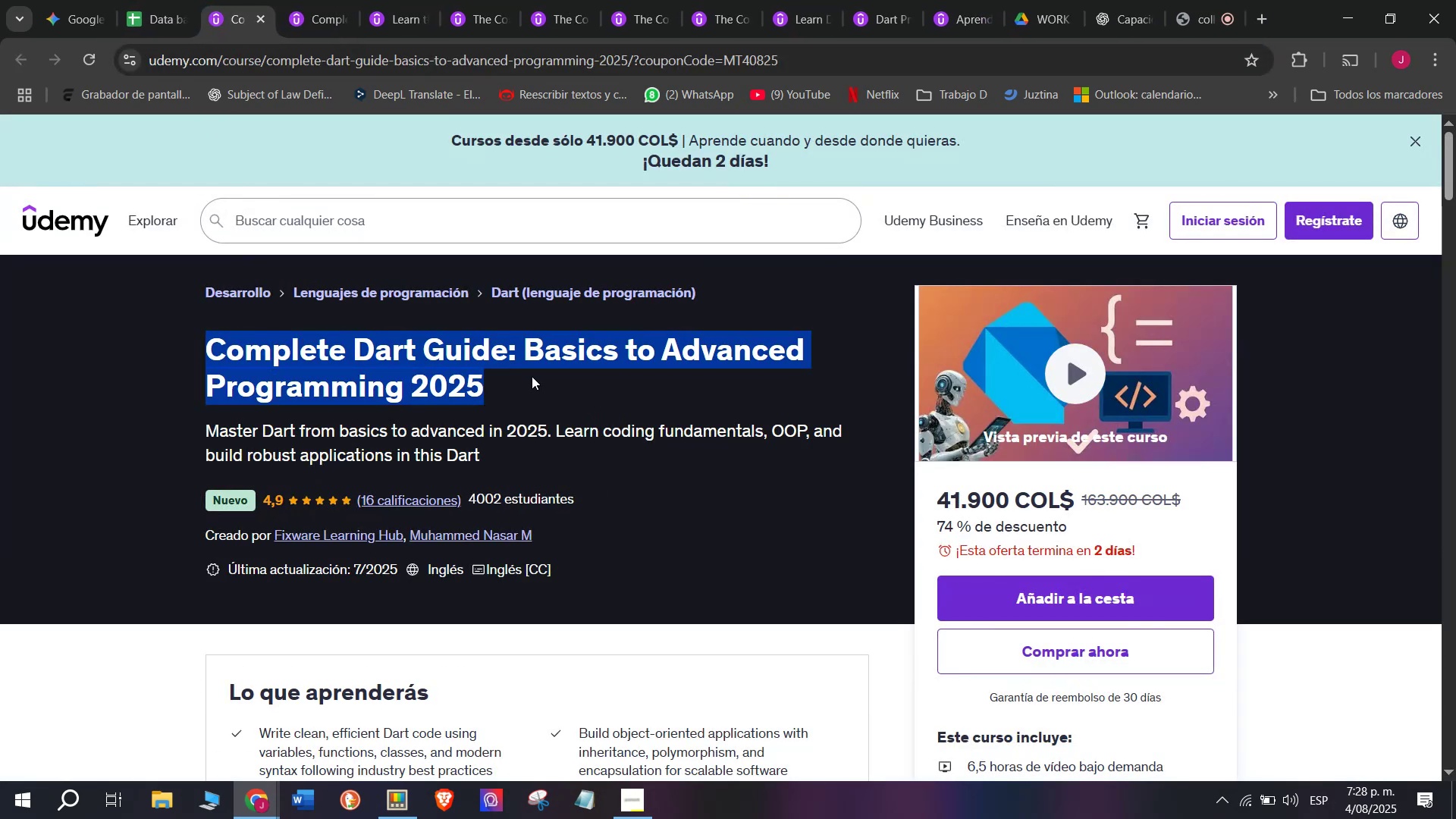 
key(Control+C)
 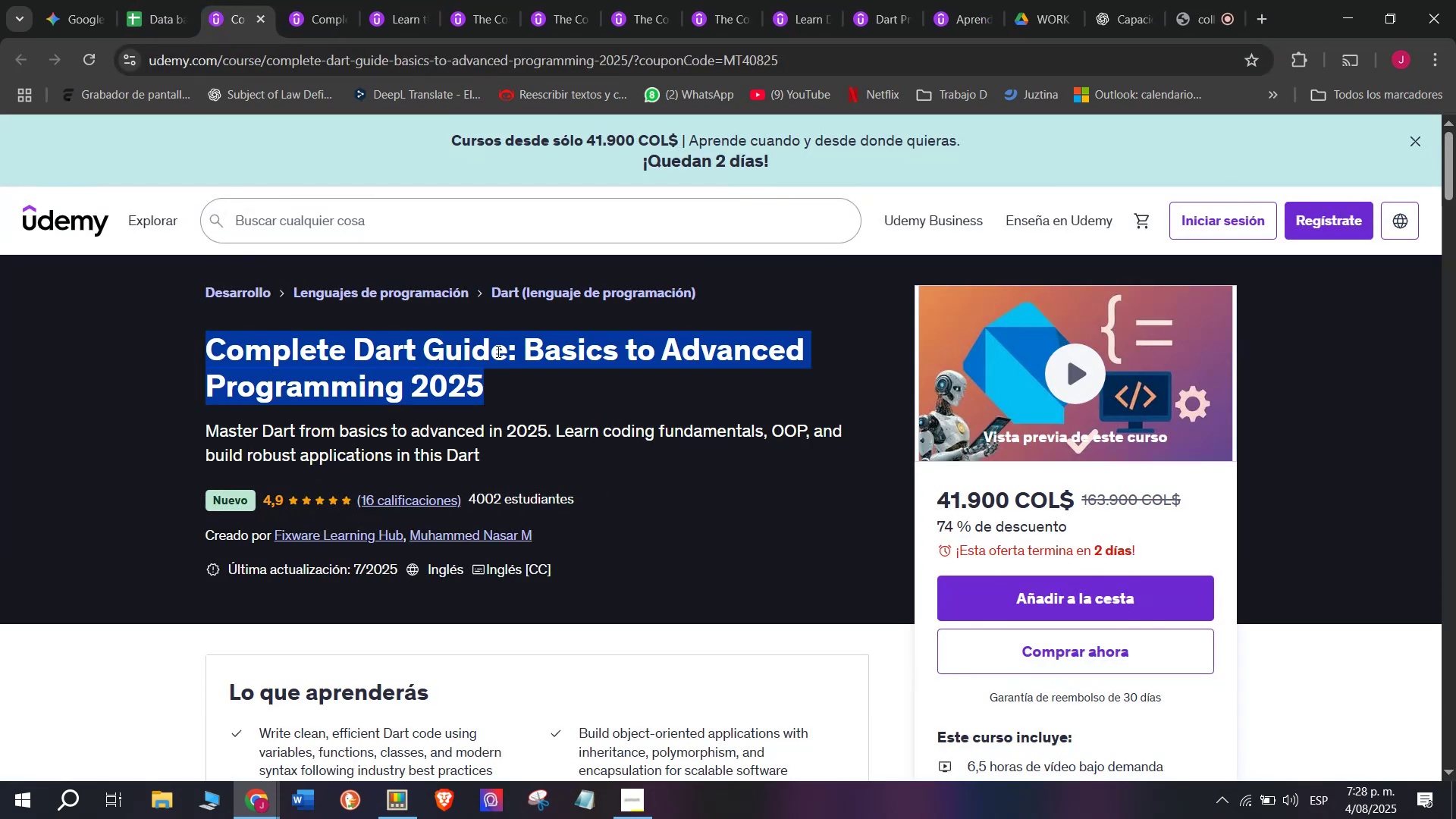 
key(Break)
 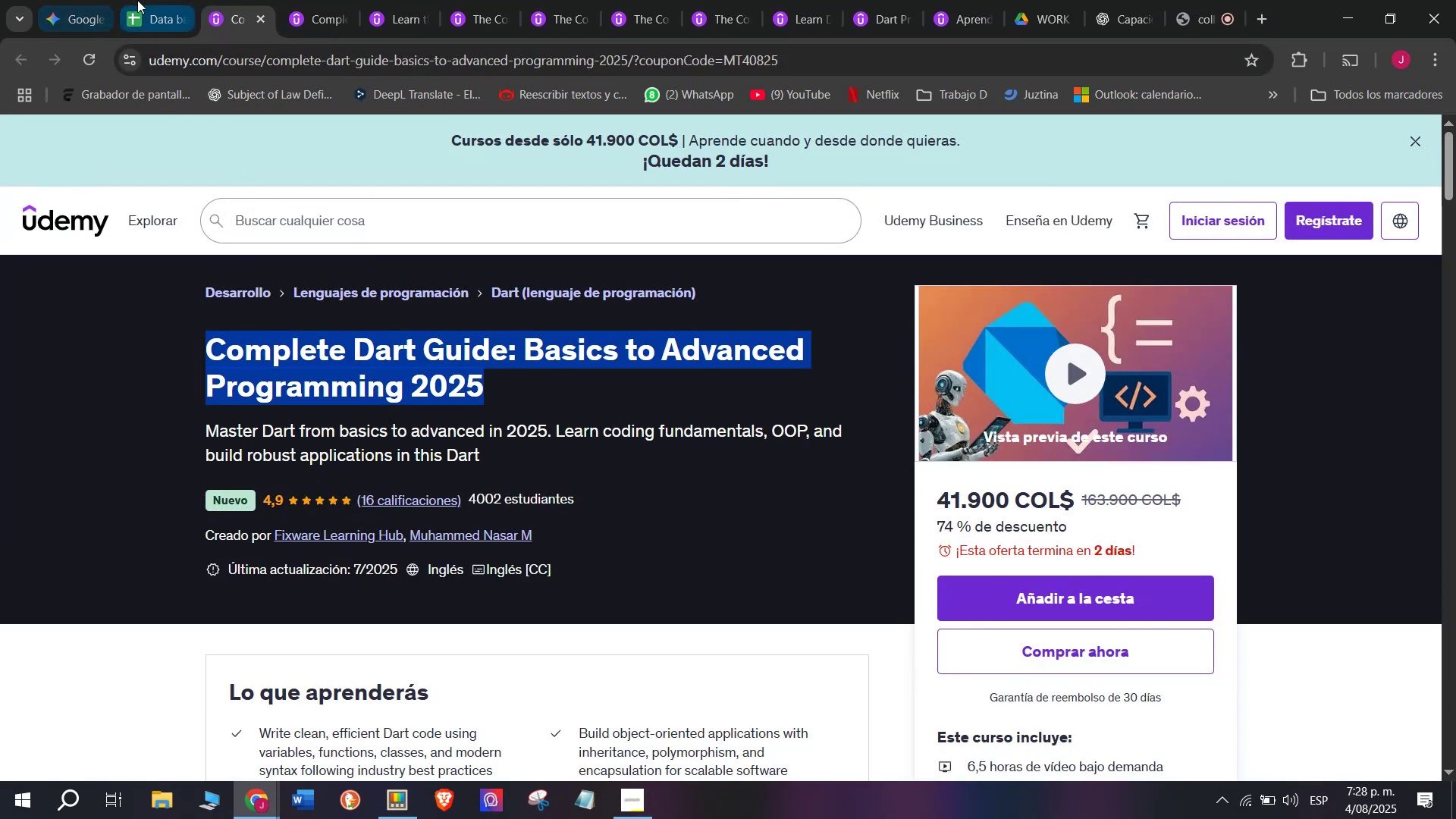 
key(Control+ControlLeft)
 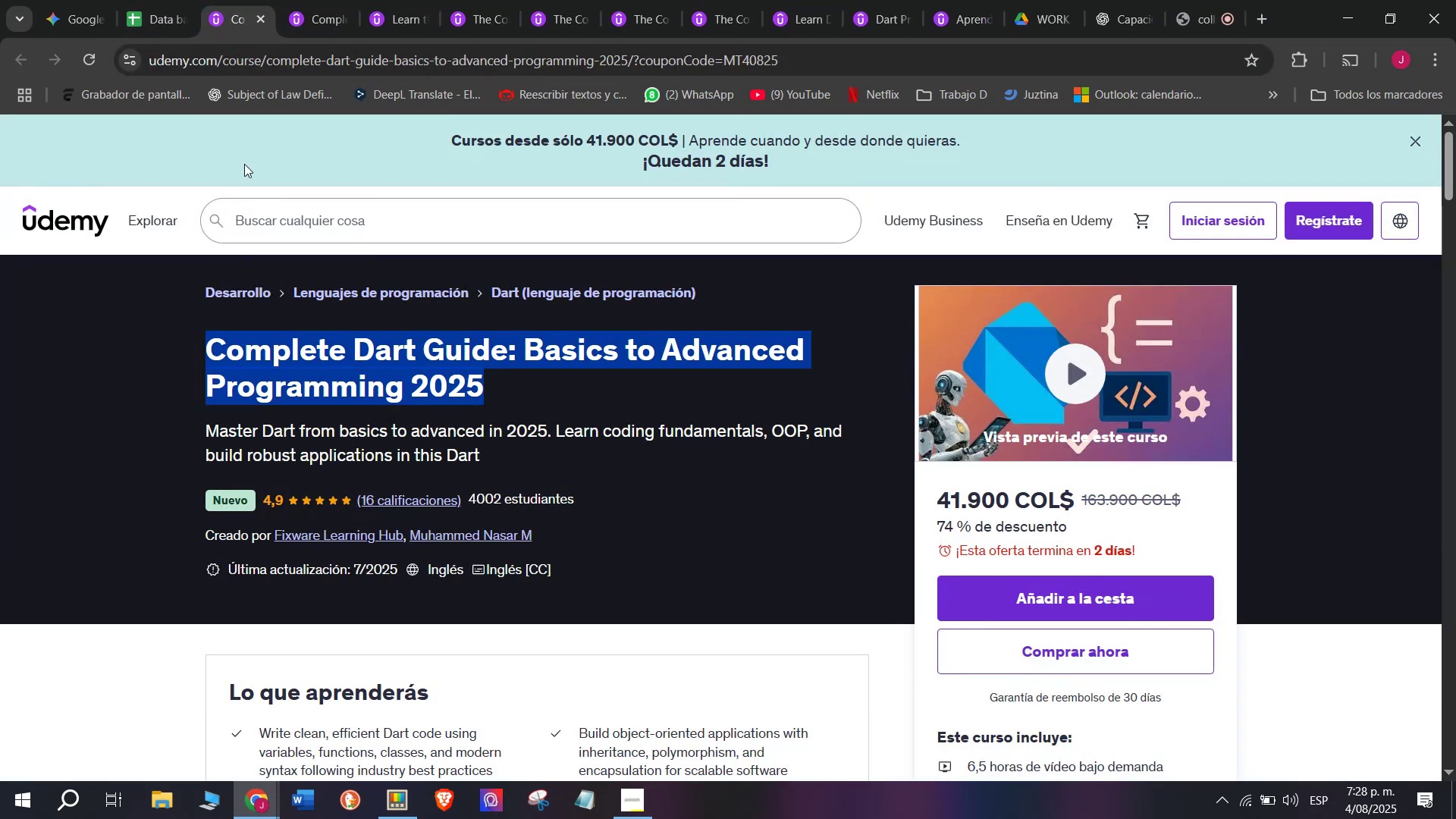 
key(Control+C)
 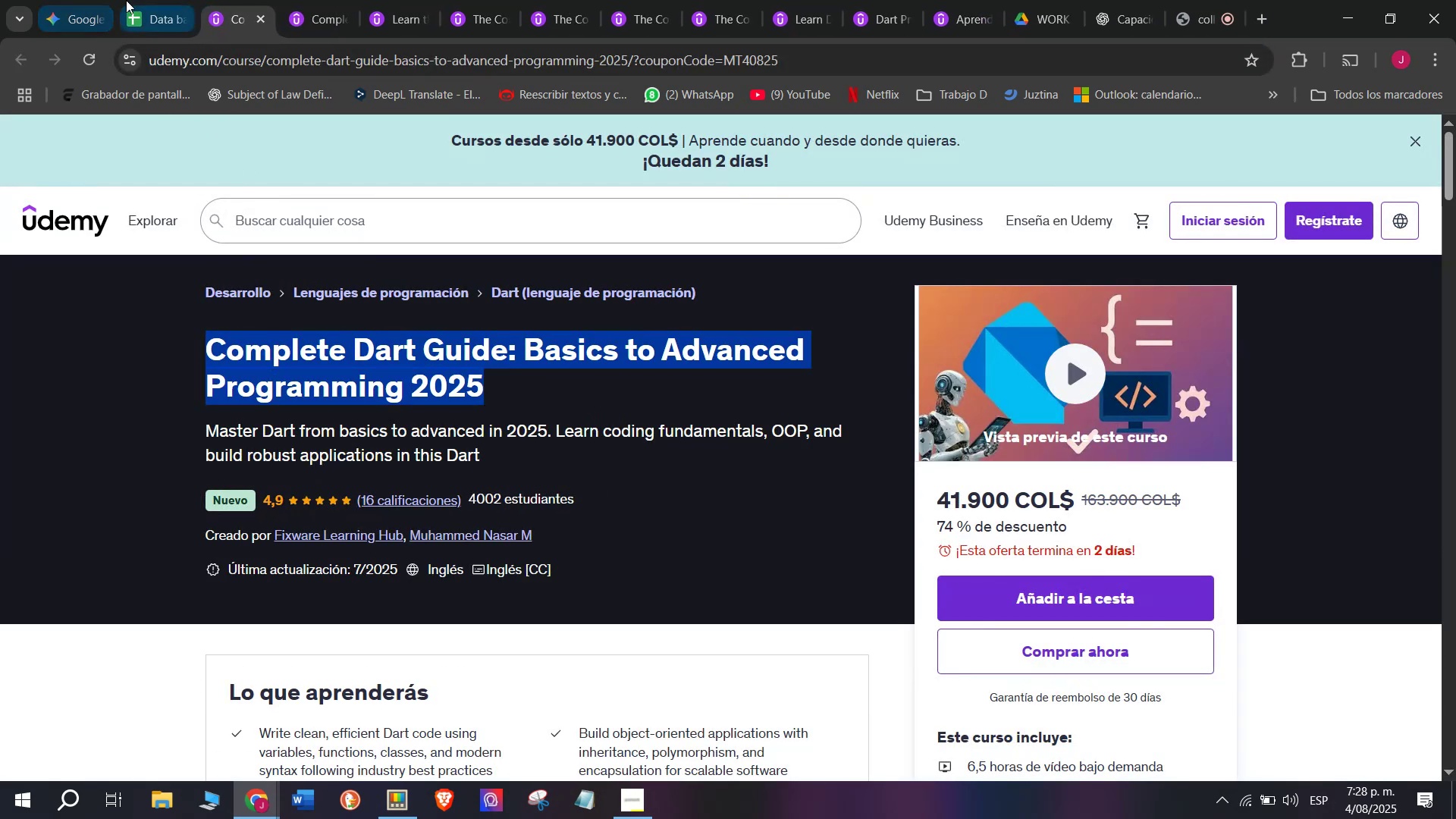 
left_click([137, 0])
 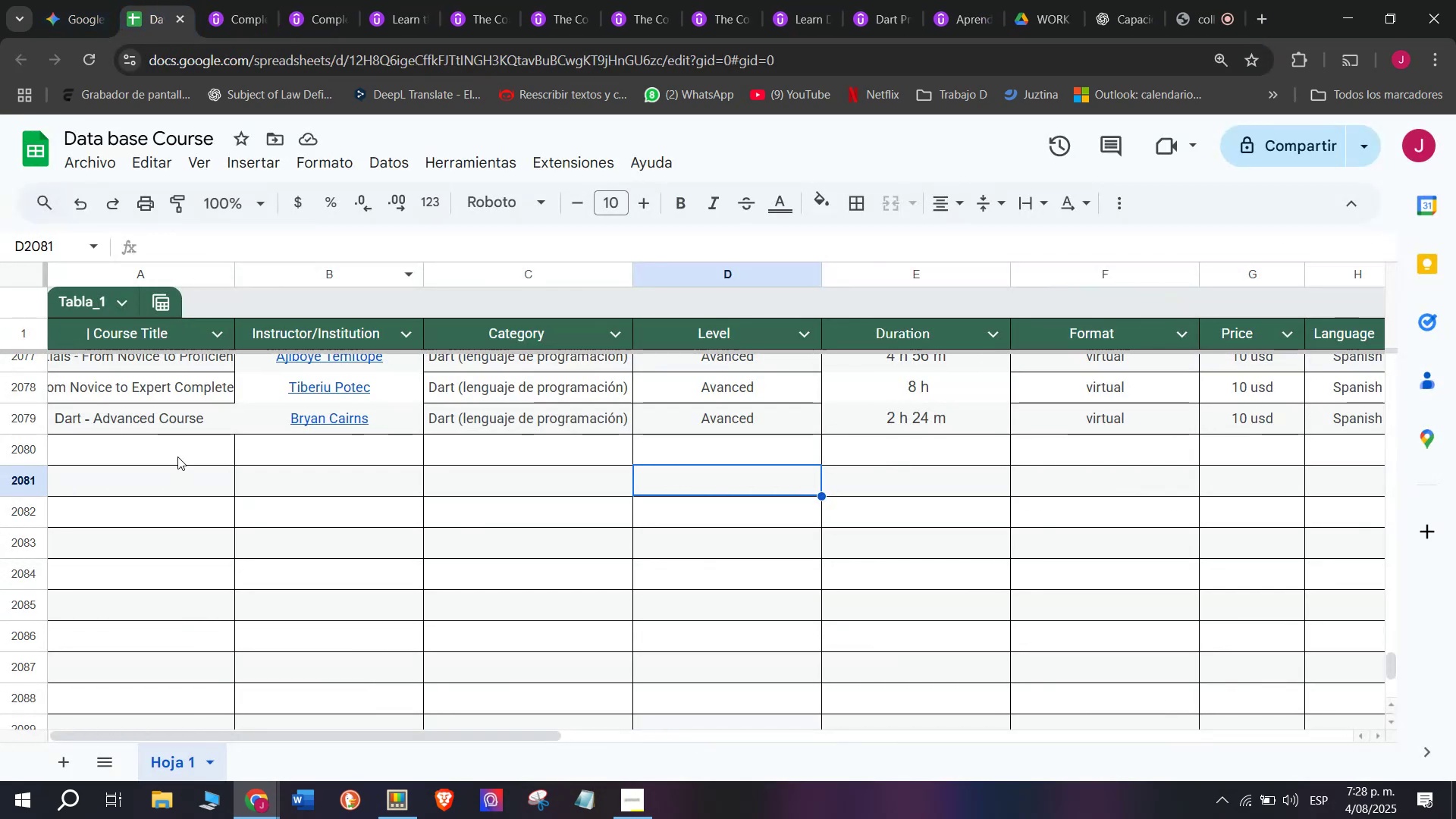 
double_click([180, 457])
 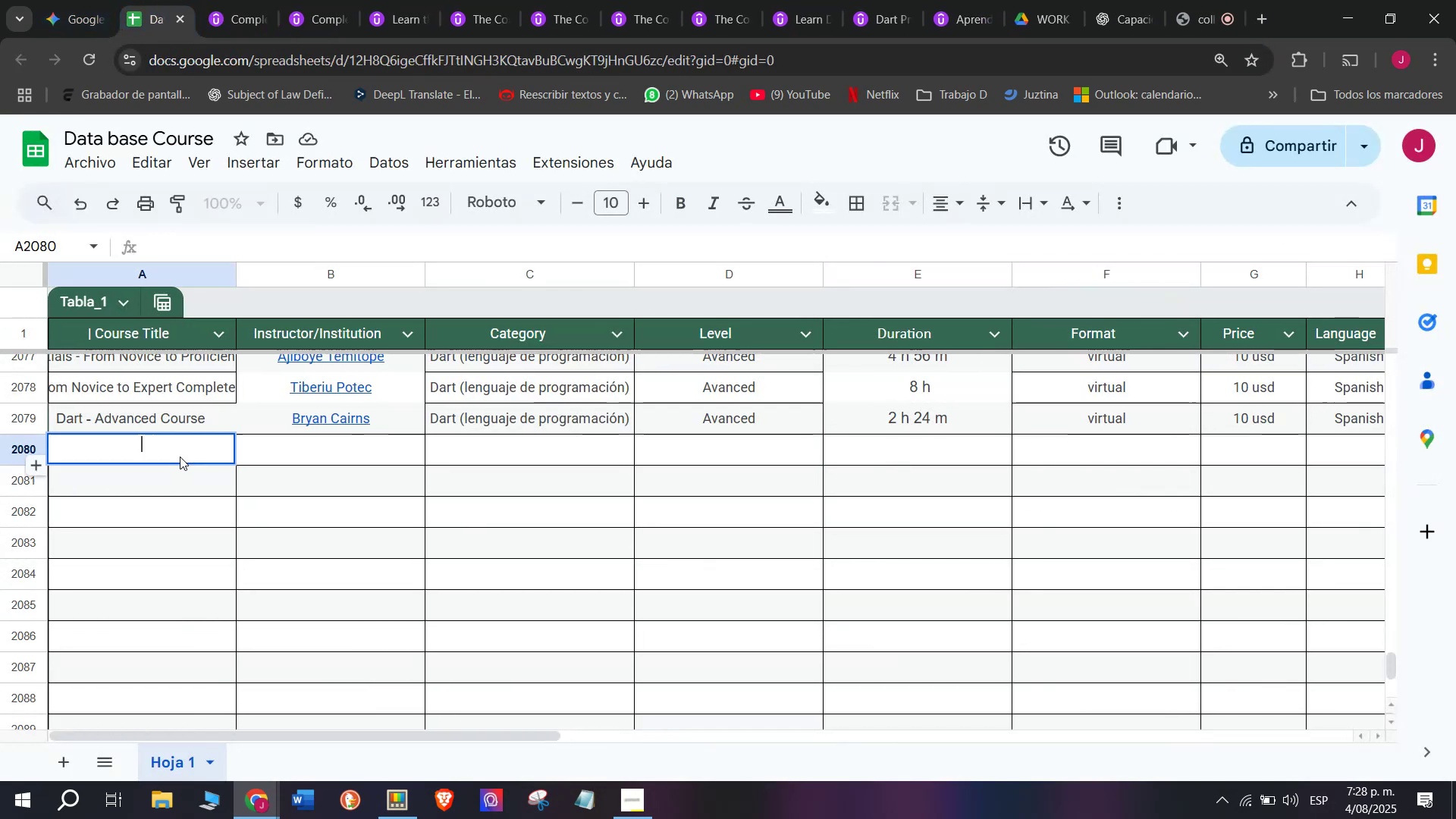 
key(Z)
 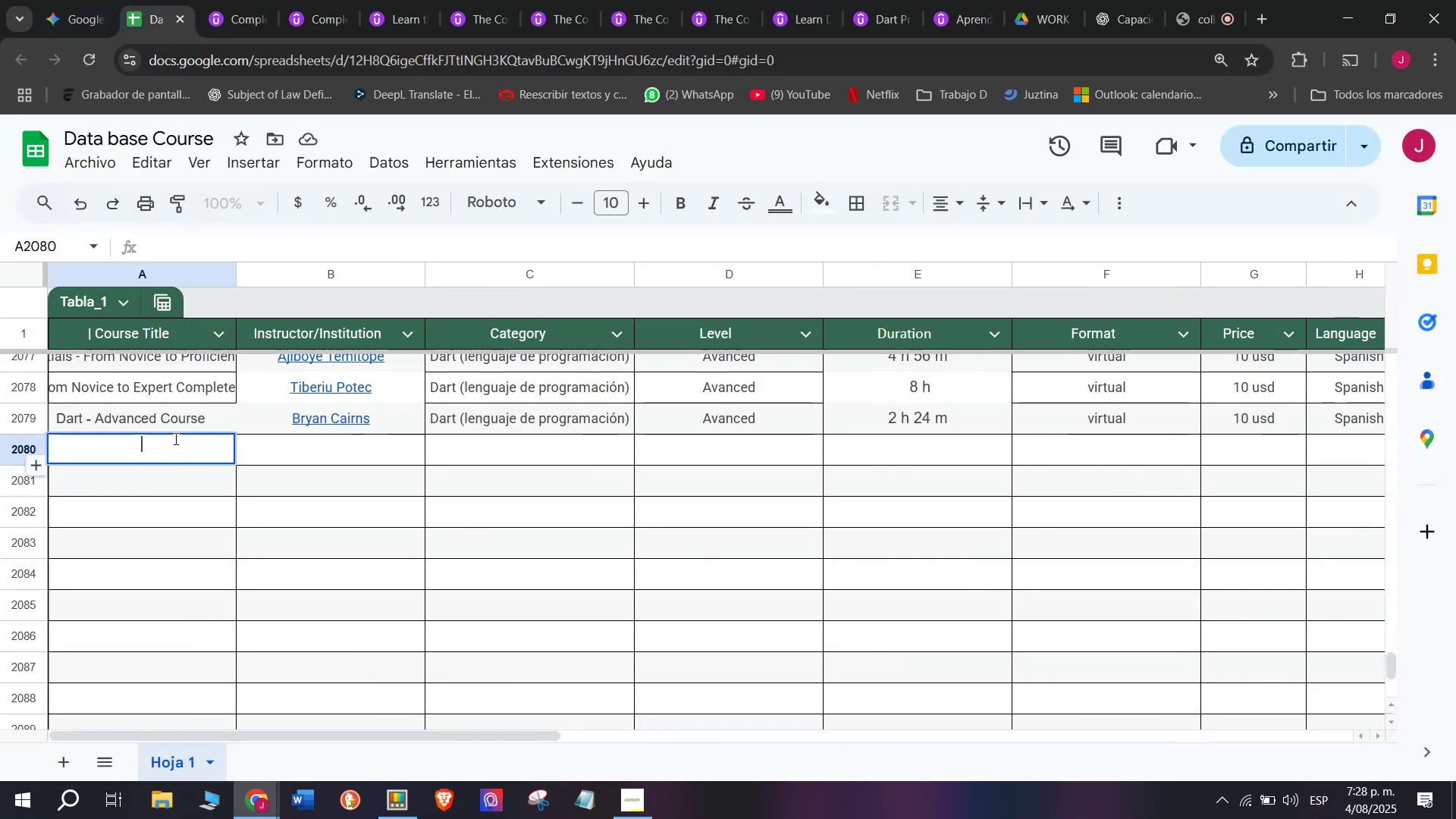 
key(Control+ControlLeft)
 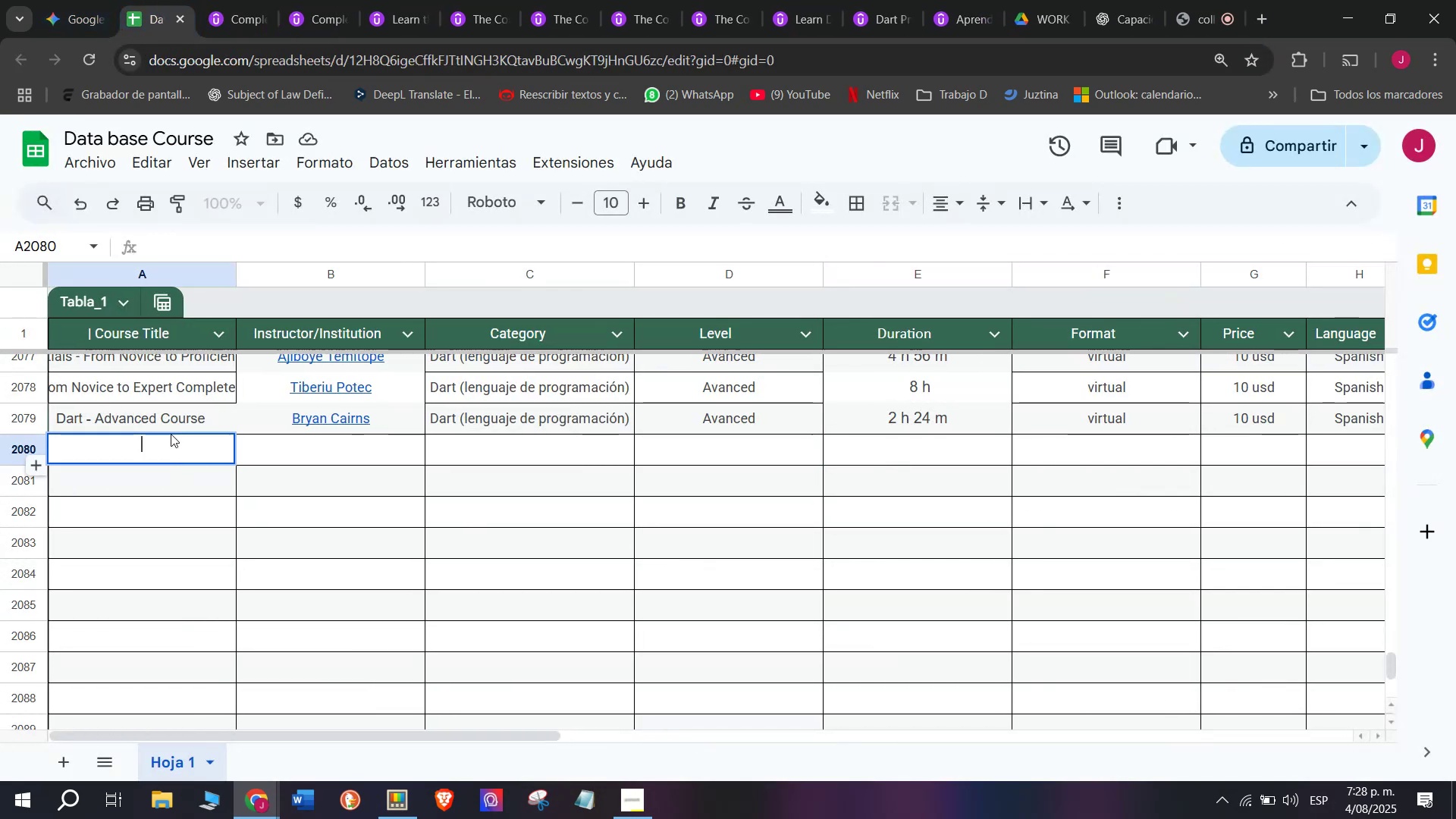 
key(Control+V)
 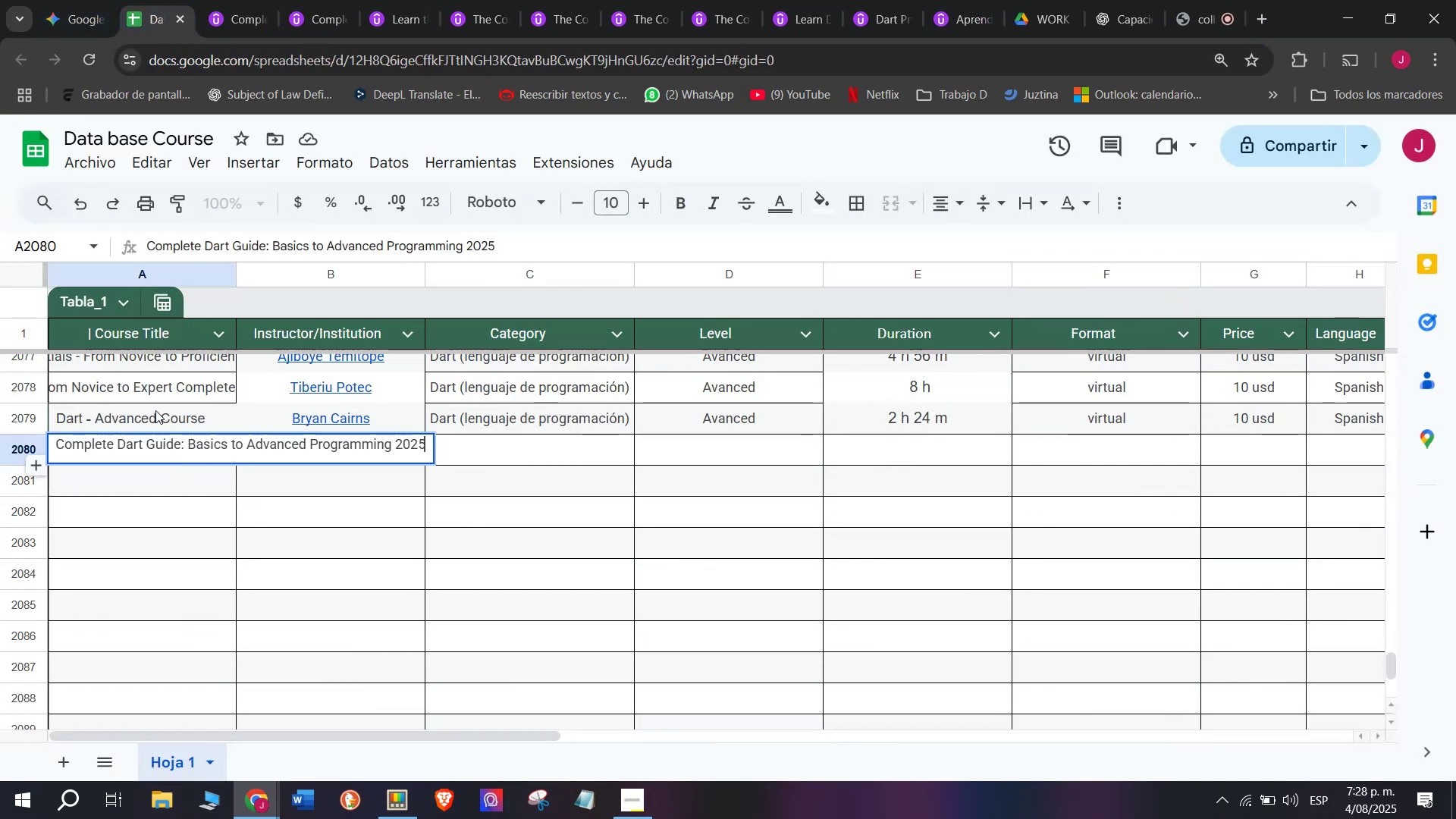 
left_click([155, 410])
 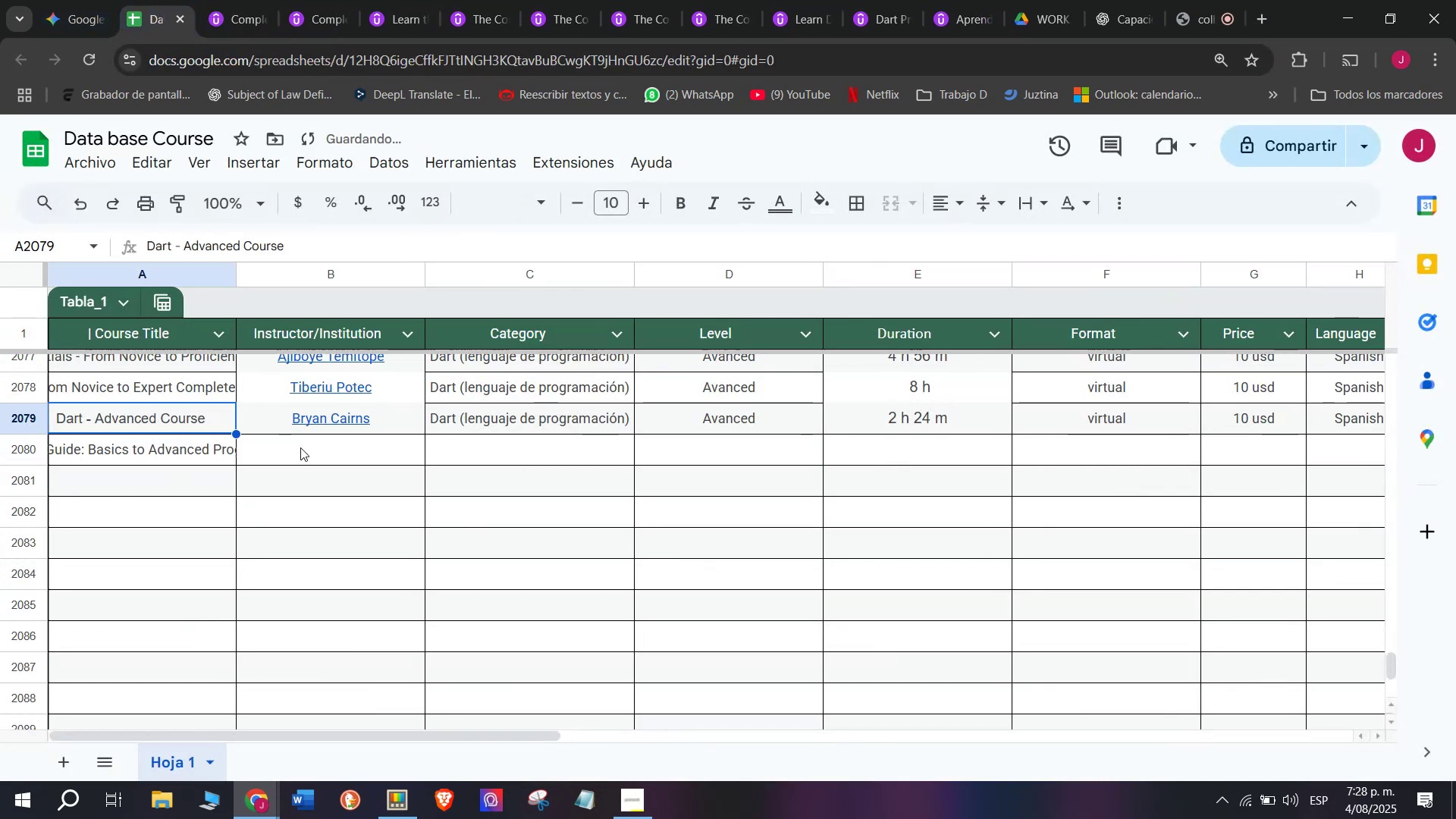 
left_click([300, 447])
 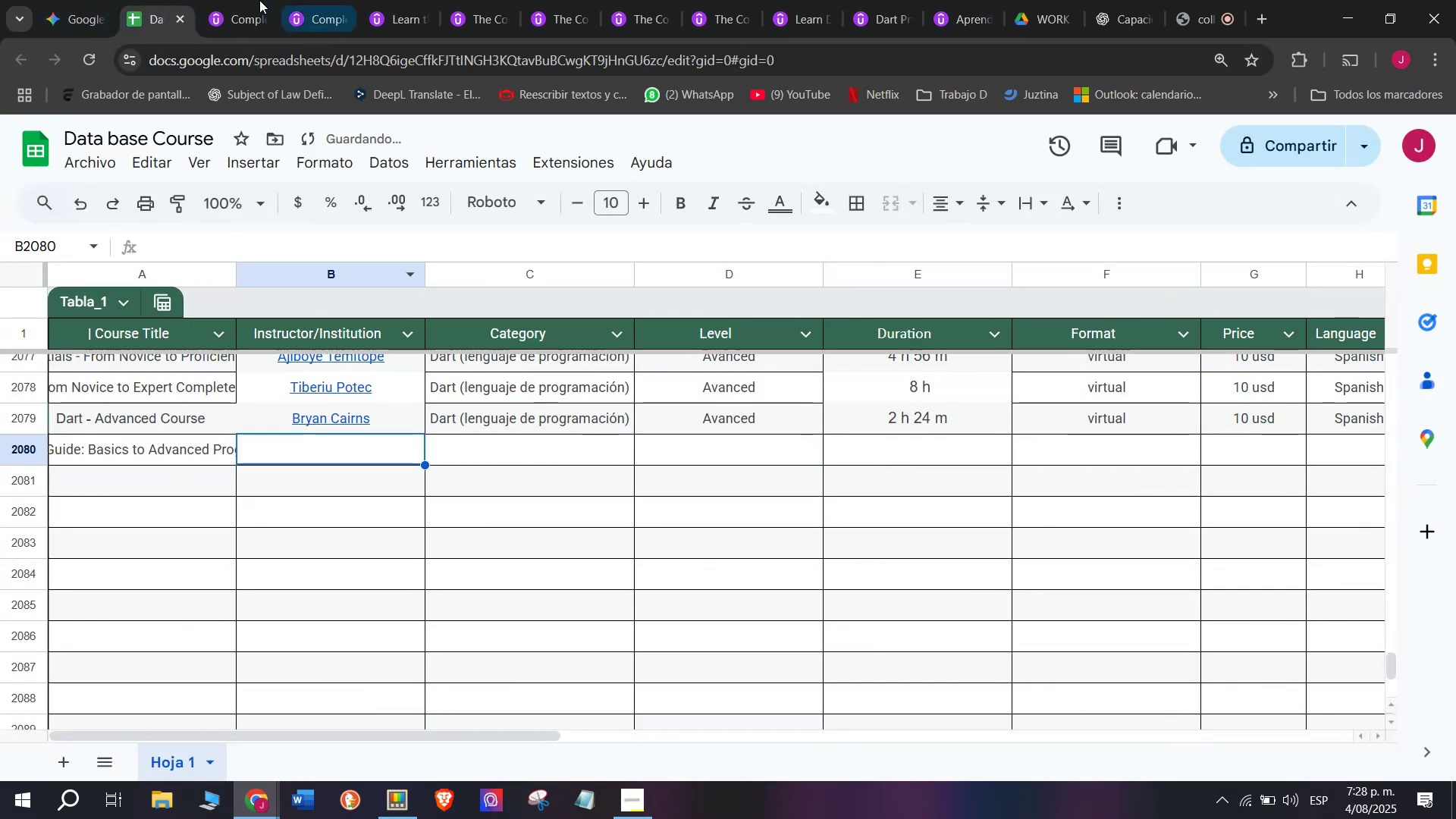 
left_click([251, 0])
 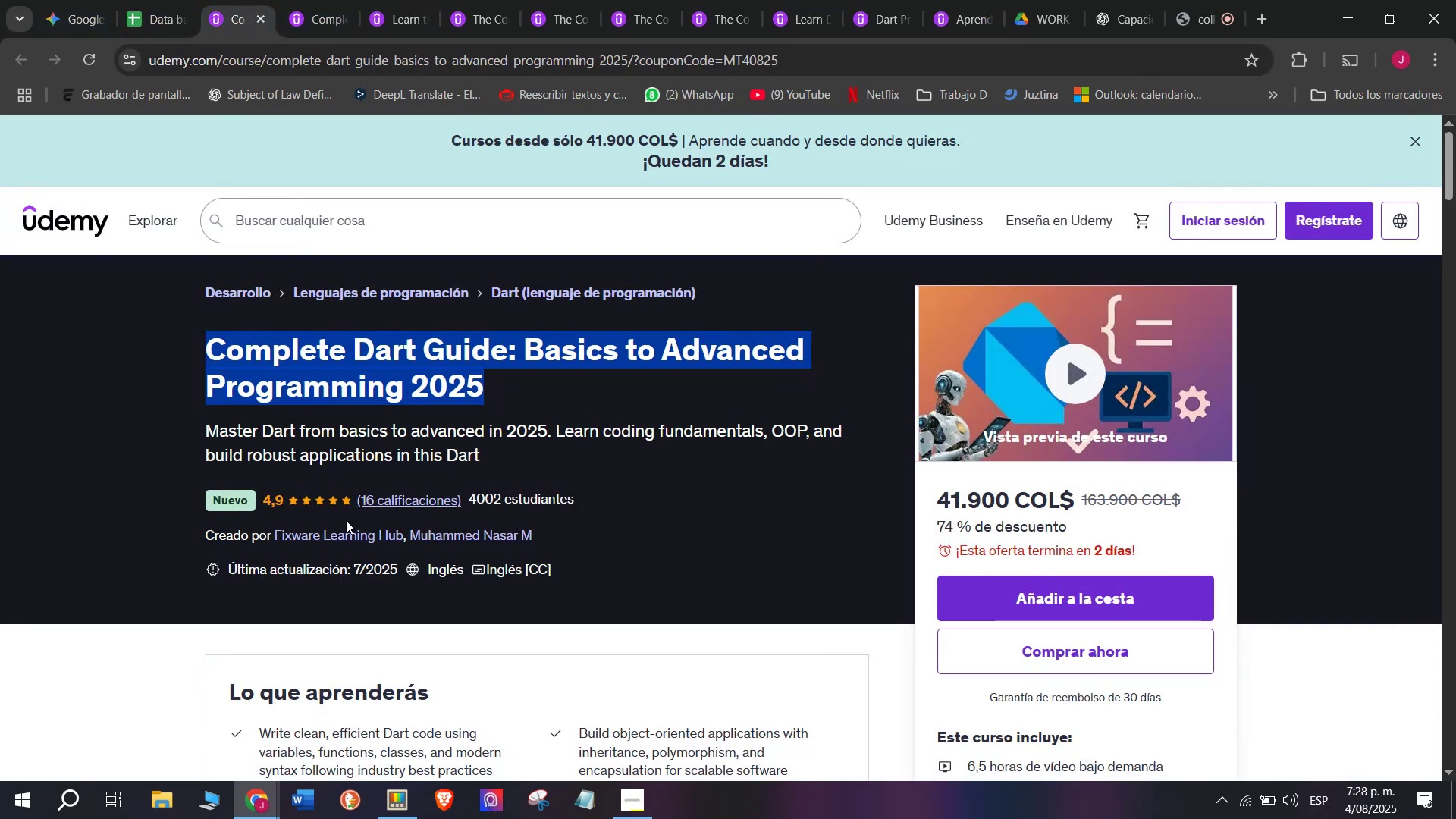 
left_click([335, 535])
 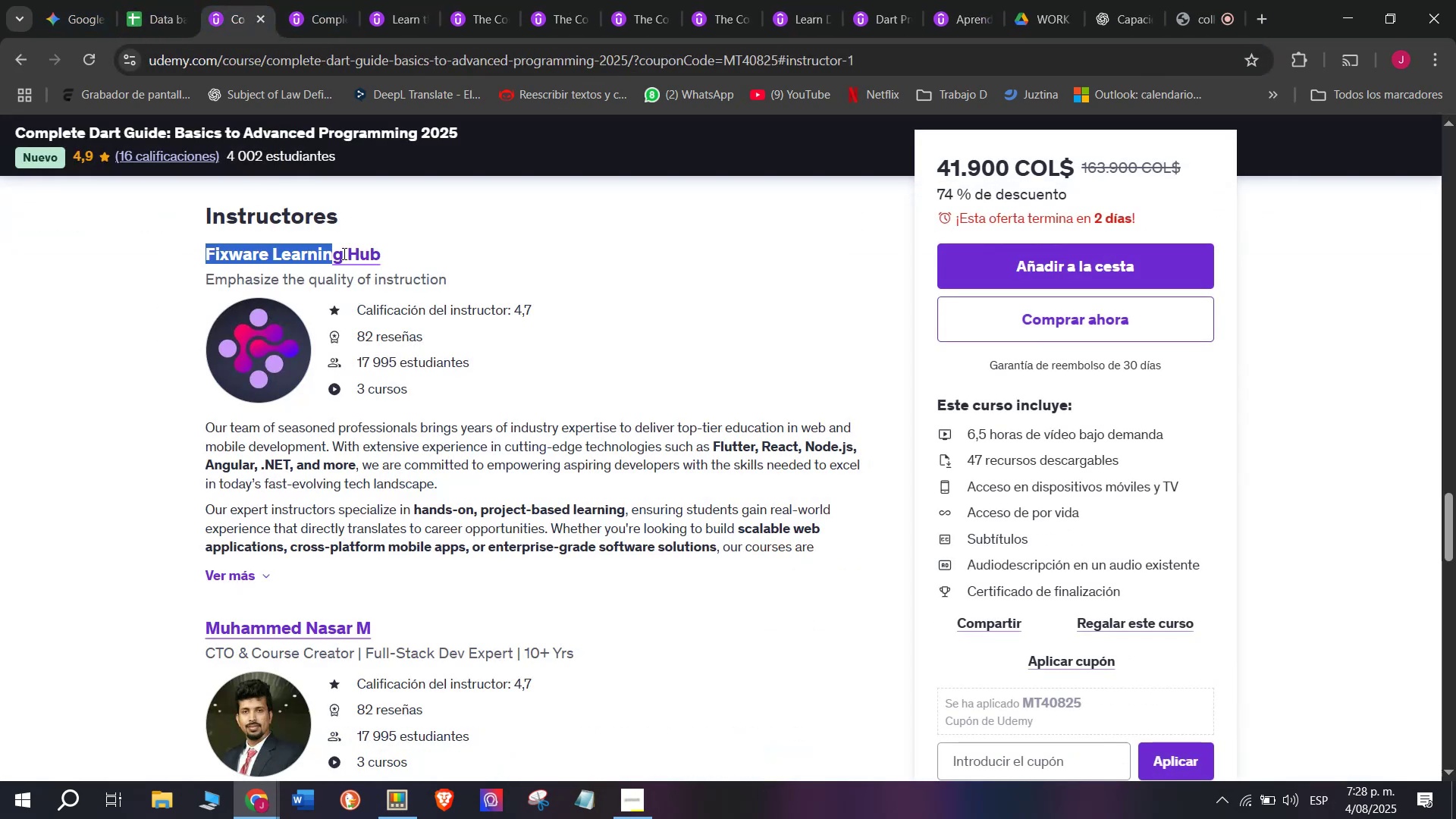 
key(Break)
 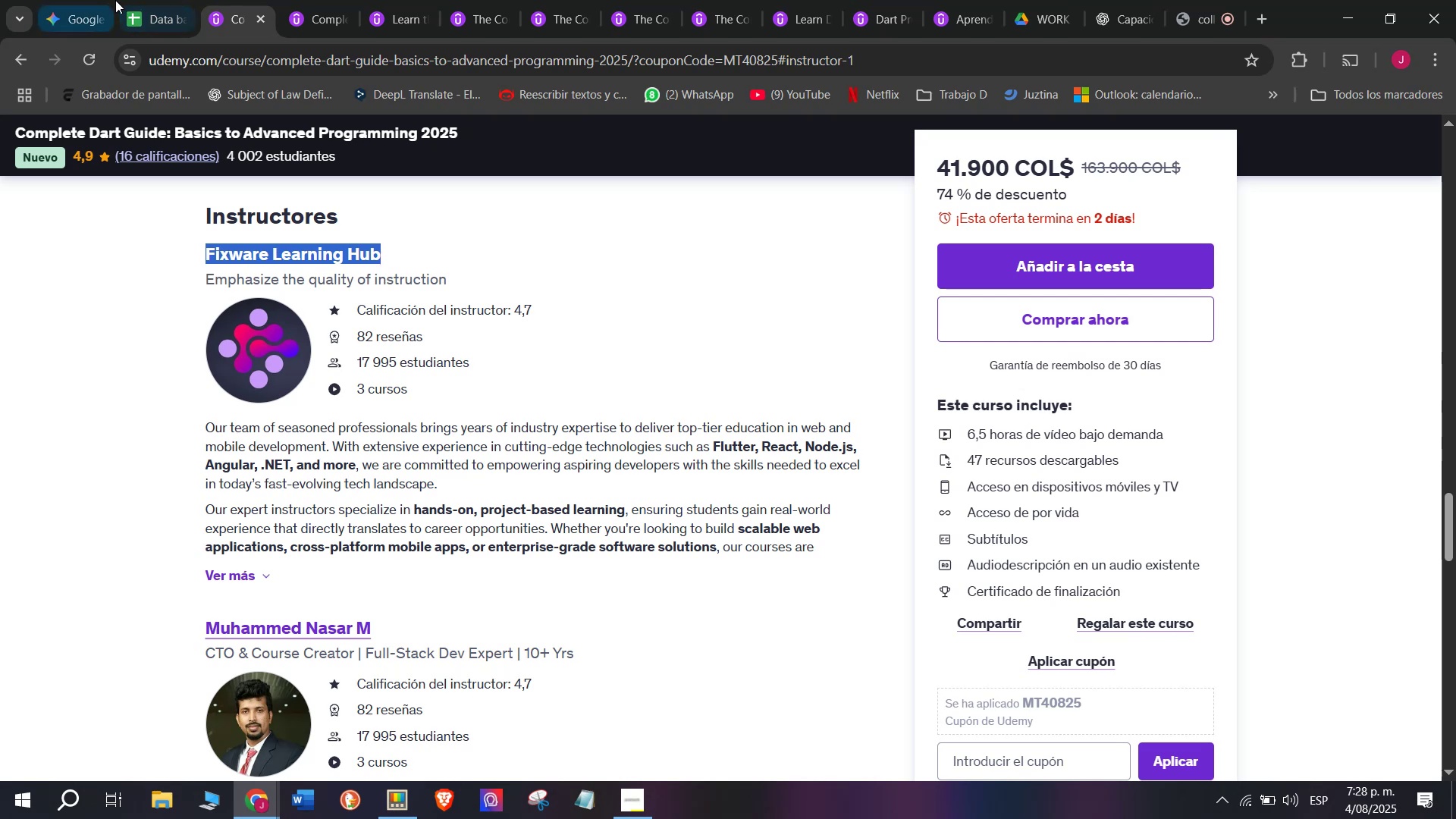 
key(Control+ControlLeft)
 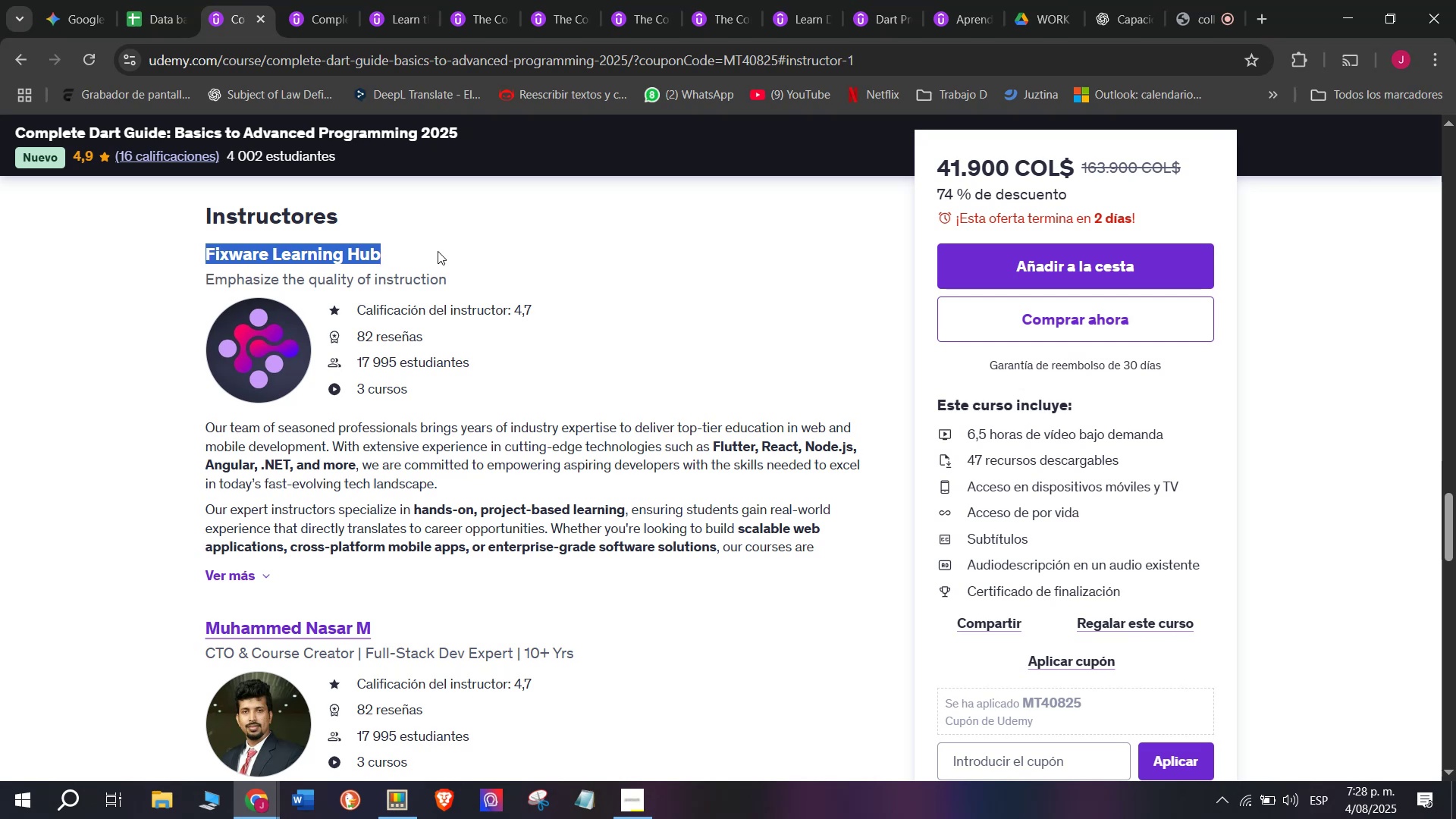 
key(Control+C)
 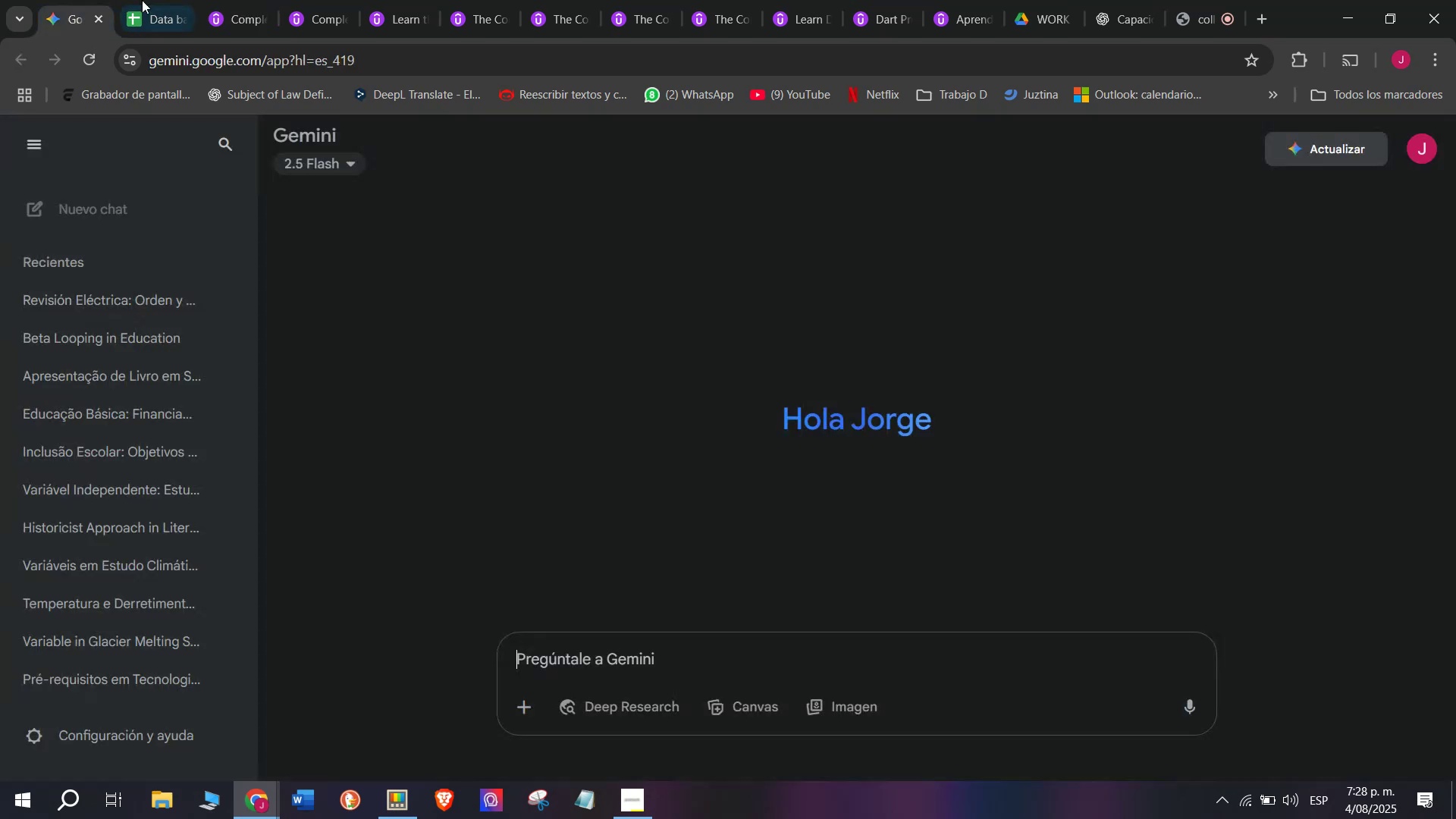 
double_click([142, 0])
 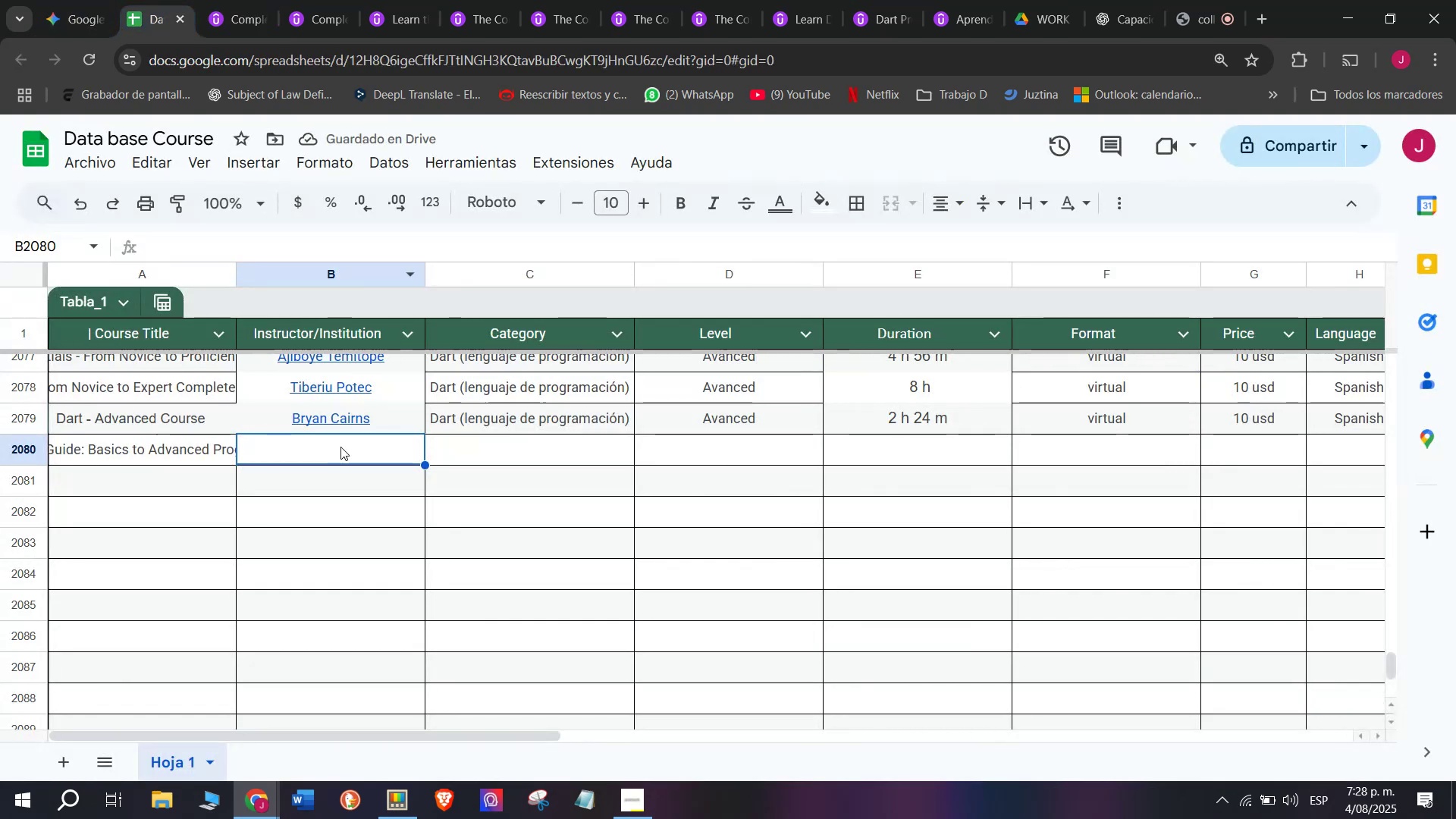 
key(Control+ControlLeft)
 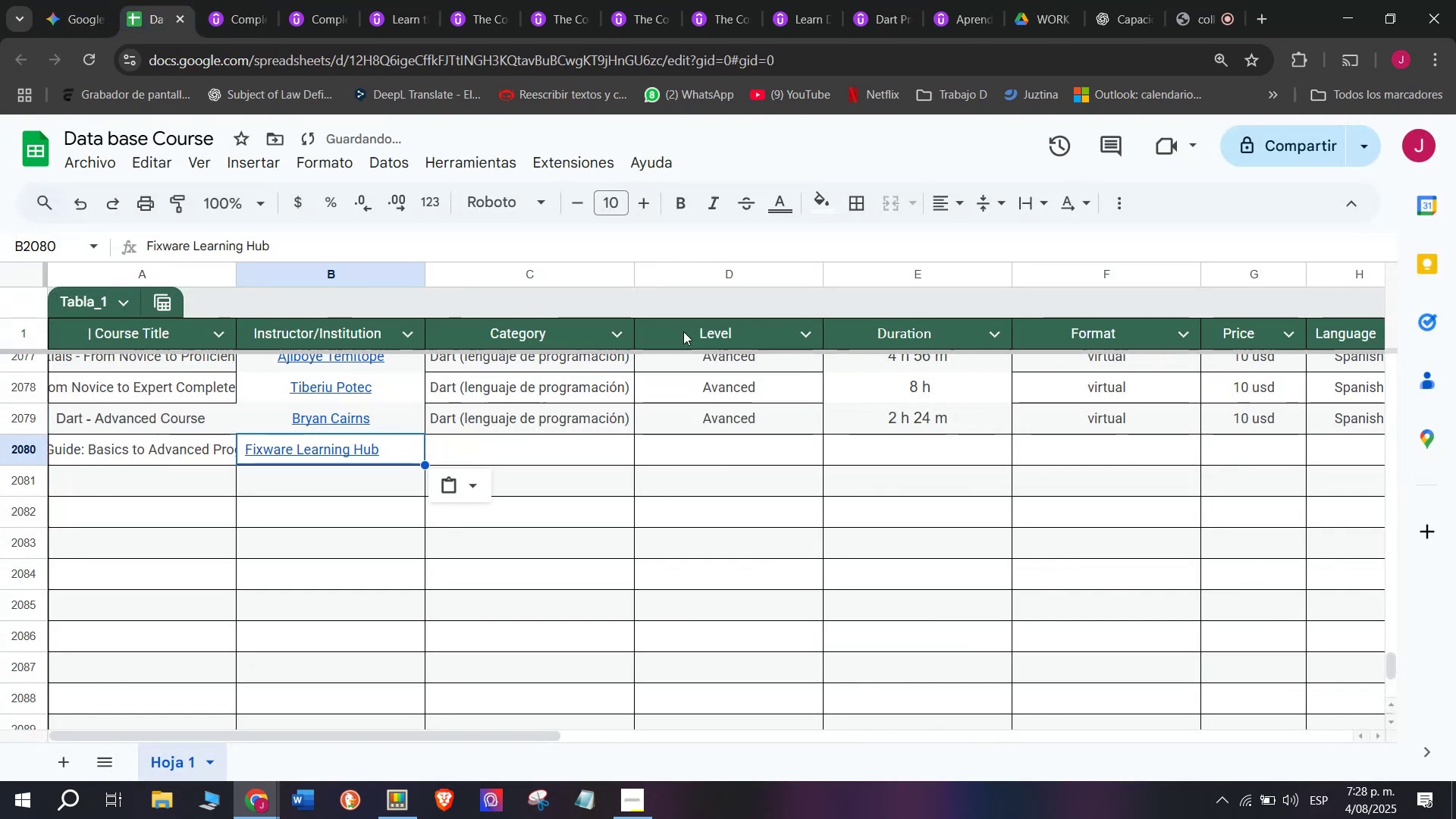 
key(Z)
 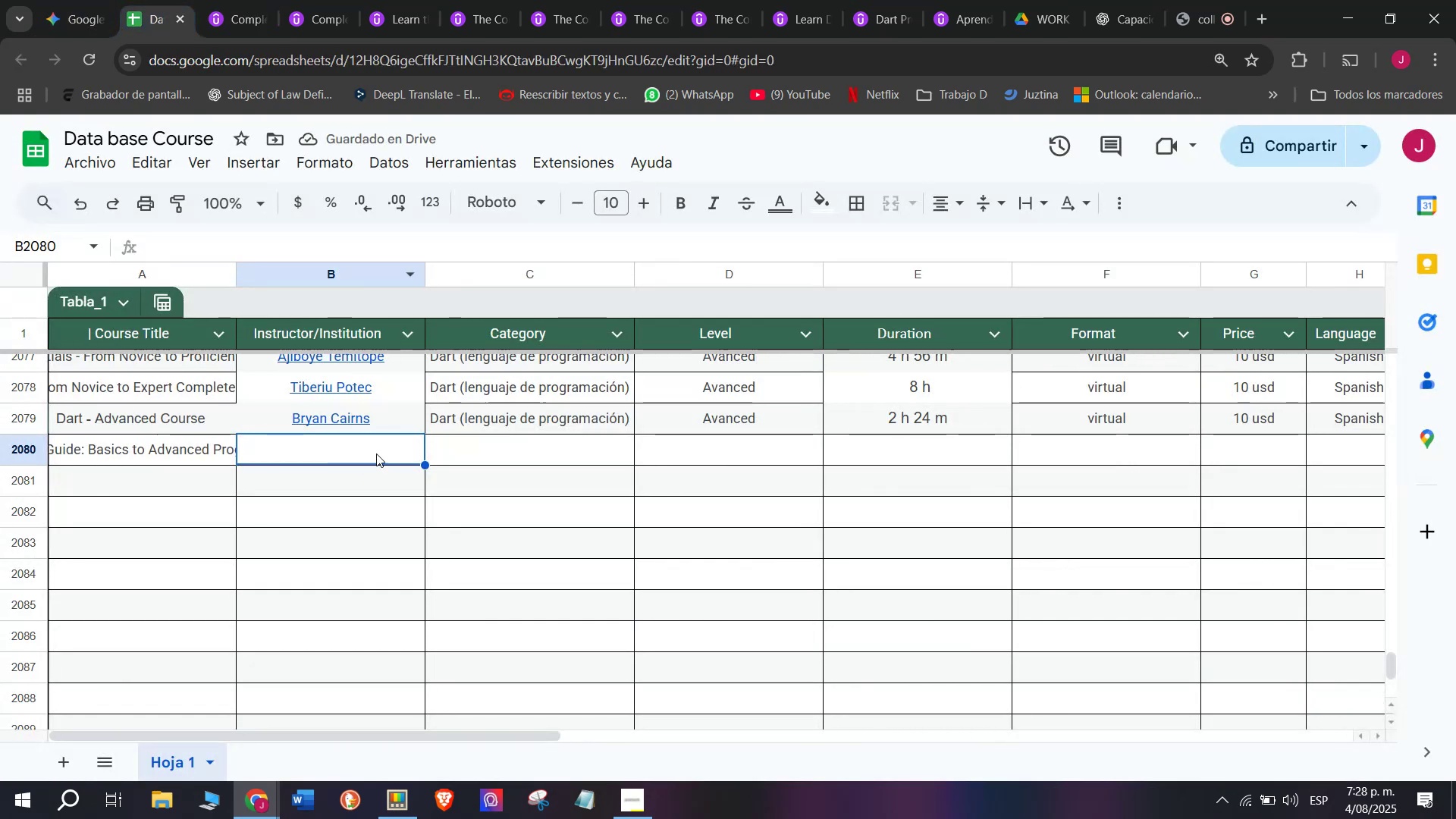 
key(Control+V)
 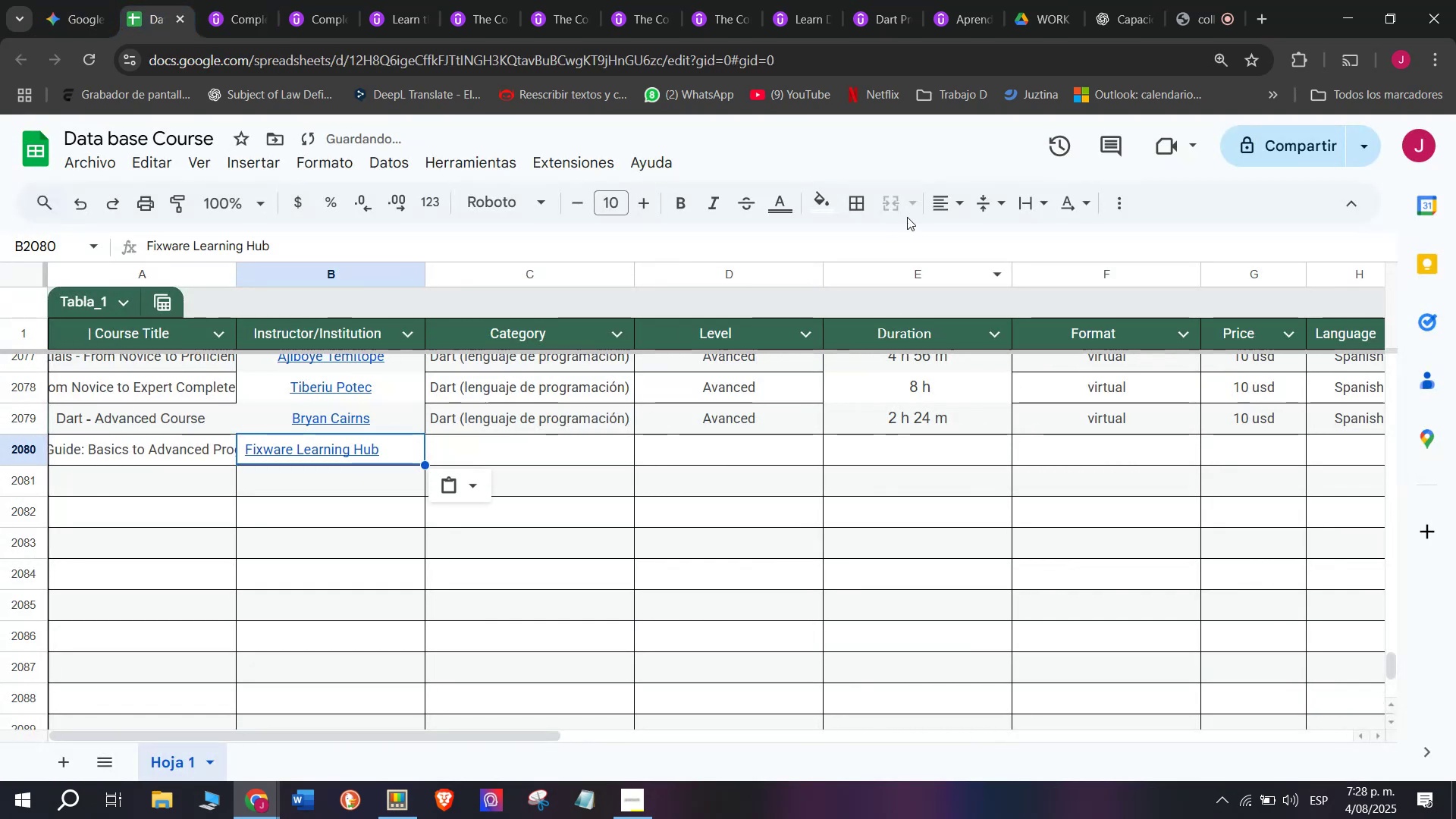 
left_click([946, 205])
 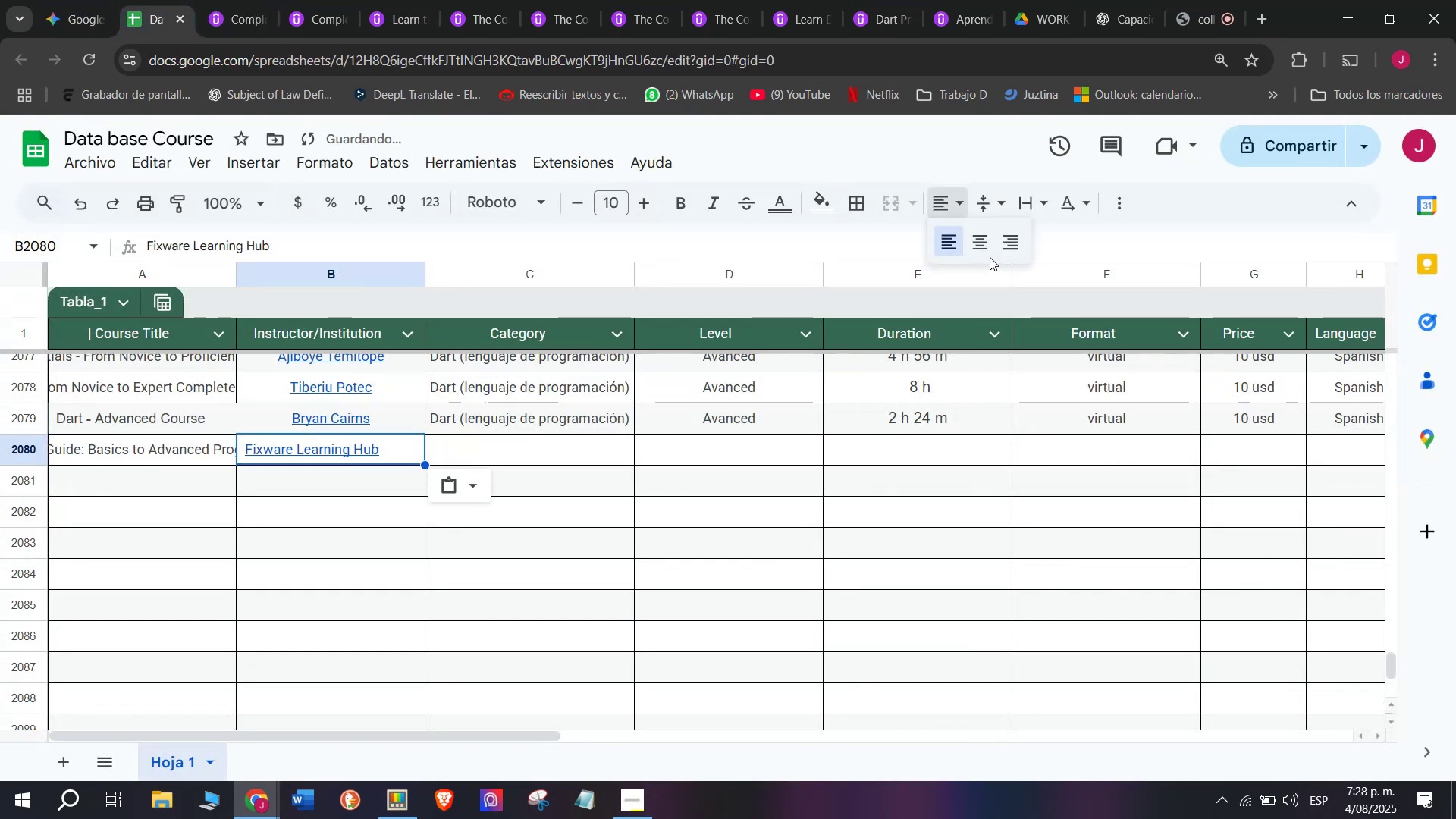 
left_click([990, 257])
 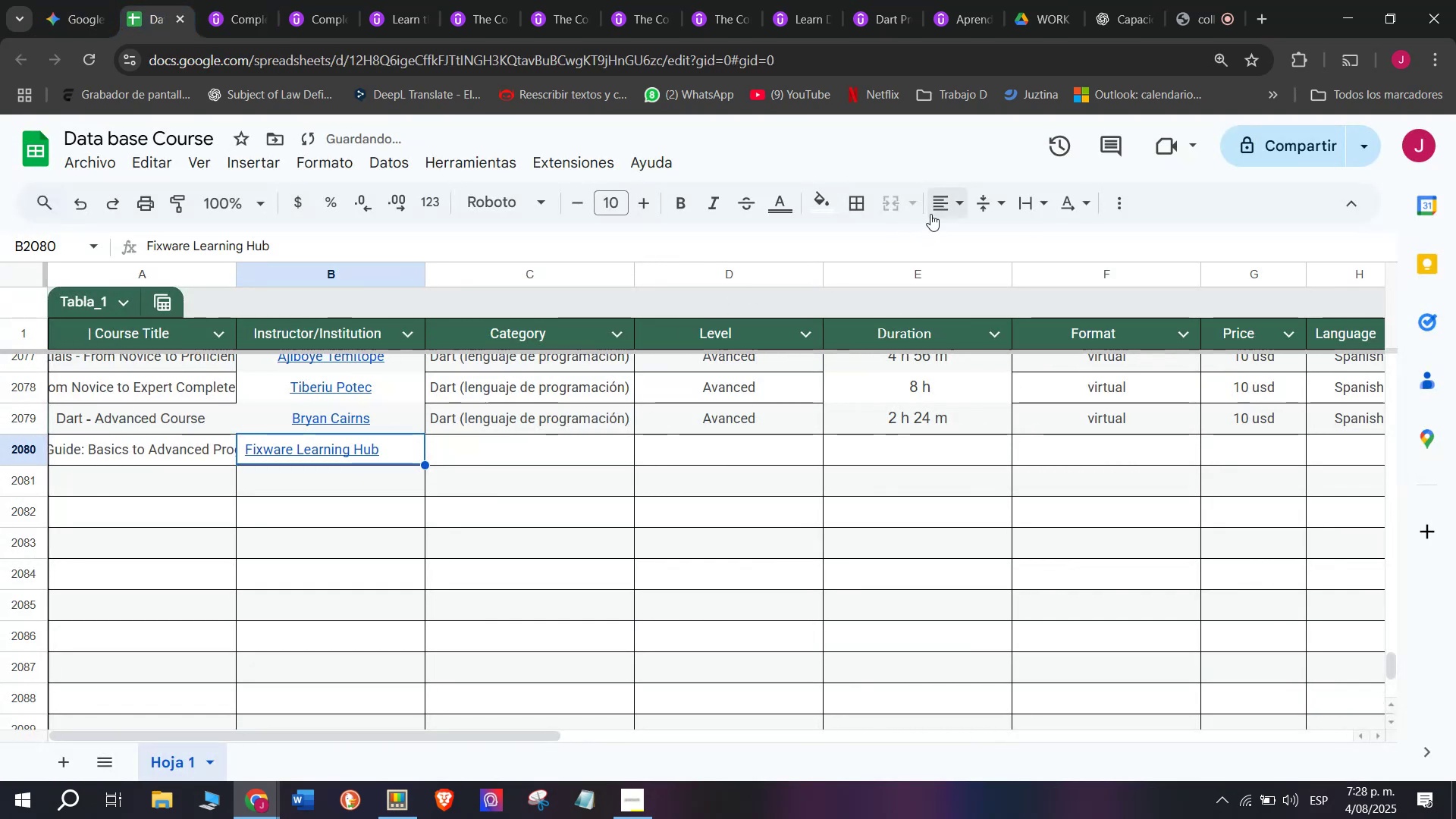 
double_click([974, 238])
 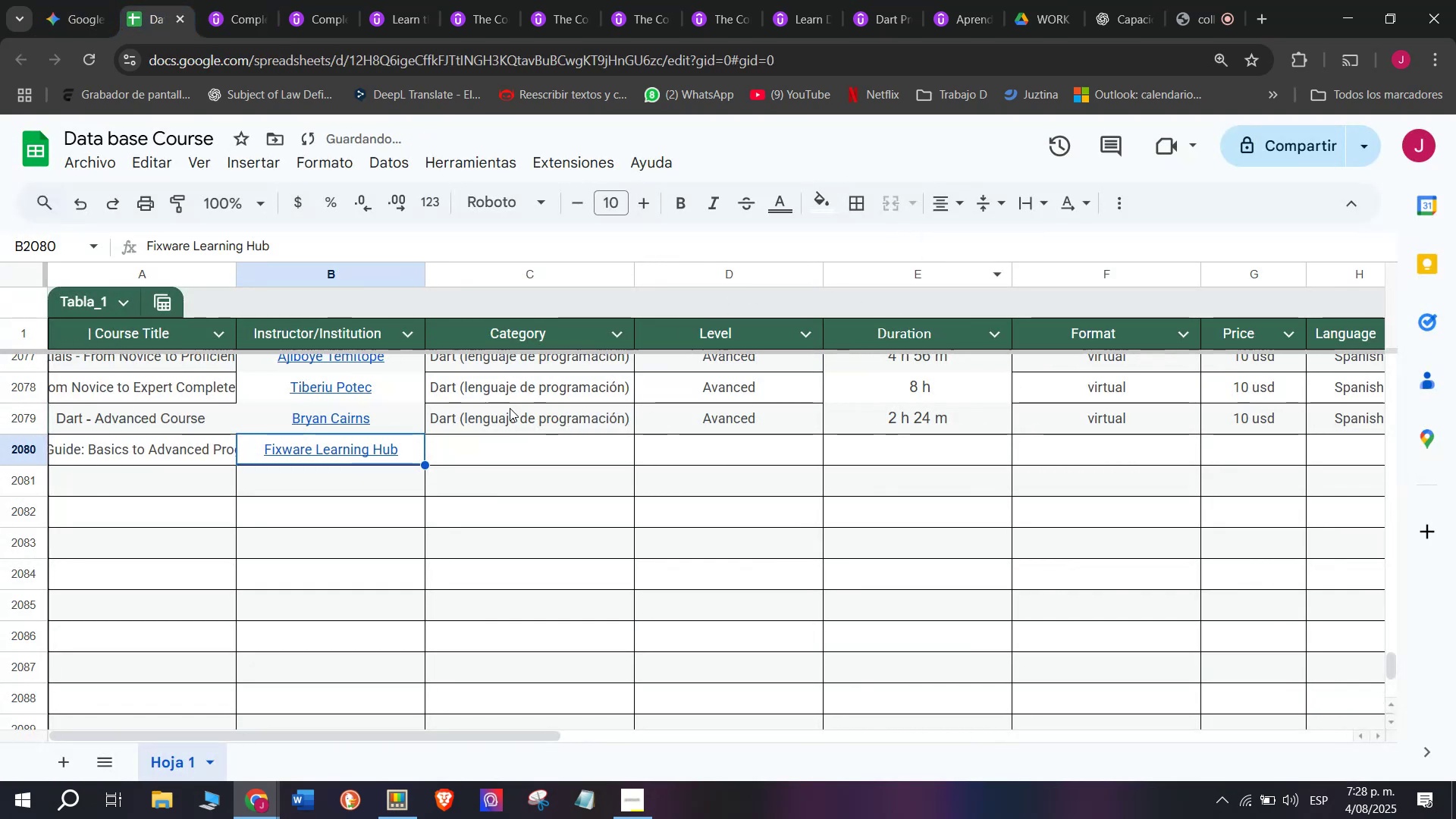 
left_click([510, 408])
 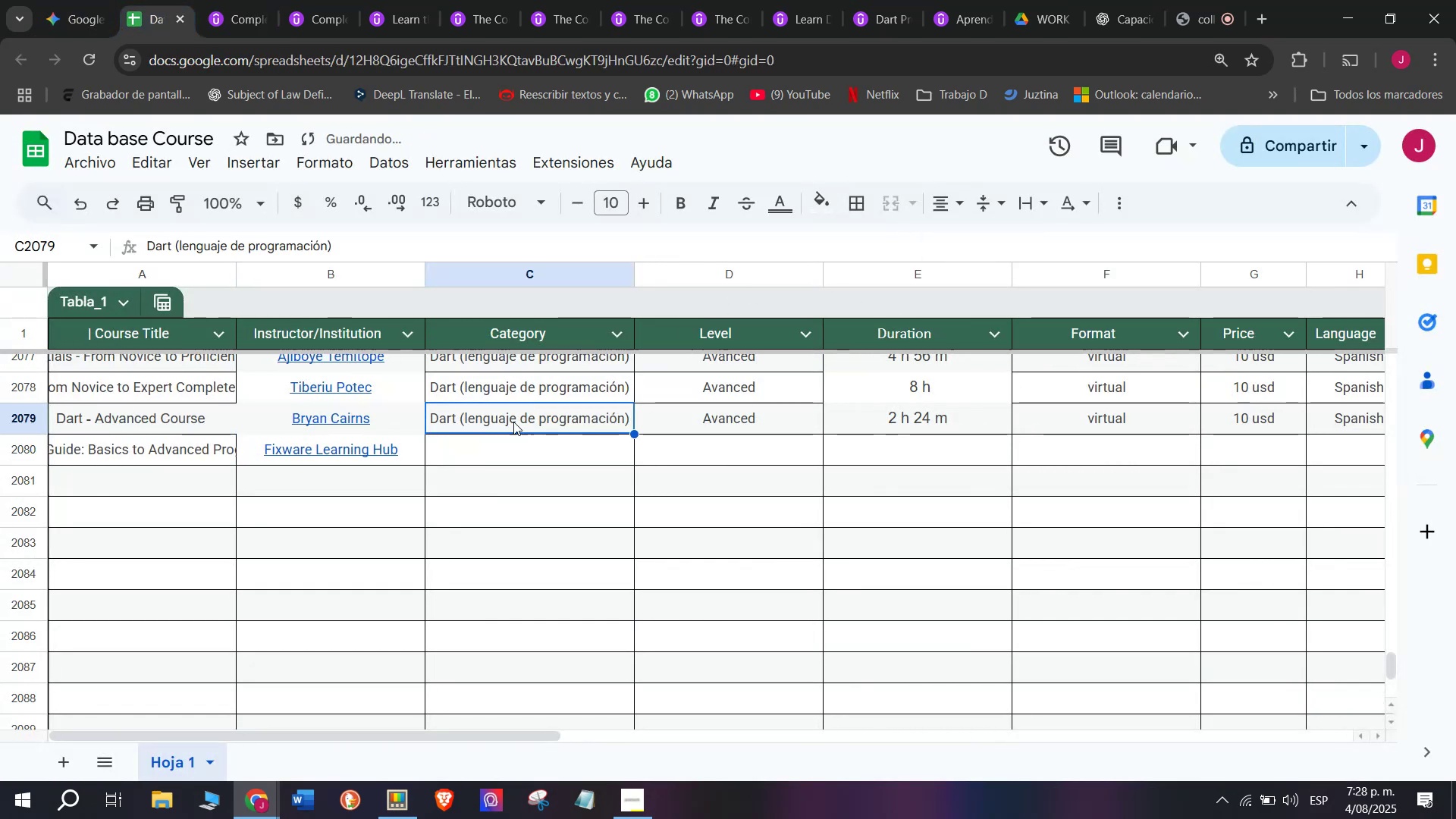 
key(Break)
 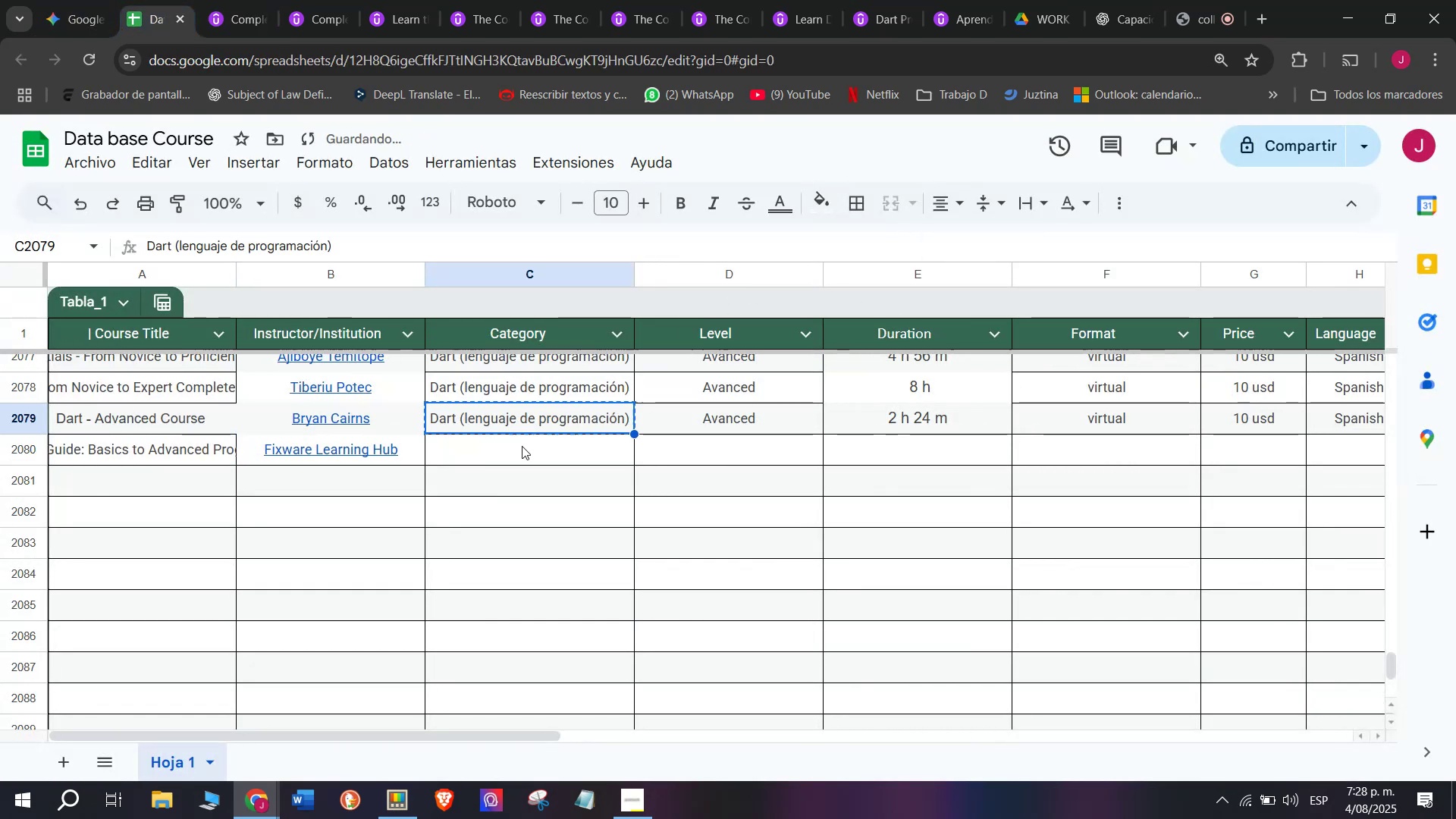 
key(Control+C)
 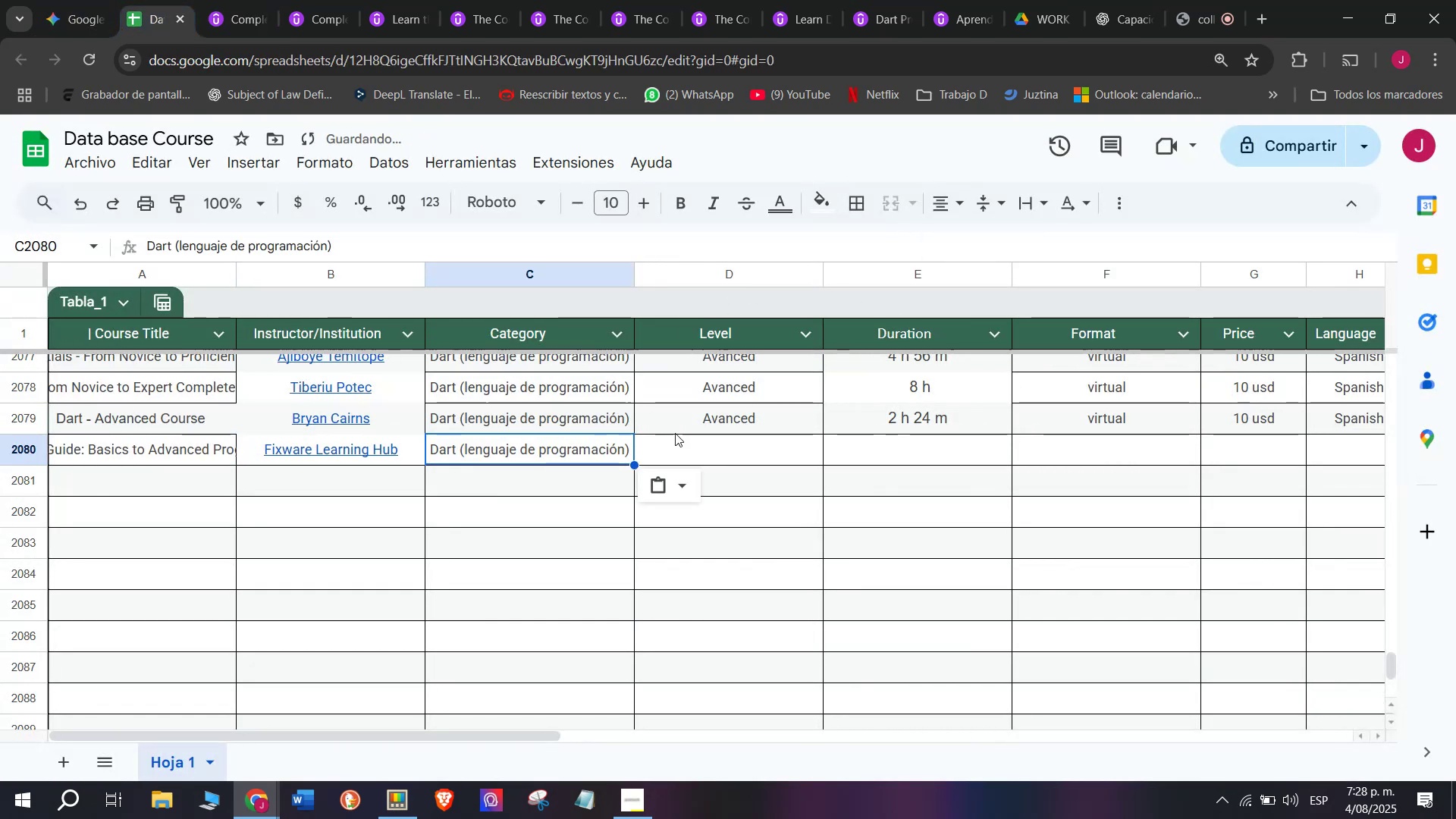 
key(Control+ControlLeft)
 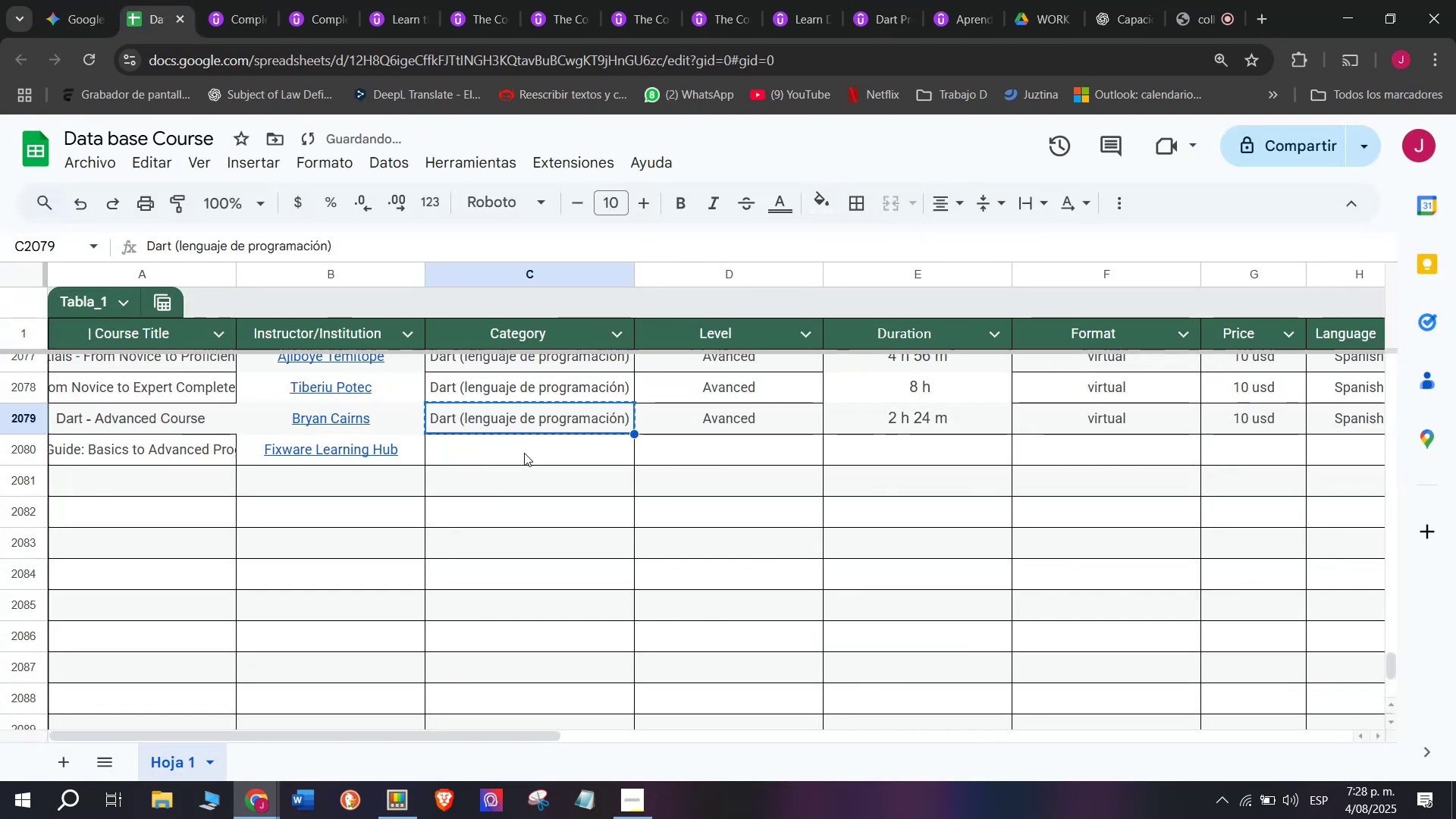 
double_click([524, 453])
 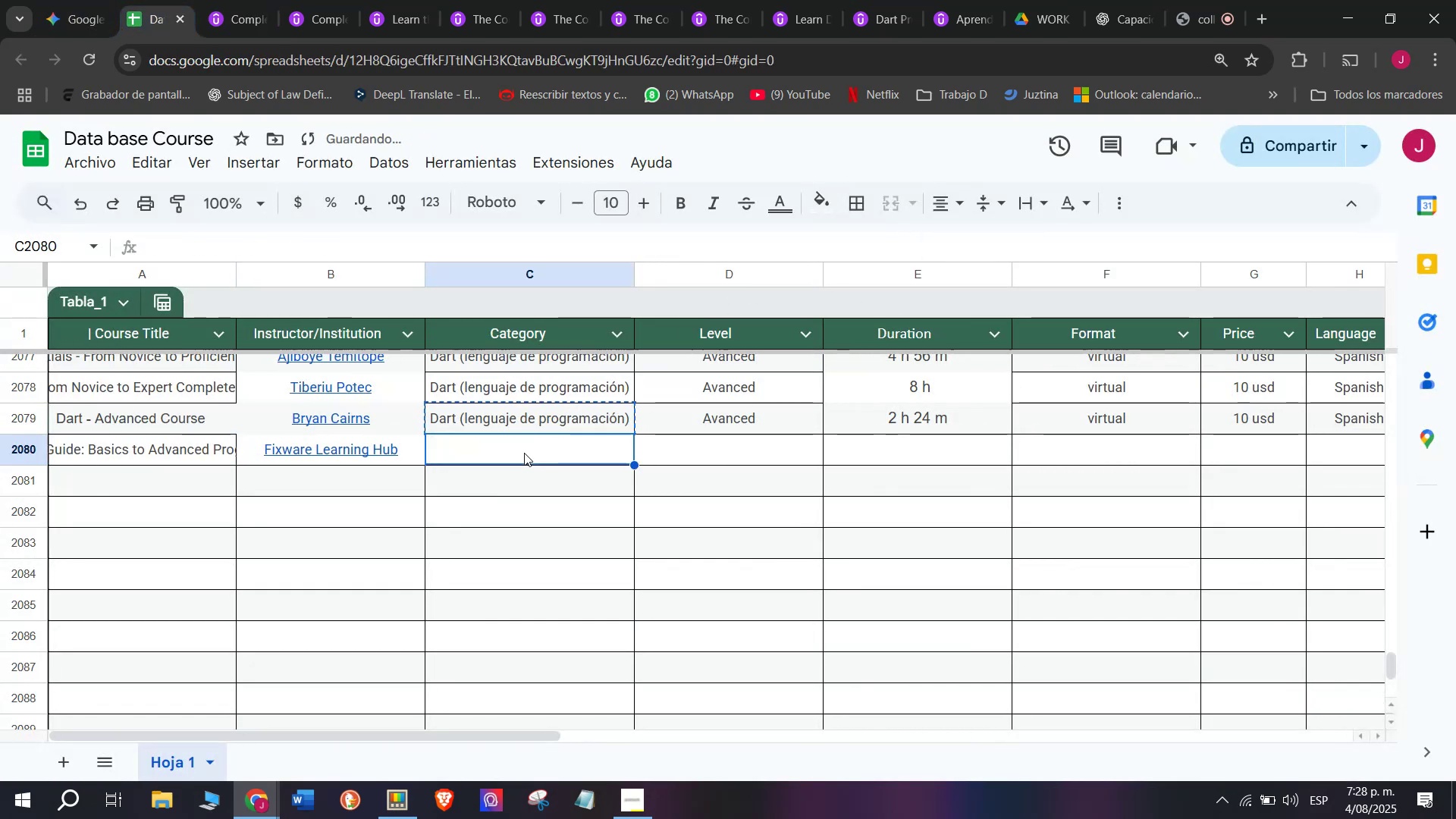 
key(Control+ControlLeft)
 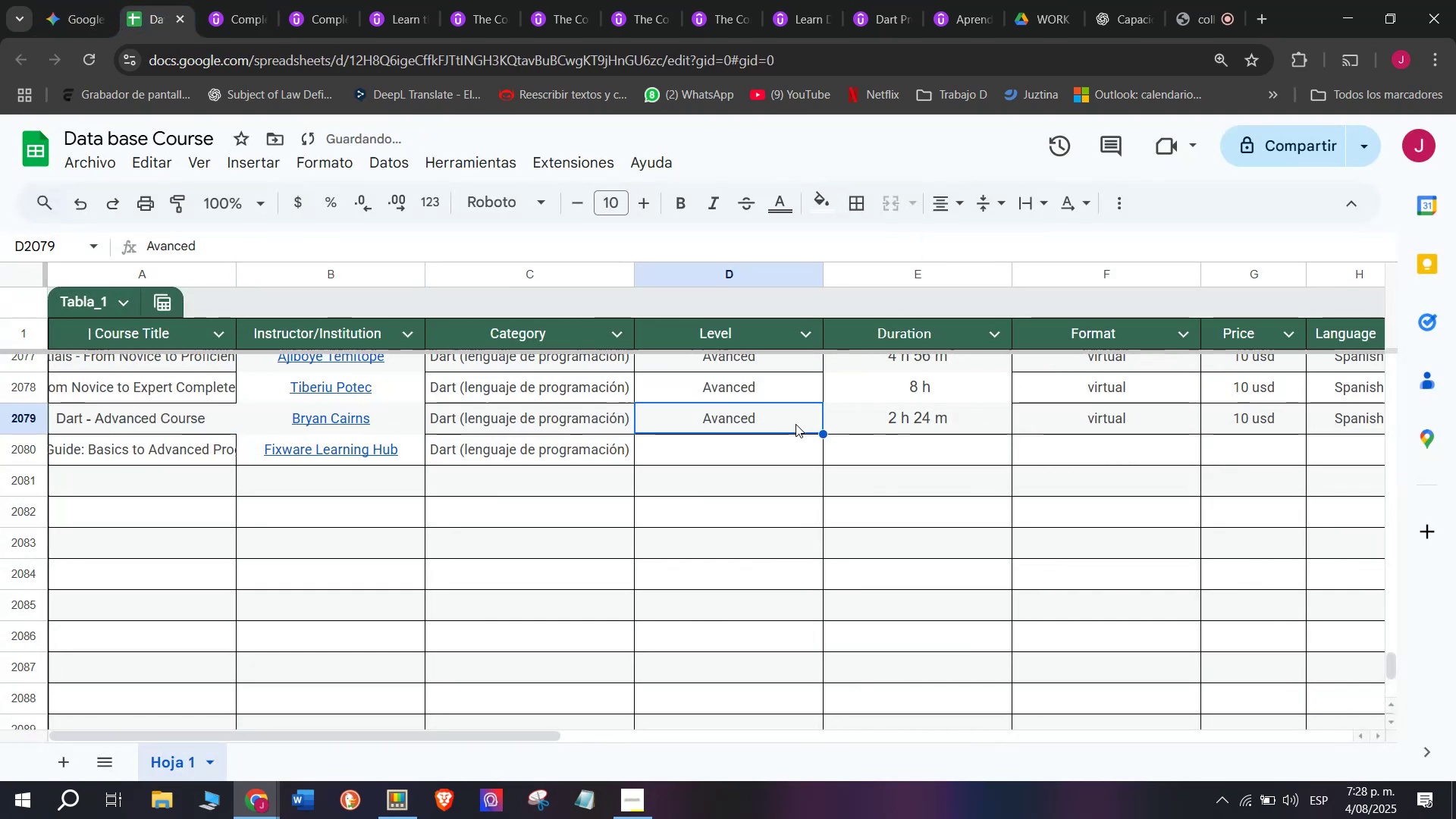 
key(Z)
 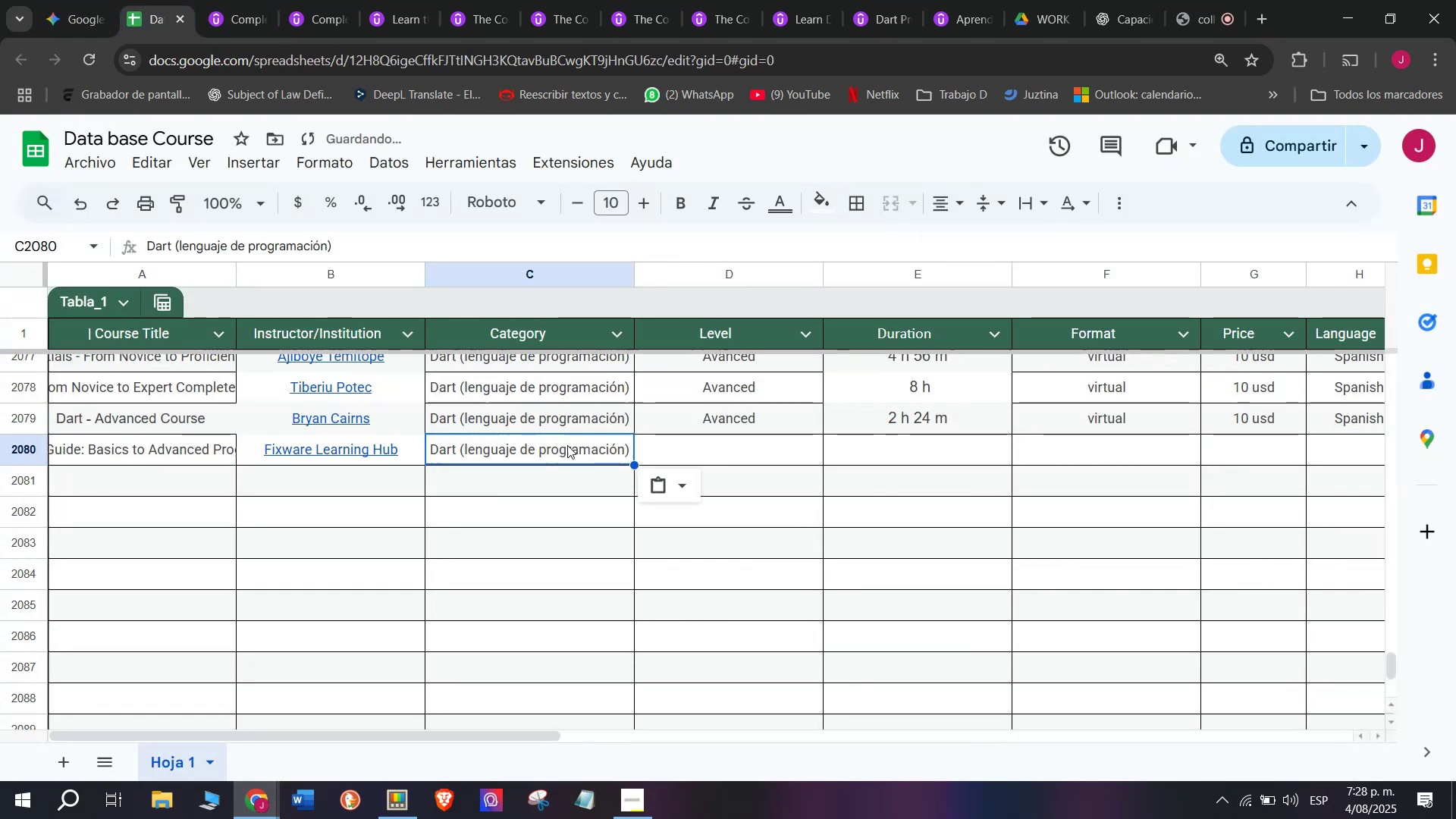 
key(Control+V)
 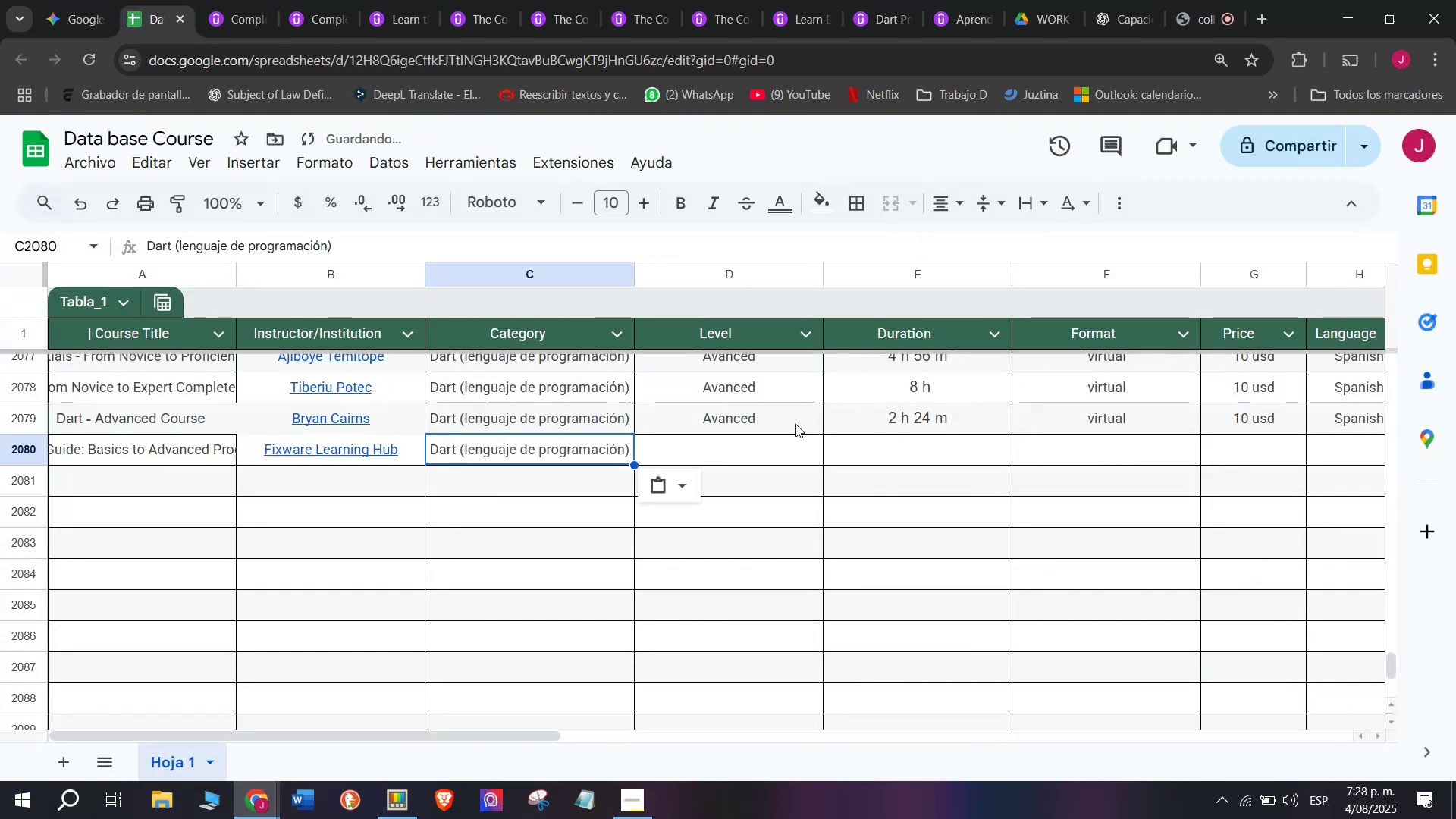 
triple_click([795, 424])
 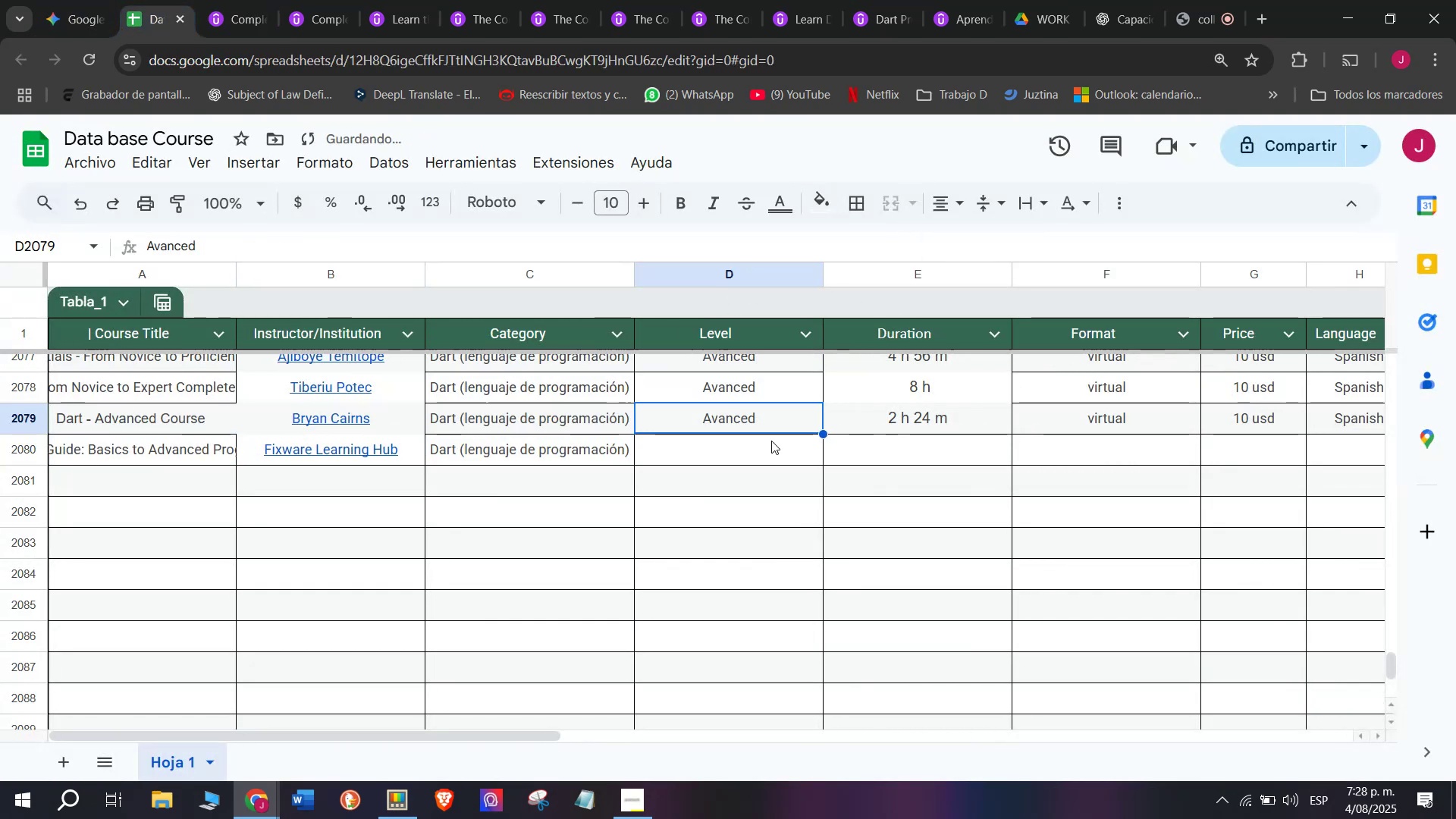 
key(Control+ControlLeft)
 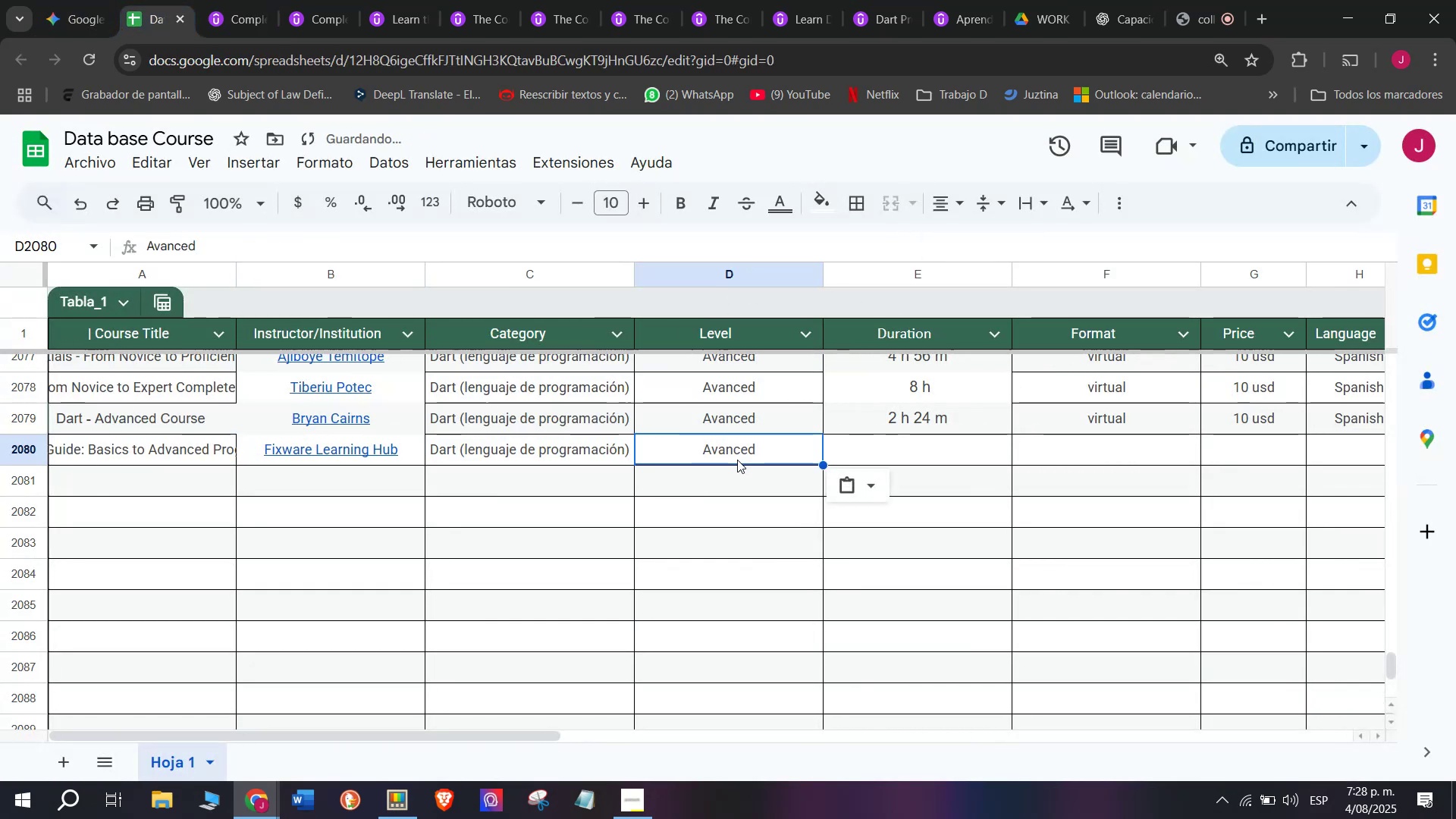 
key(Break)
 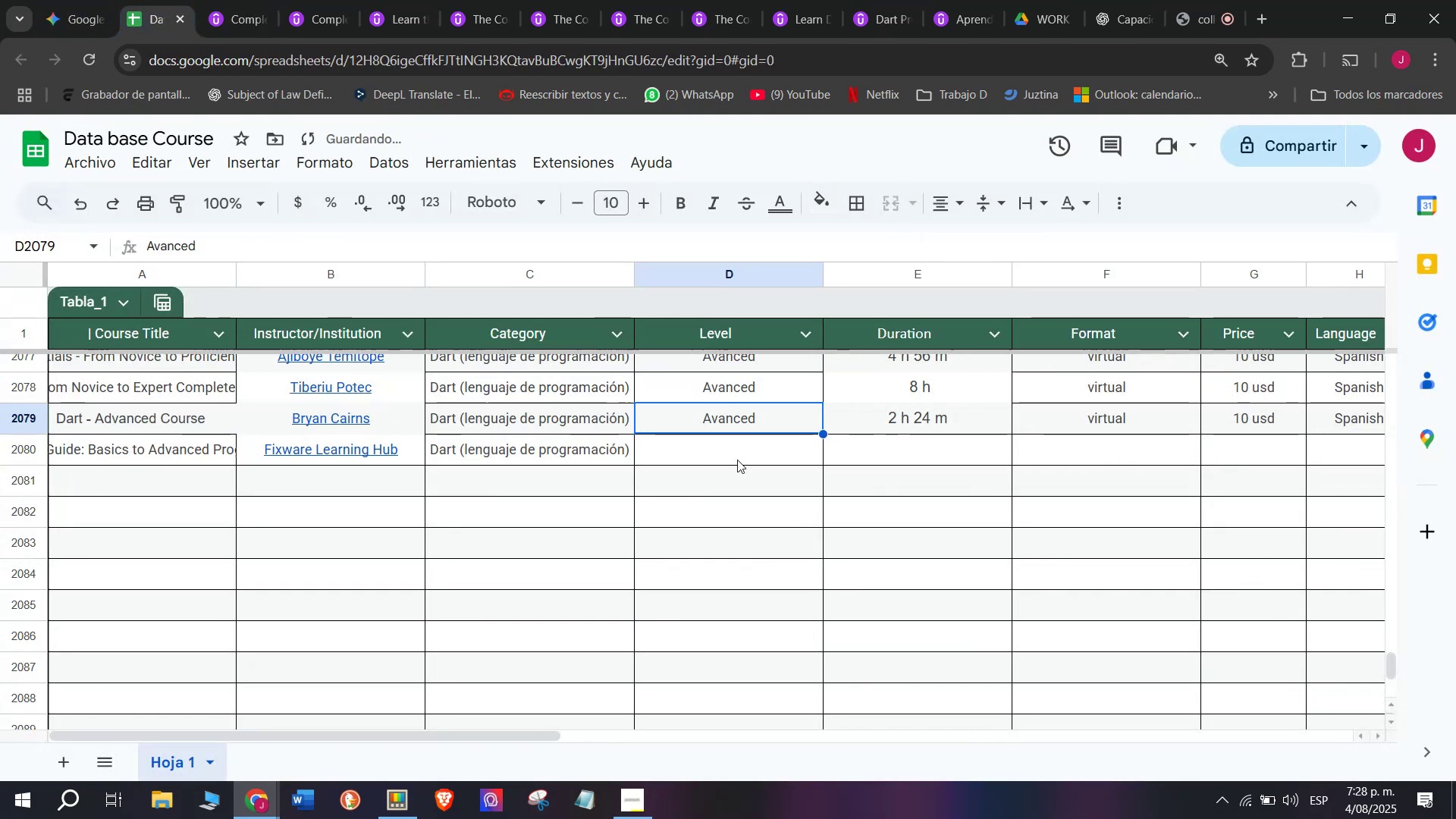 
key(Control+C)
 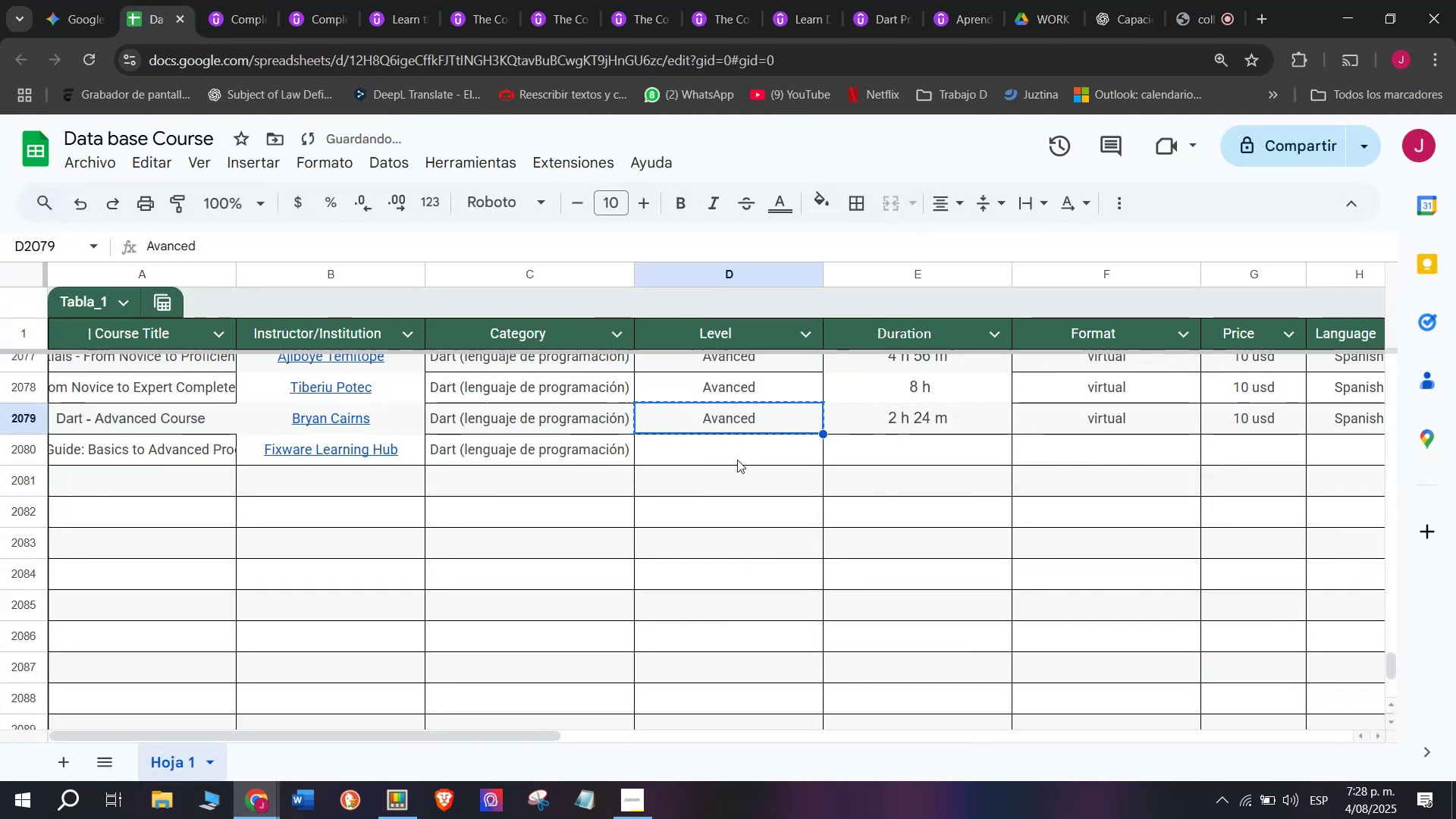 
triple_click([737, 460])
 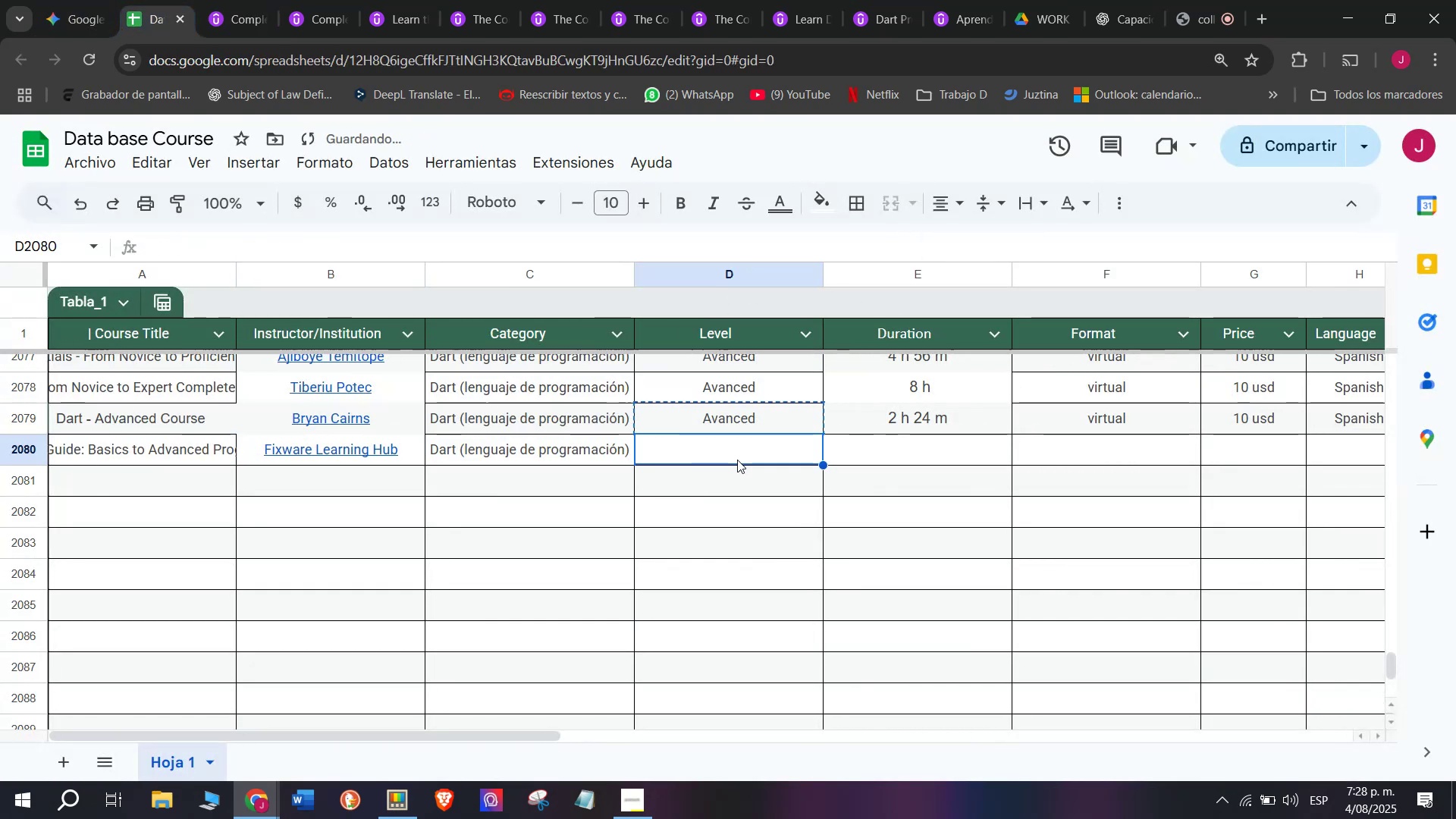 
key(Z)
 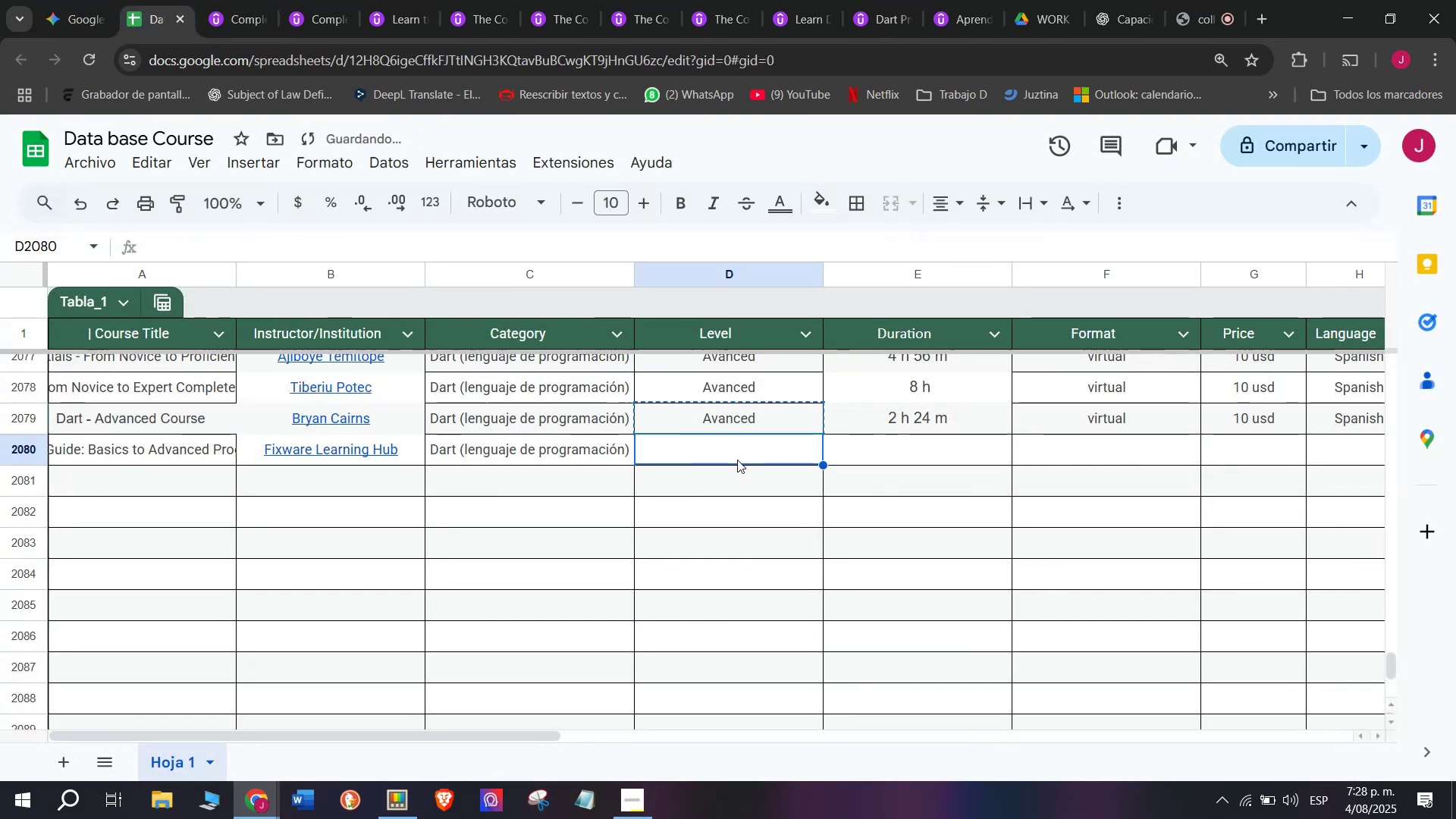 
key(Control+ControlLeft)
 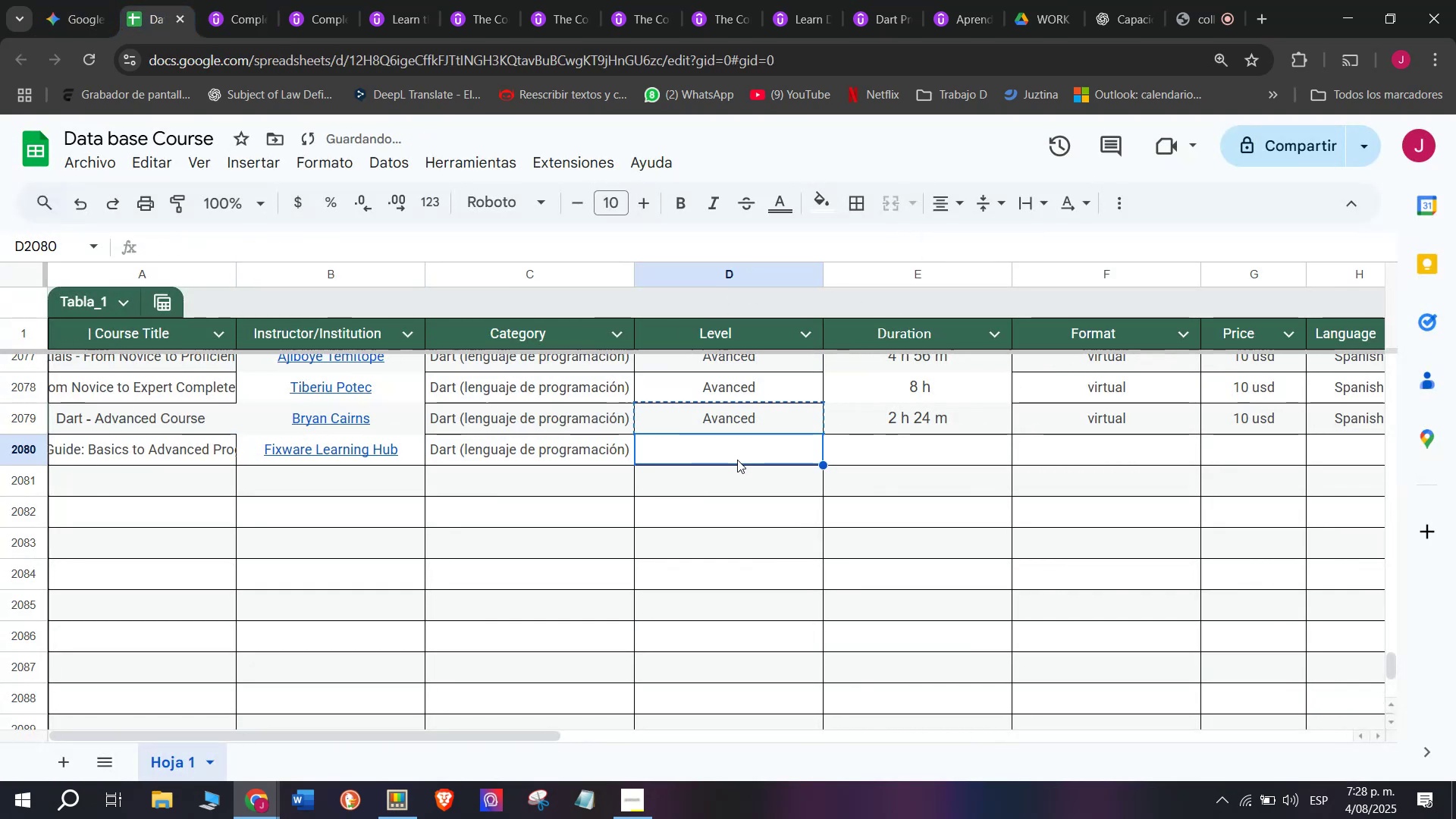 
key(Control+V)
 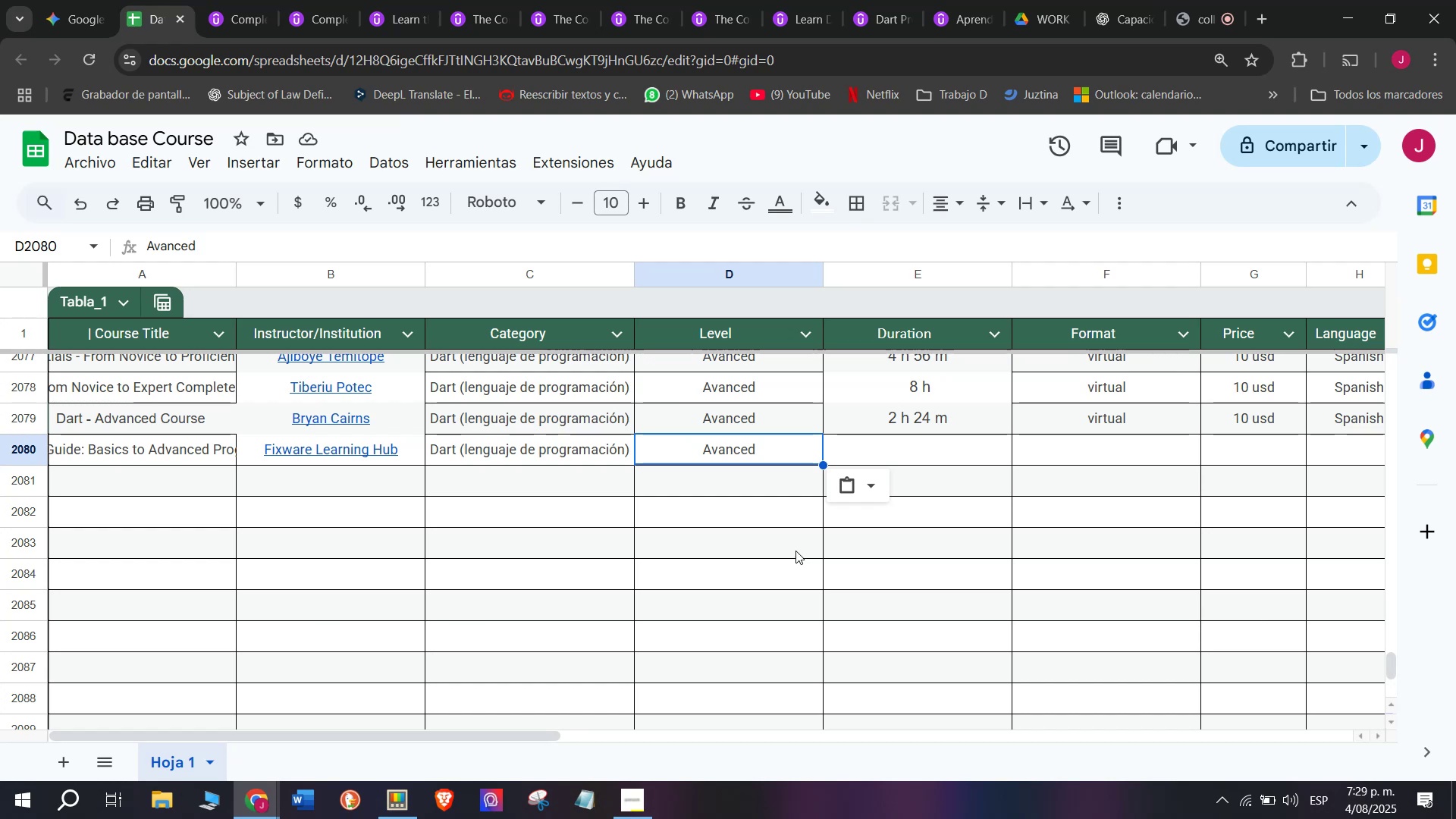 
wait(38.89)
 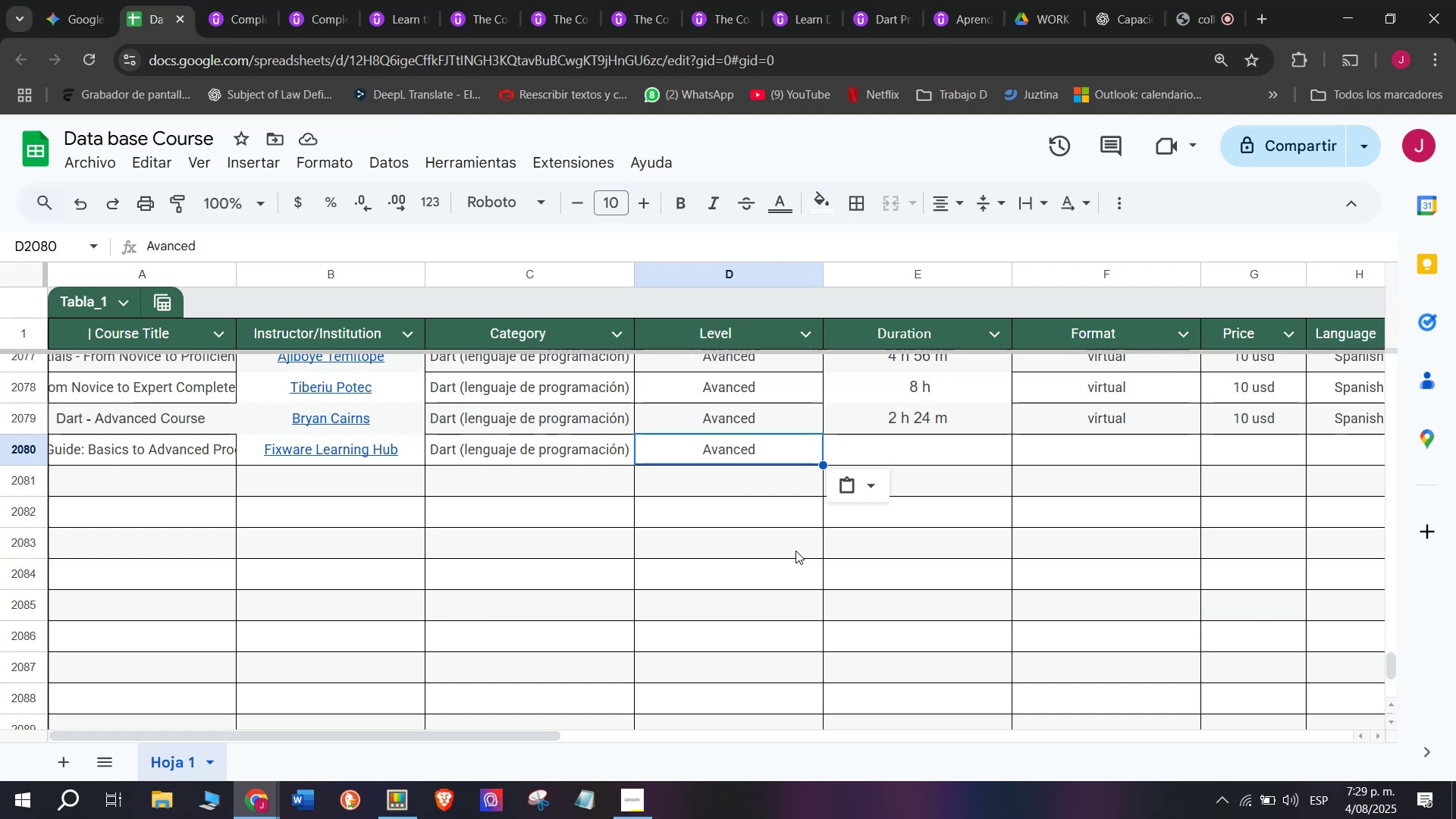 
left_click([949, 419])
 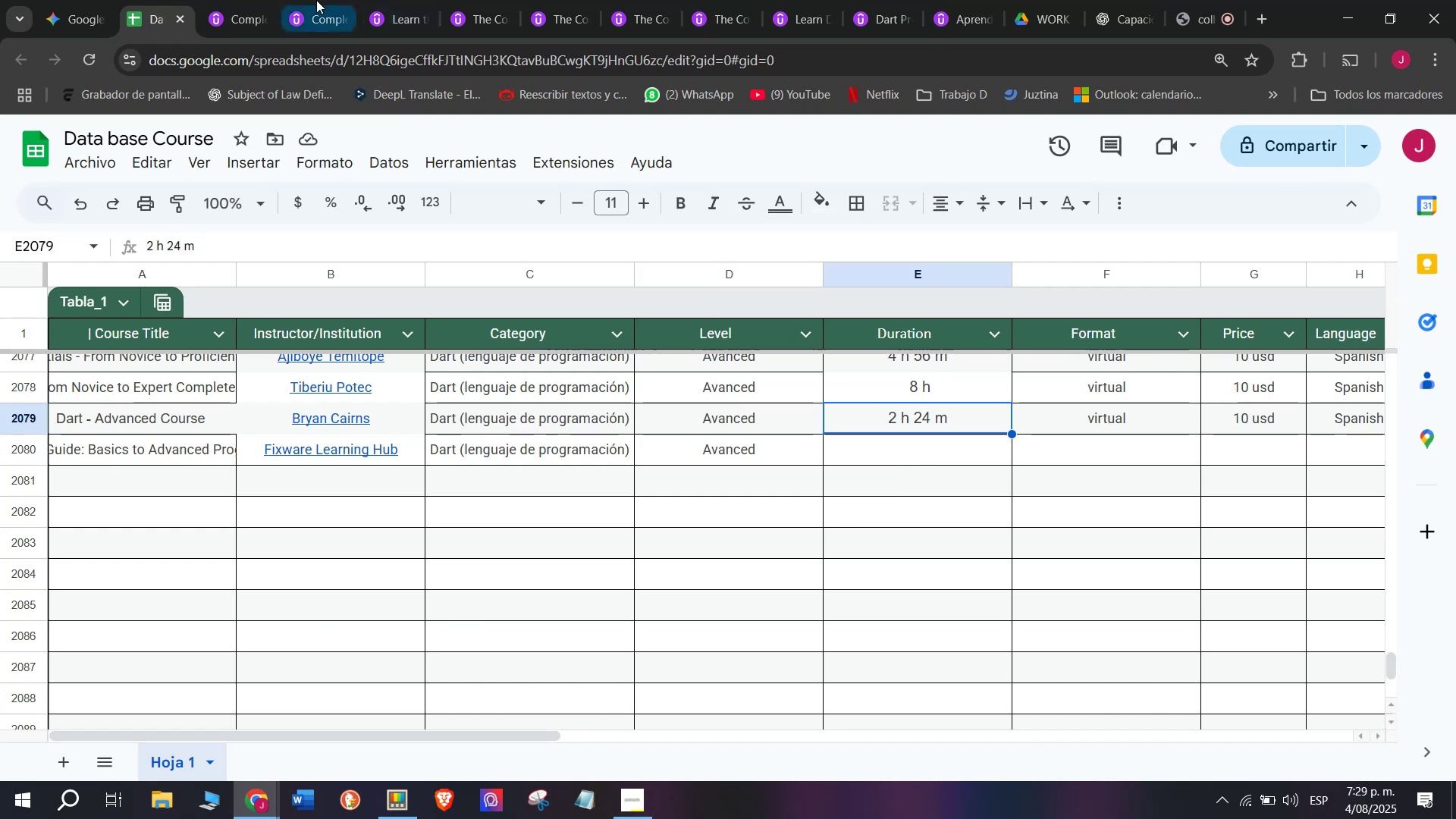 
left_click([238, 0])
 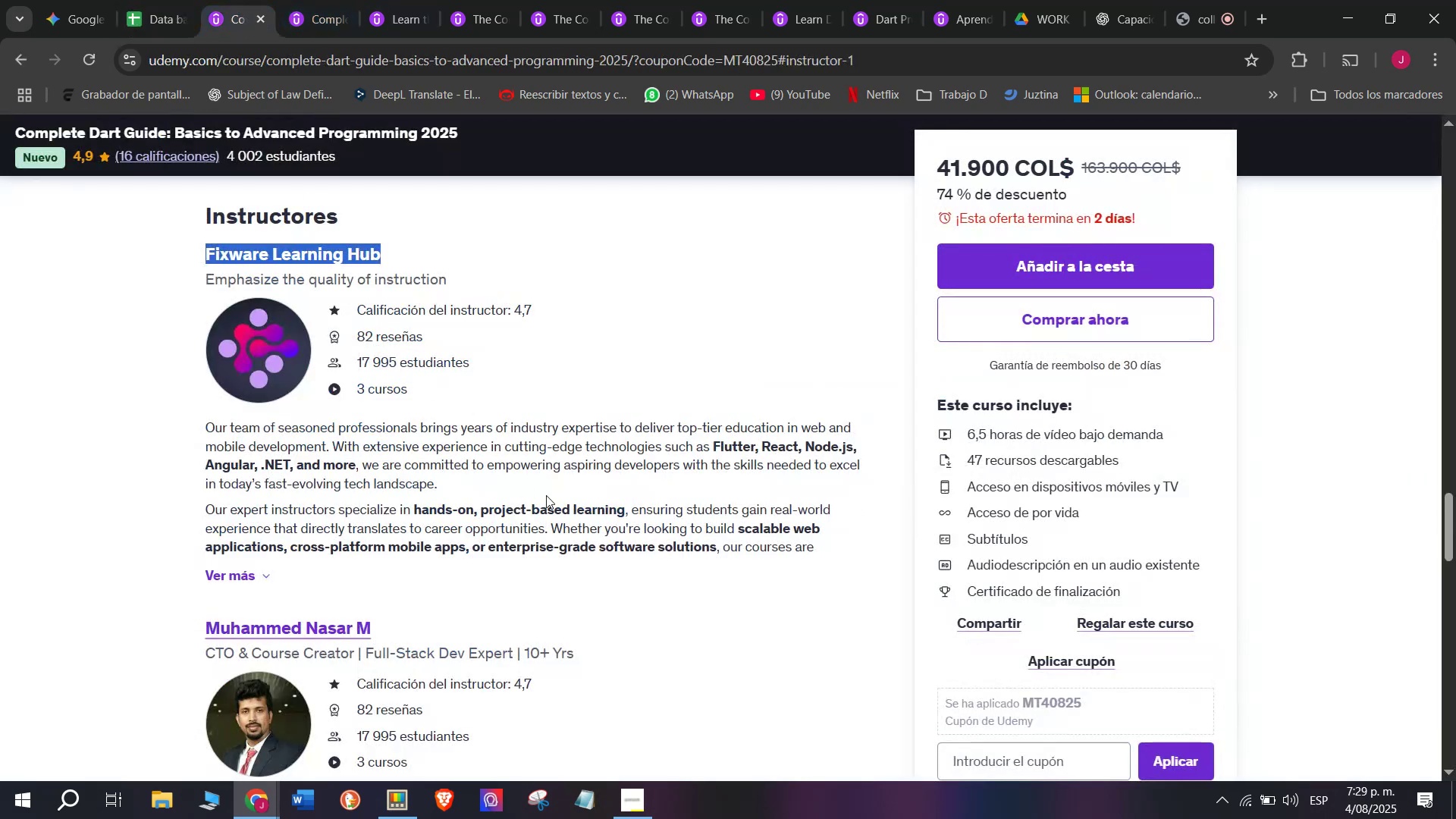 
scroll: coordinate [346, 558], scroll_direction: up, amount: 10.0
 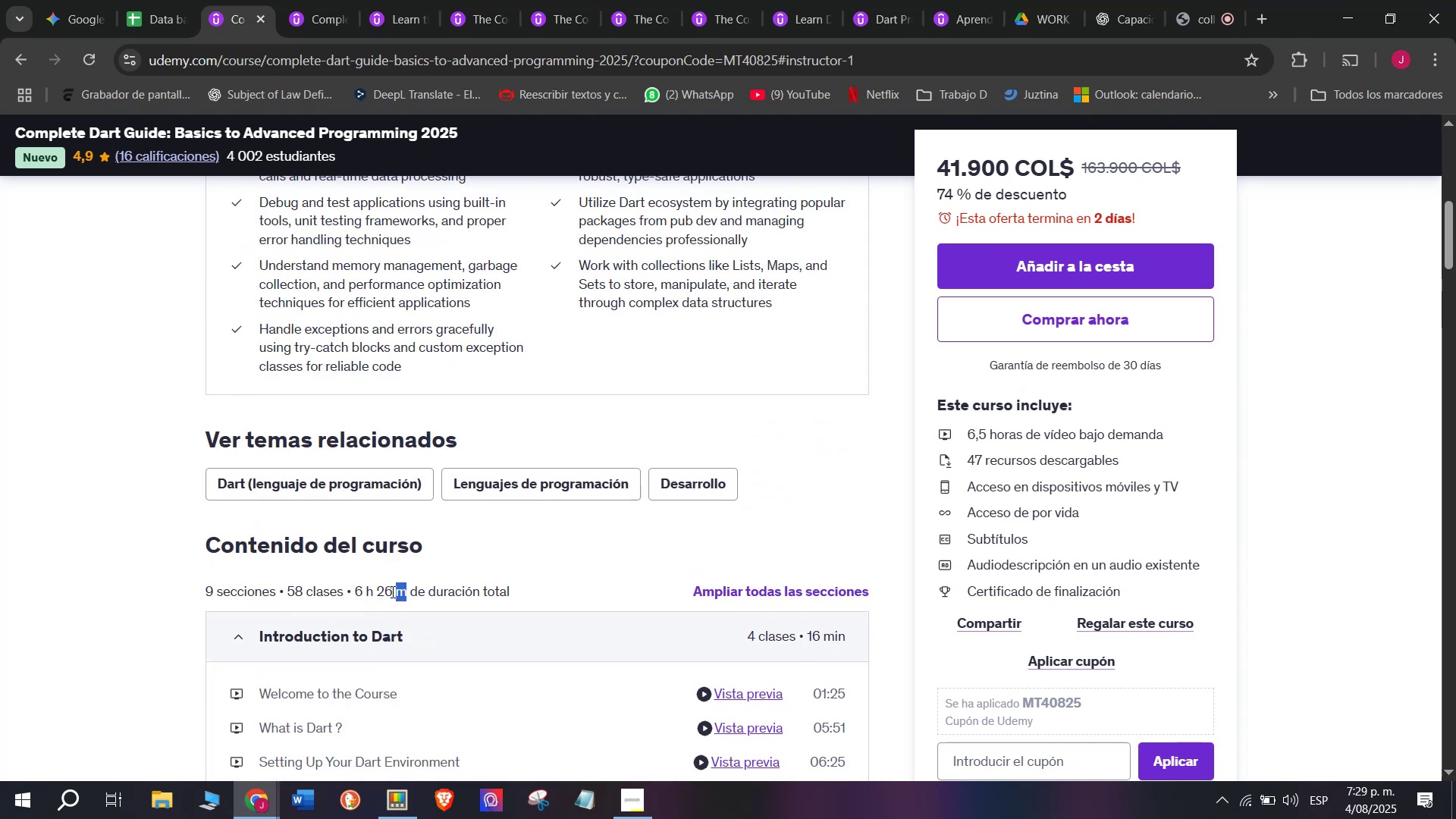 
key(Break)
 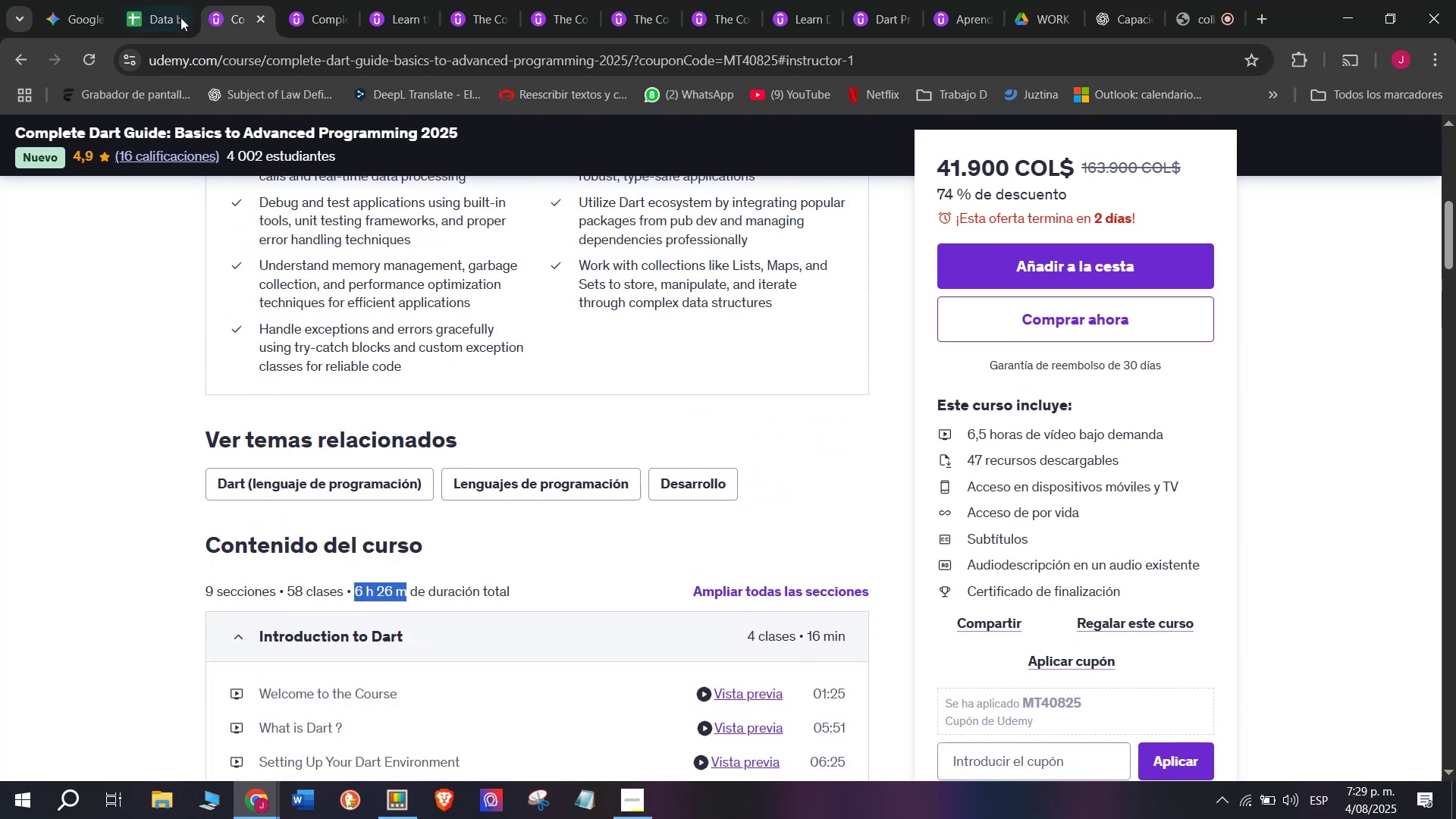 
key(Control+ControlLeft)
 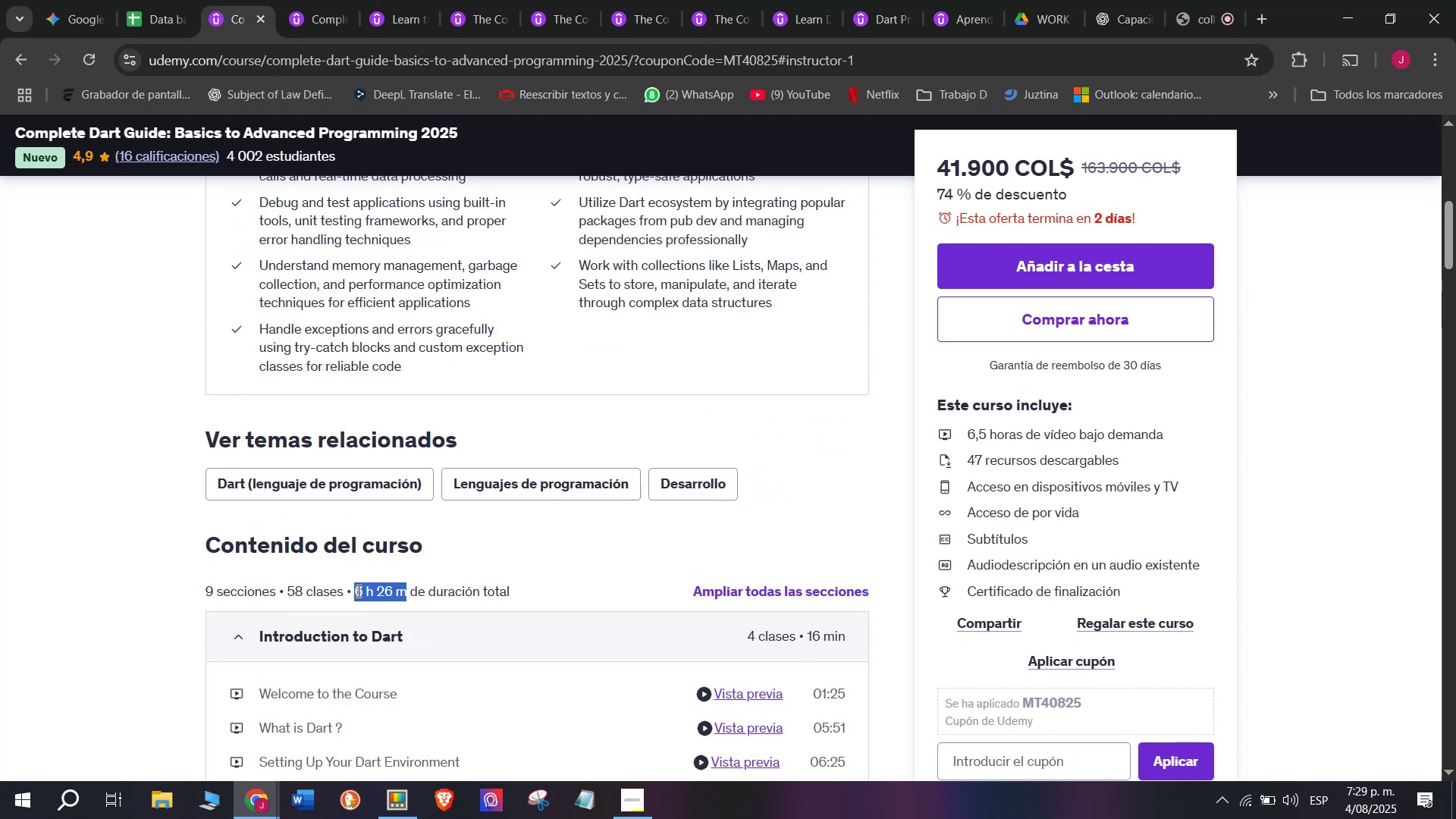 
key(Control+C)
 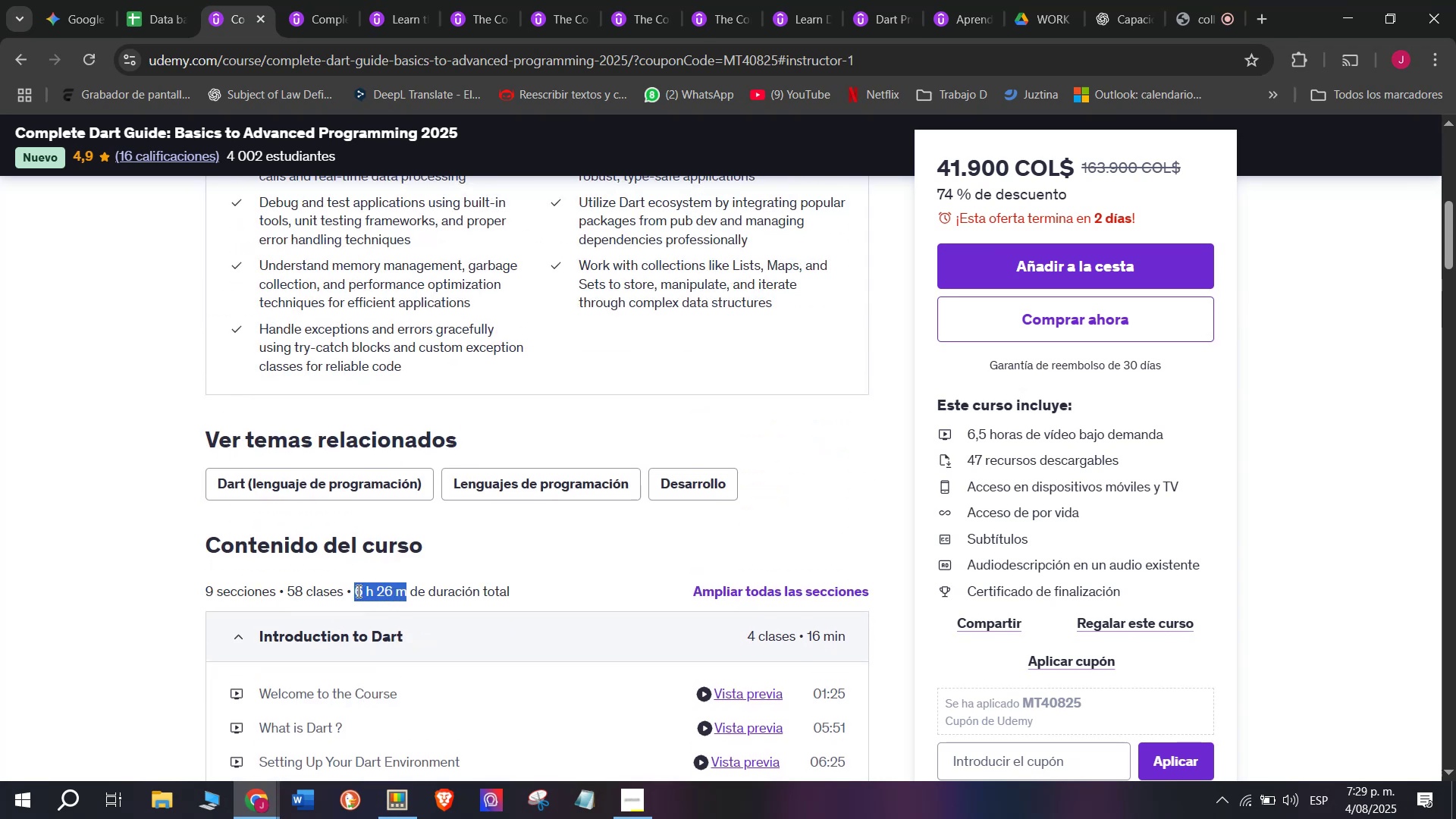 
key(Break)
 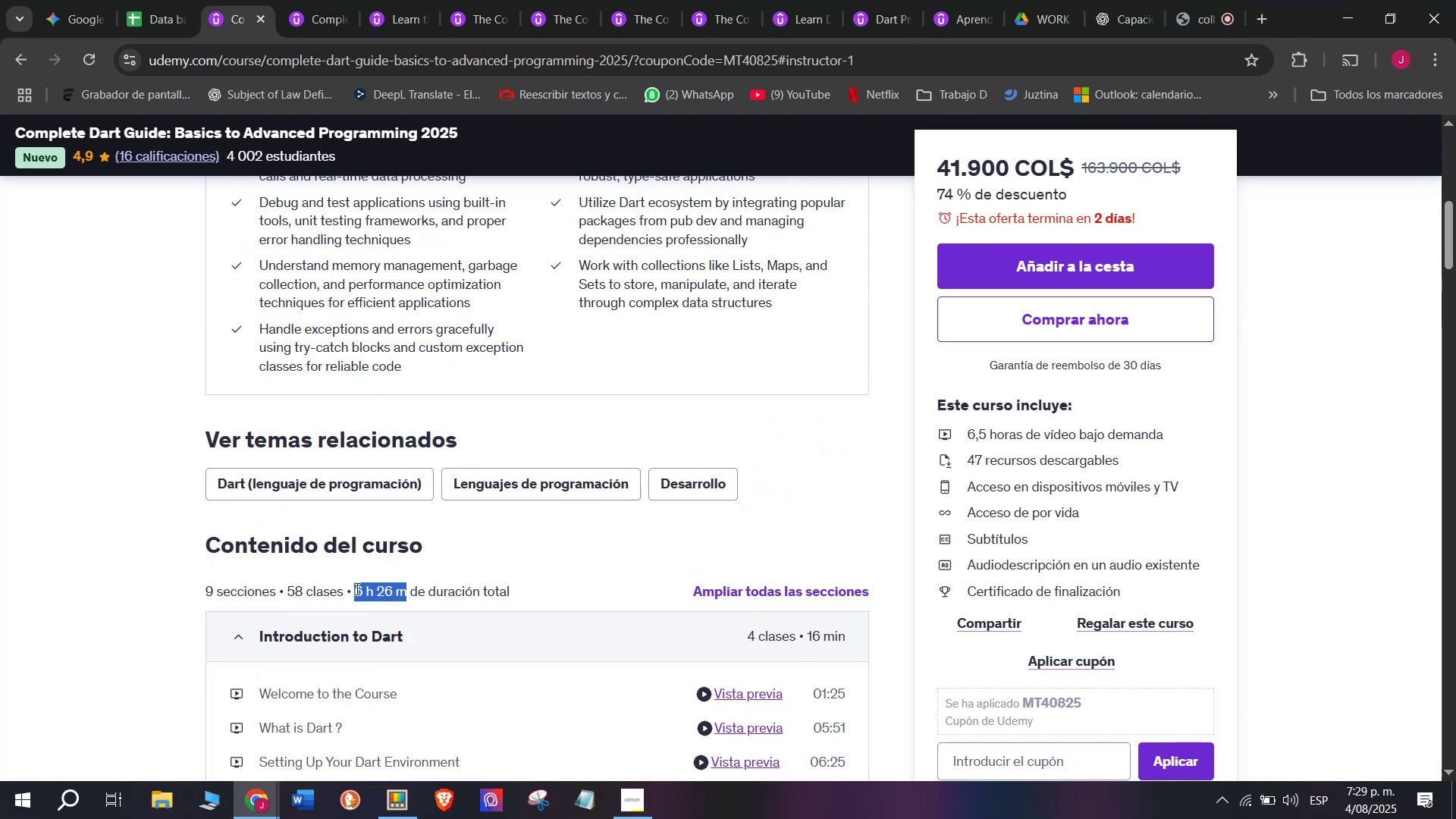 
key(Control+ControlLeft)
 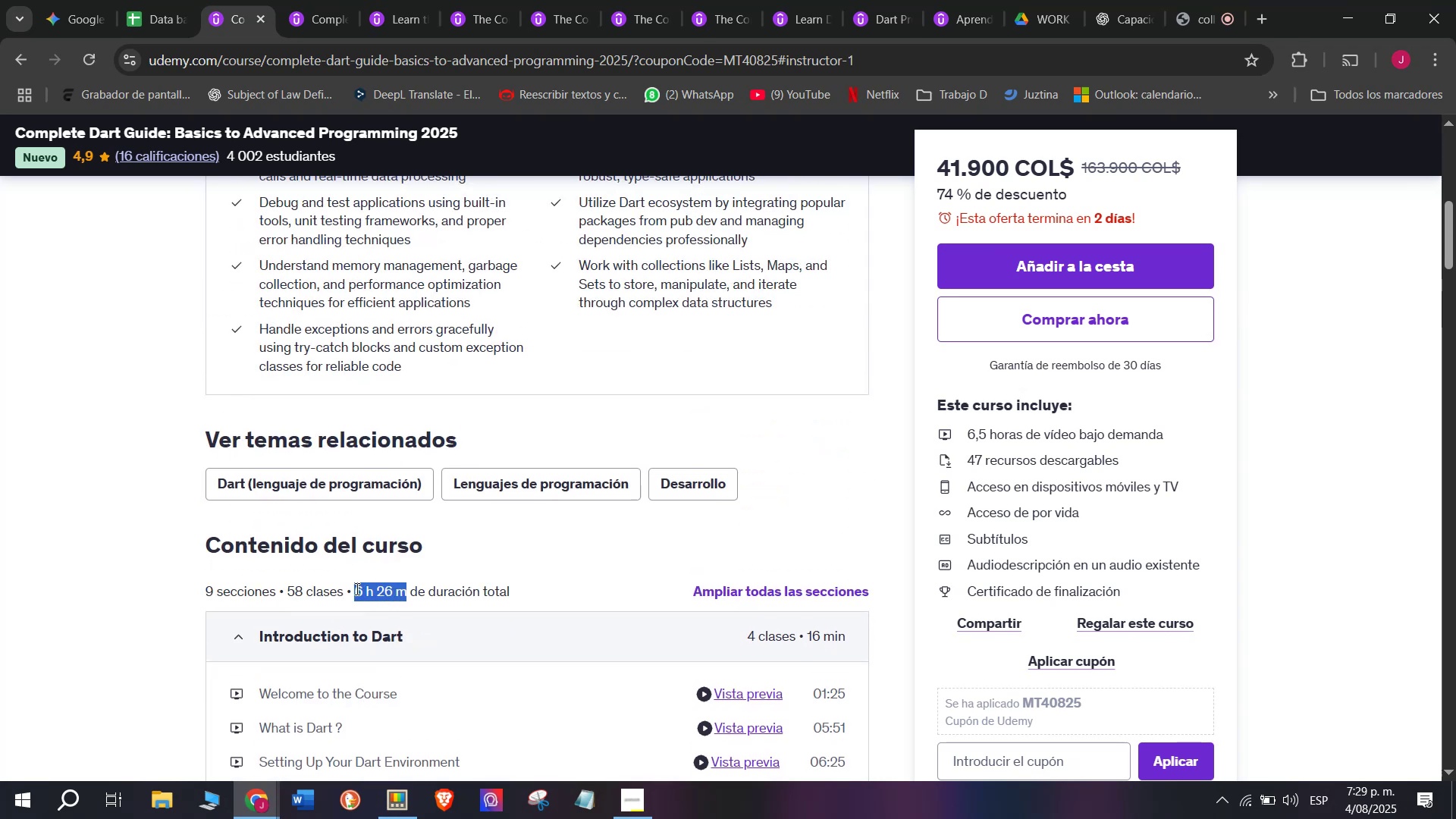 
key(Control+C)
 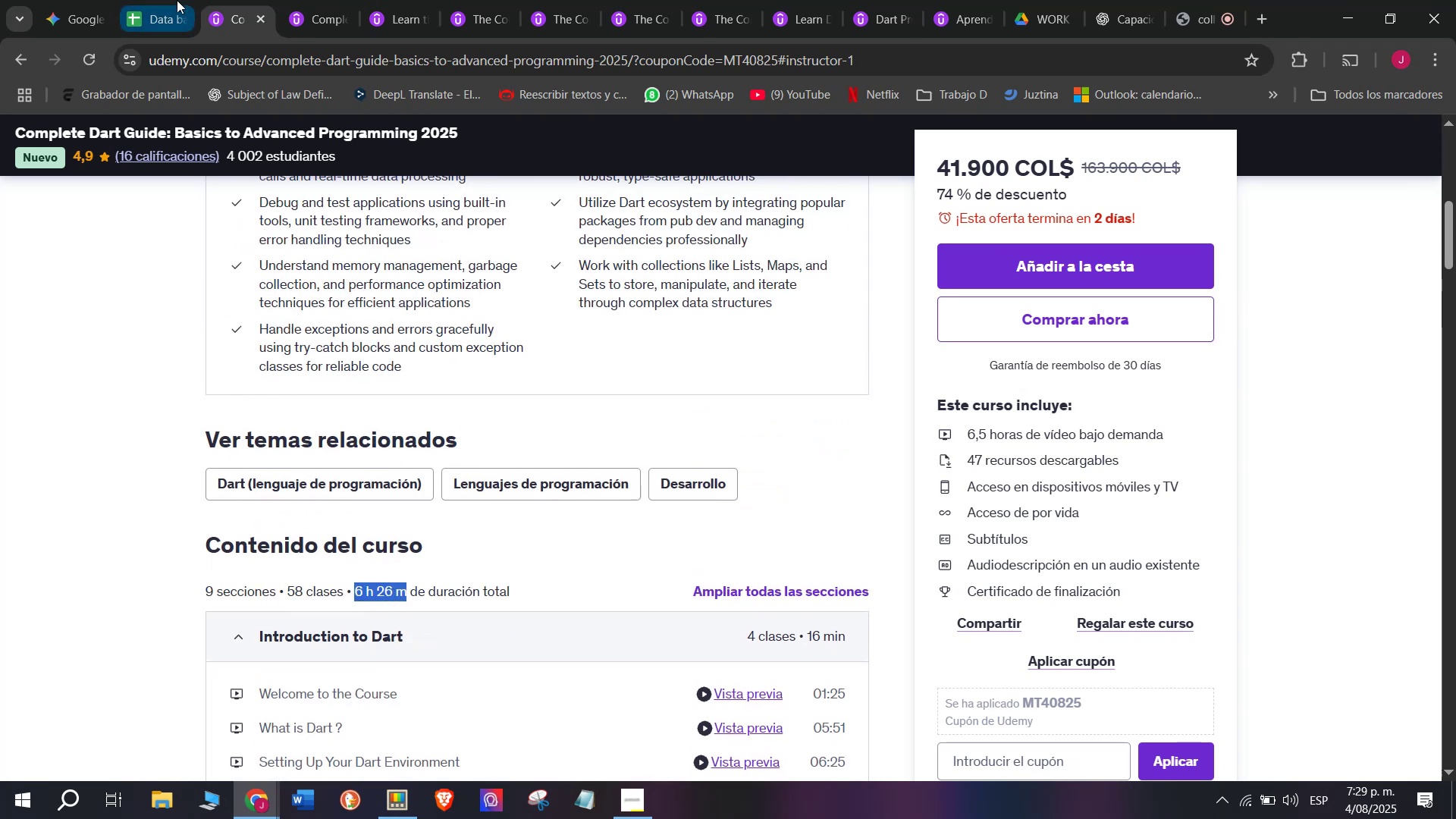 
left_click([173, 0])
 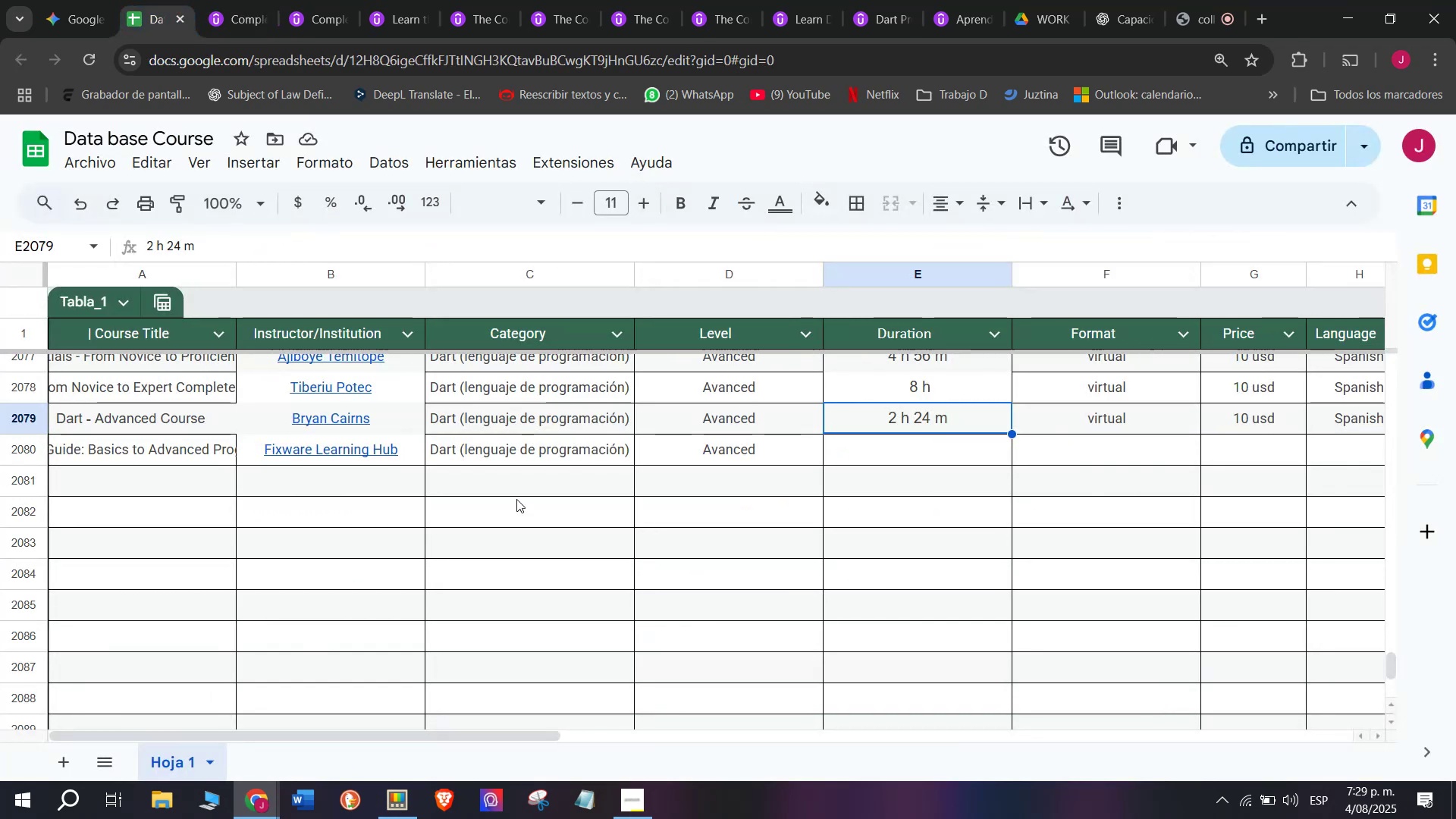 
left_click([849, 457])
 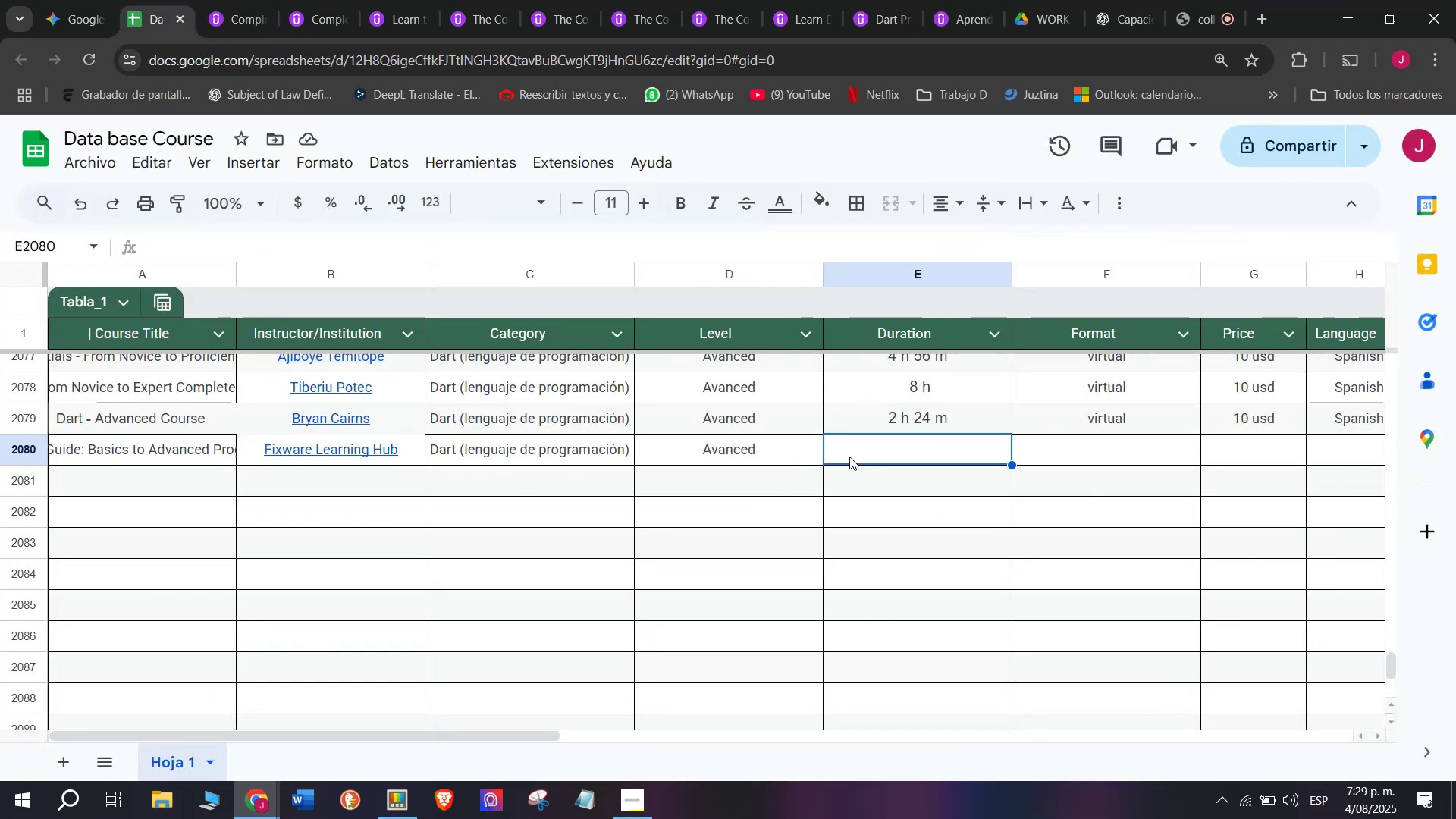 
key(Z)
 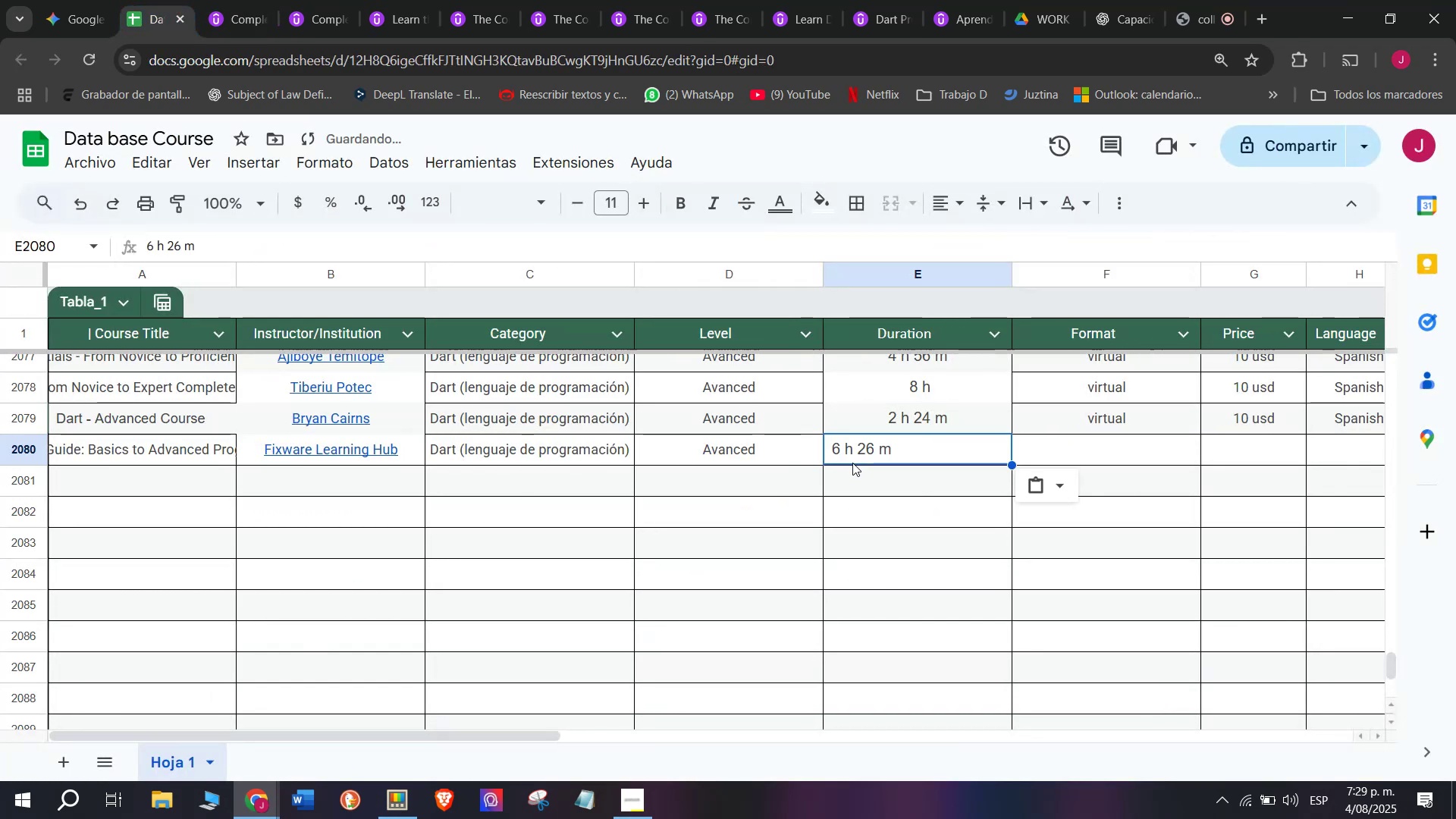 
key(Control+ControlLeft)
 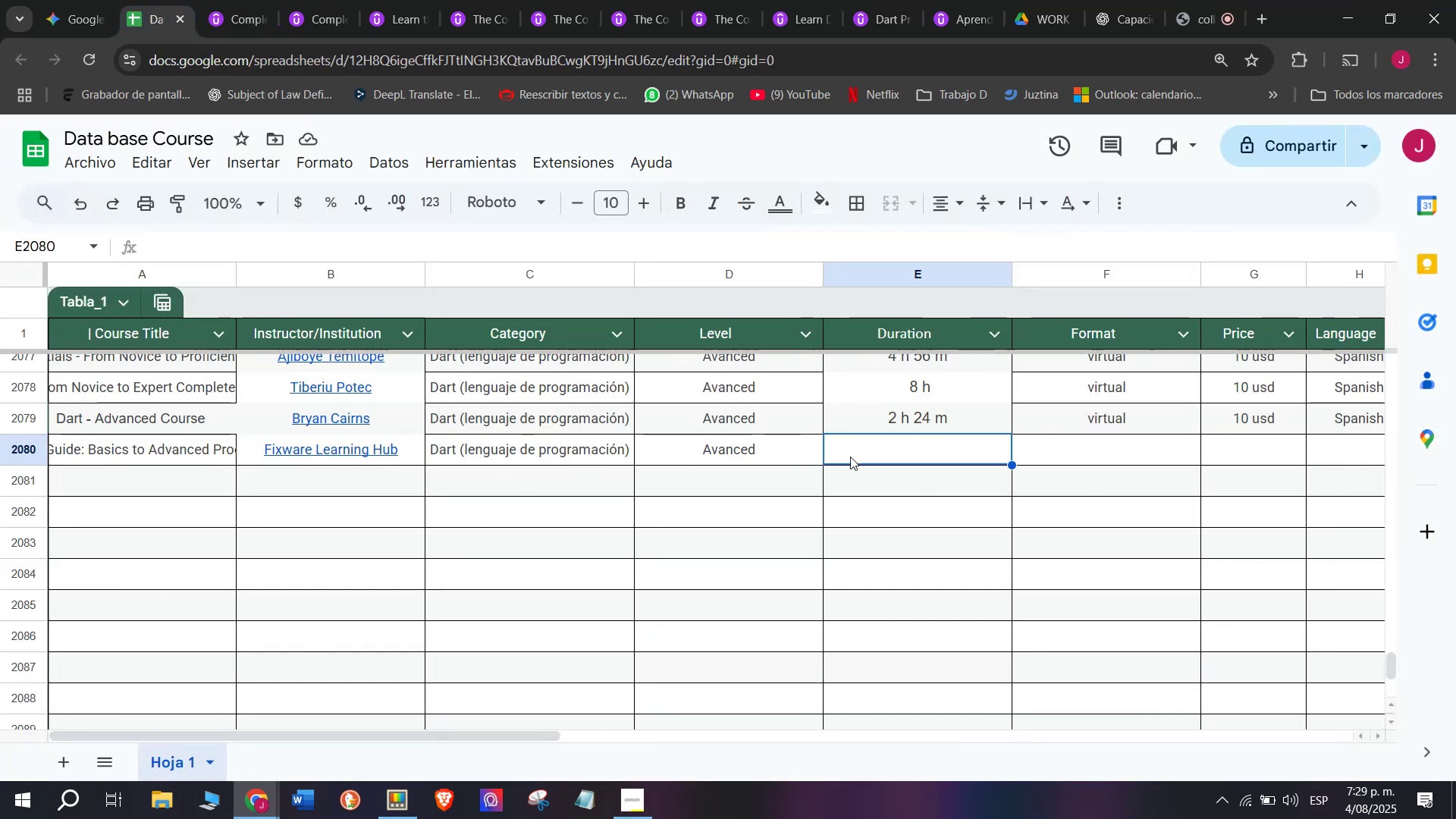 
key(Control+V)
 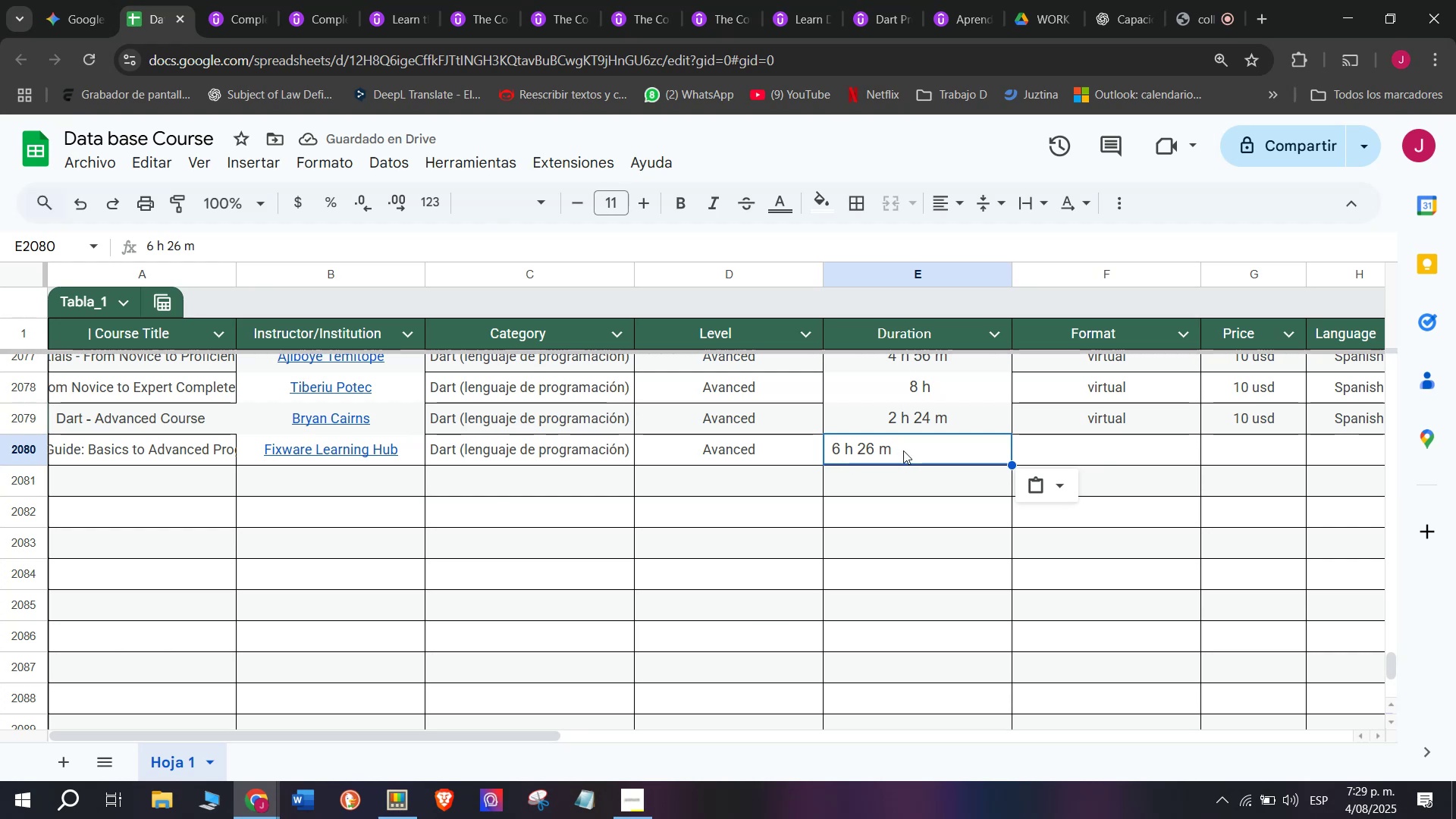 
left_click([949, 197])
 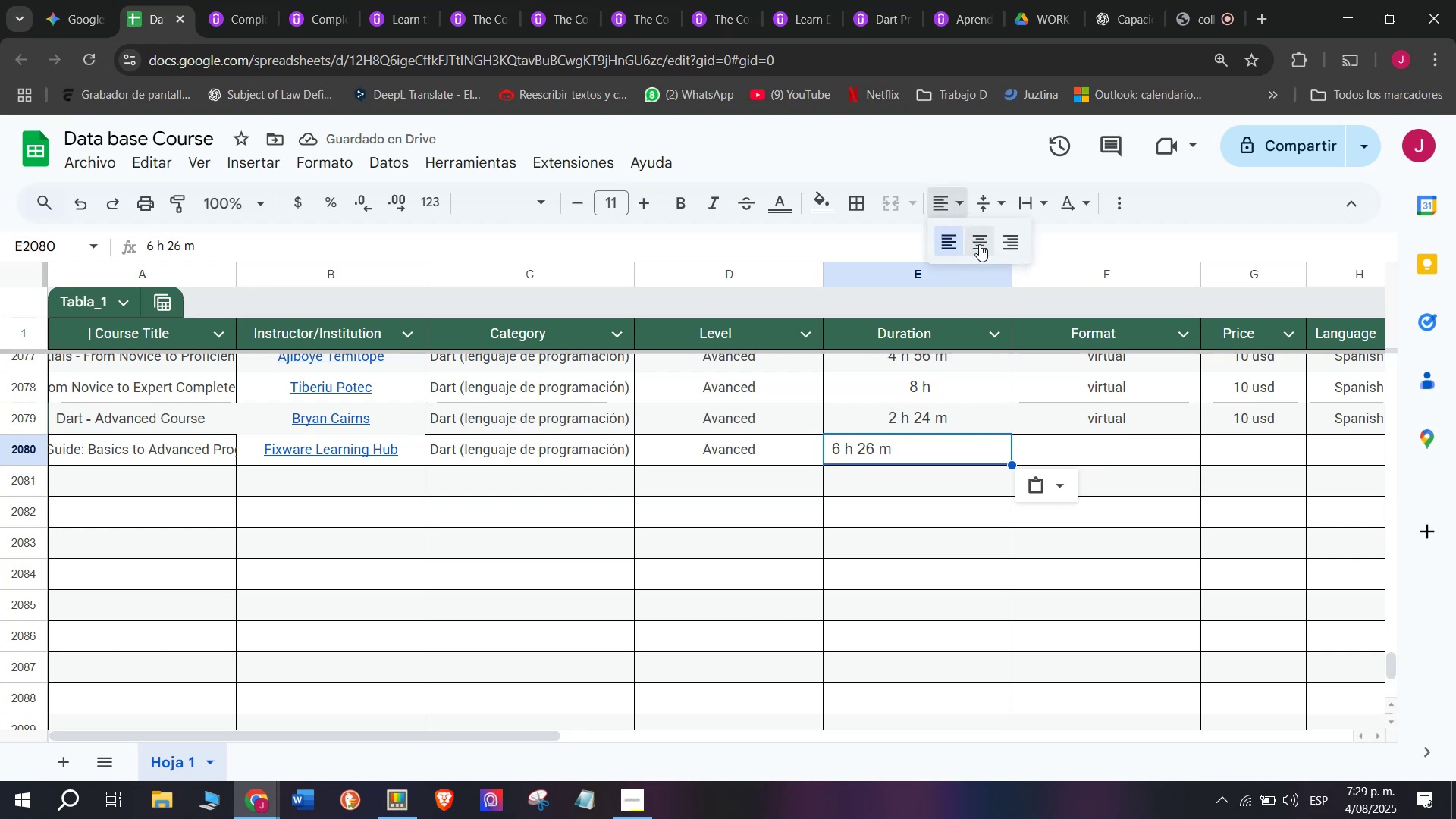 
left_click([979, 244])
 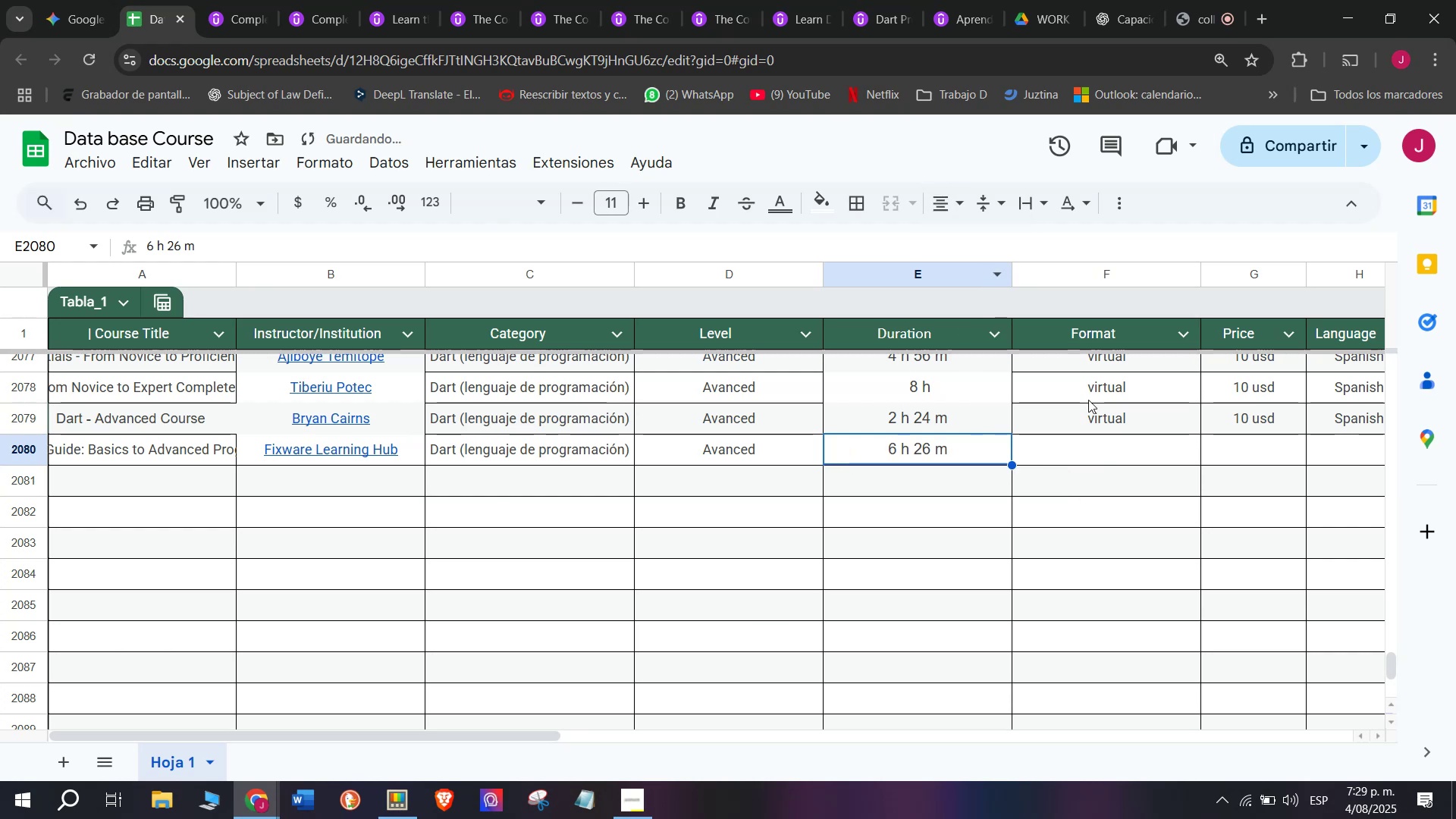 
left_click([1090, 420])
 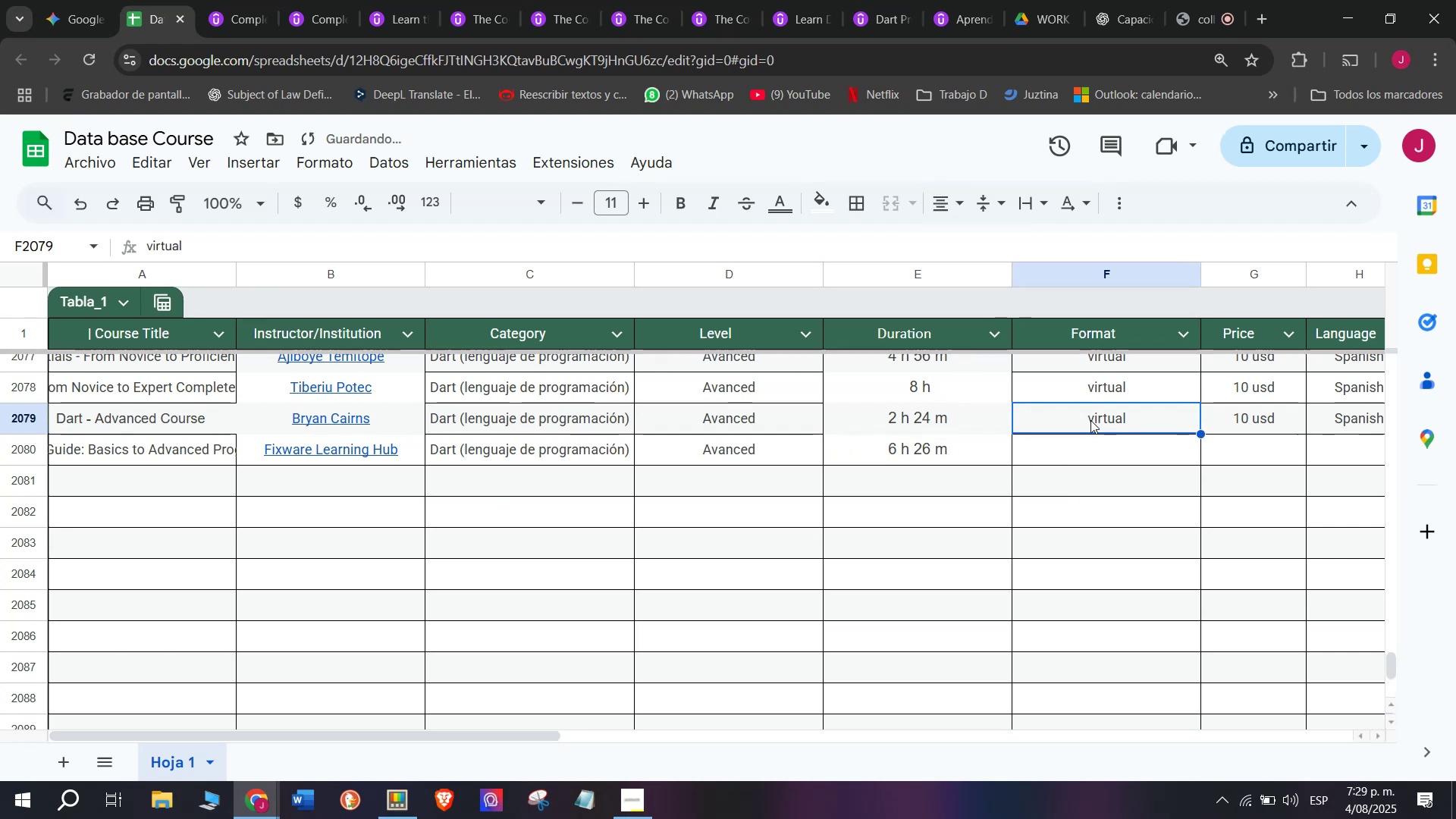 
key(Control+ControlLeft)
 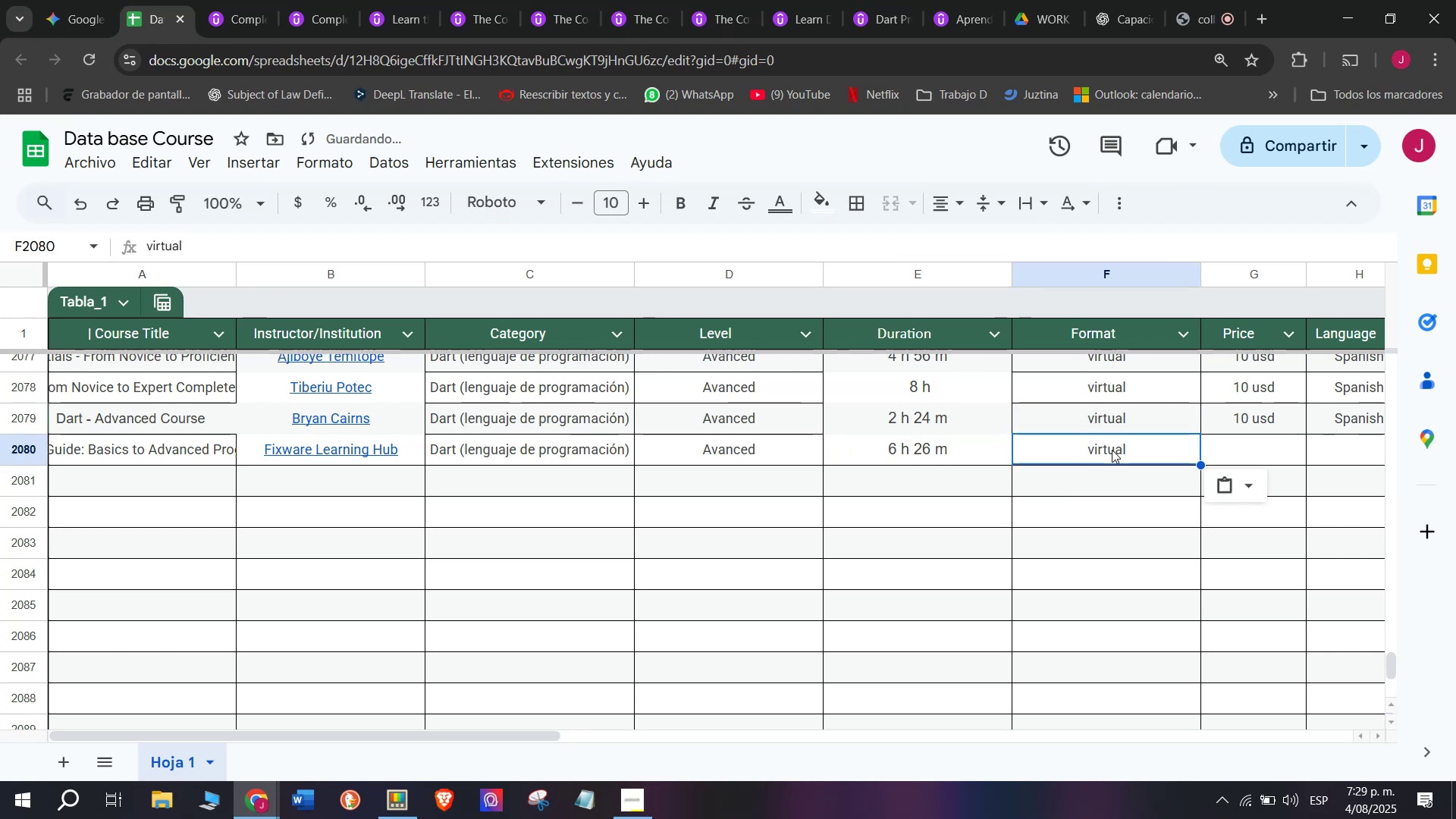 
key(Break)
 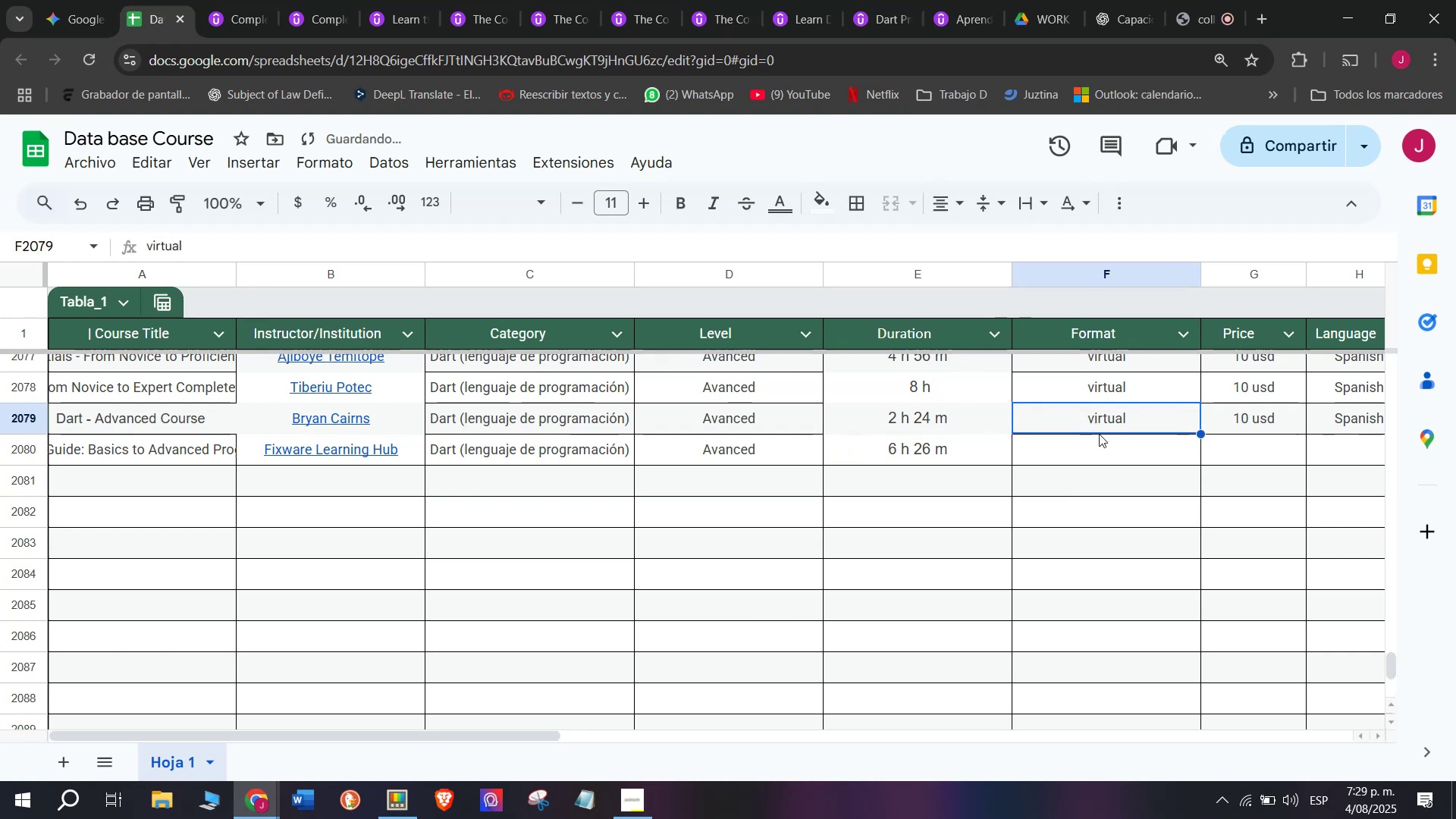 
key(Control+C)
 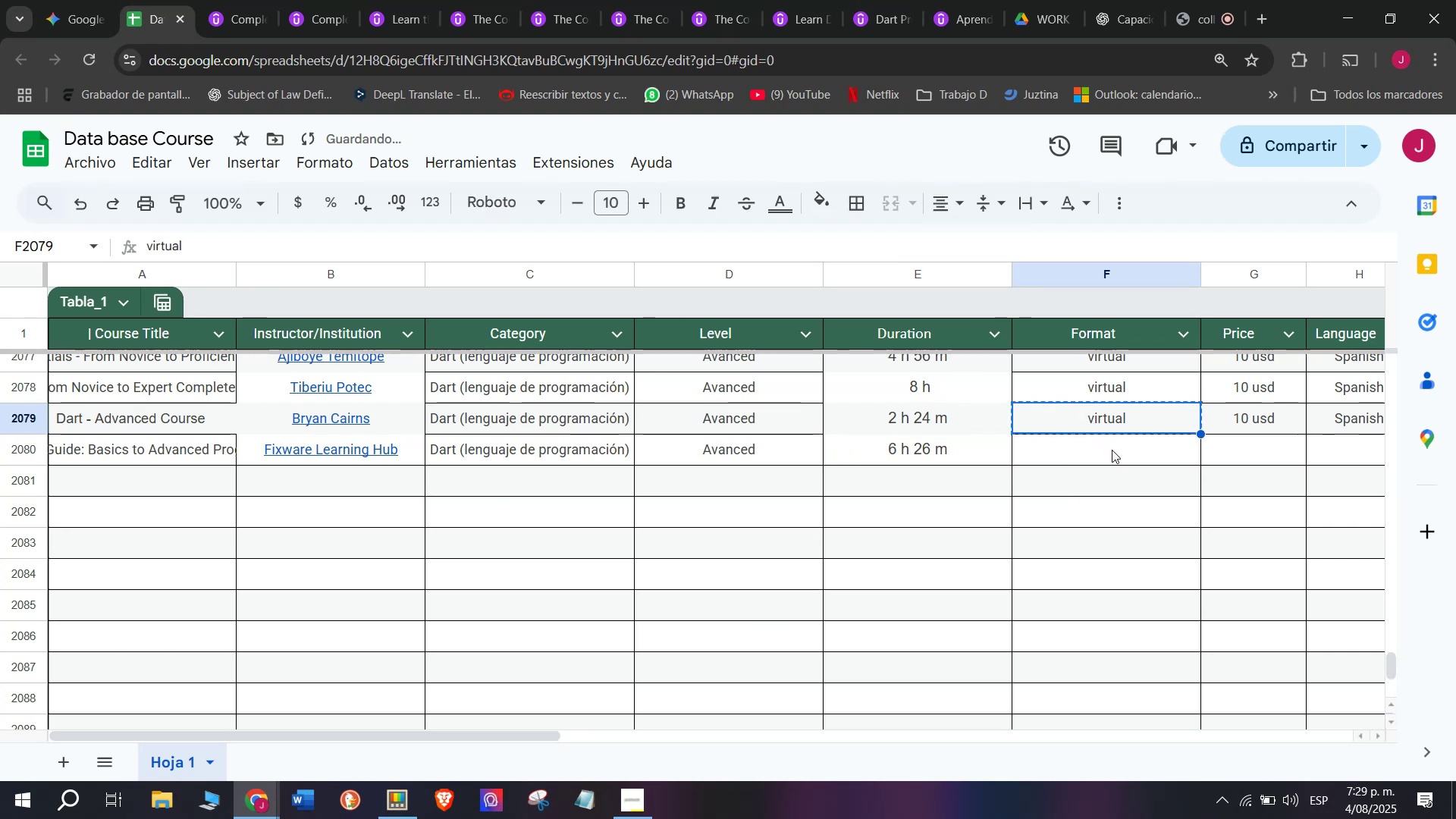 
left_click([1112, 450])
 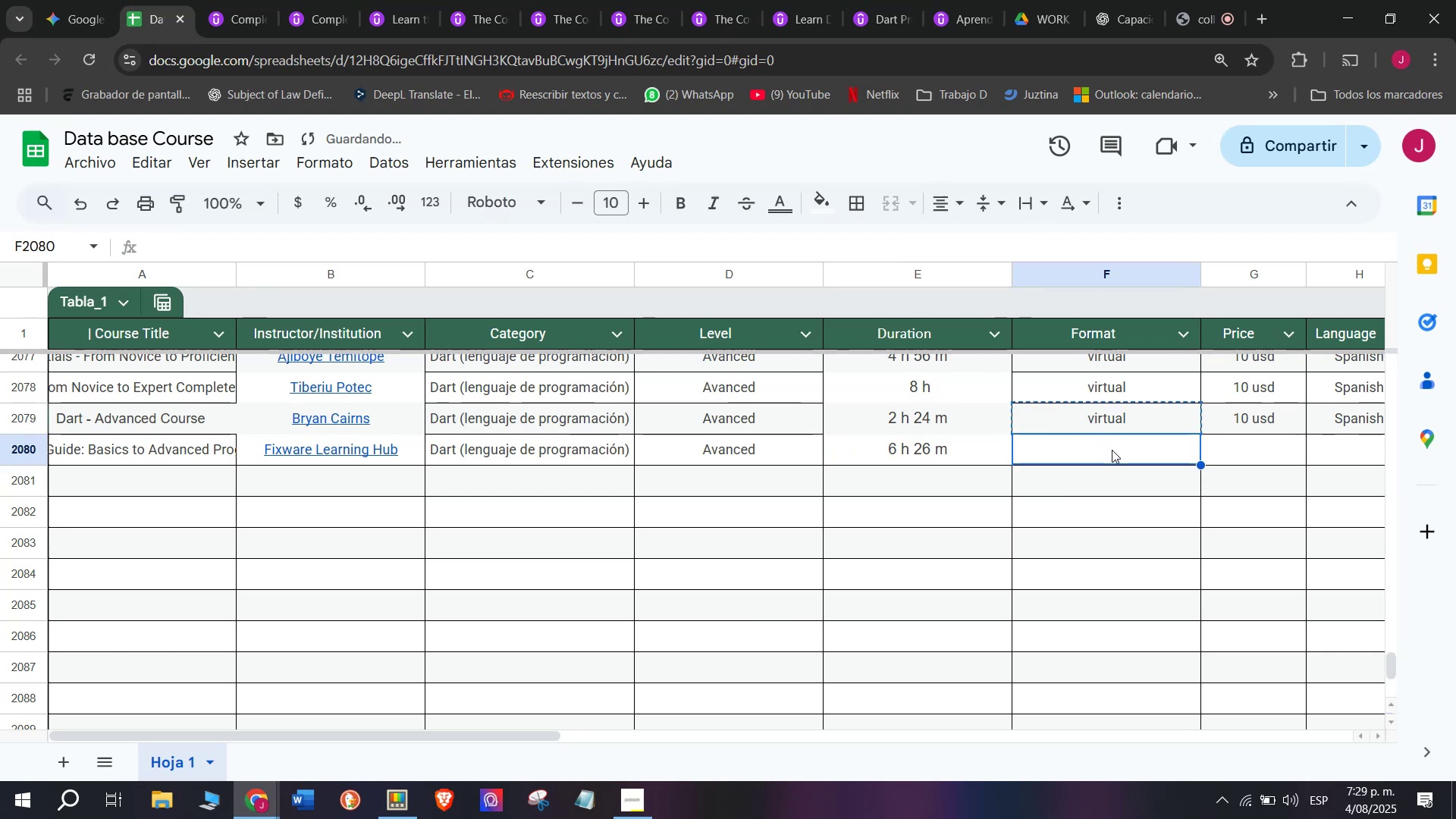 
key(Control+ControlLeft)
 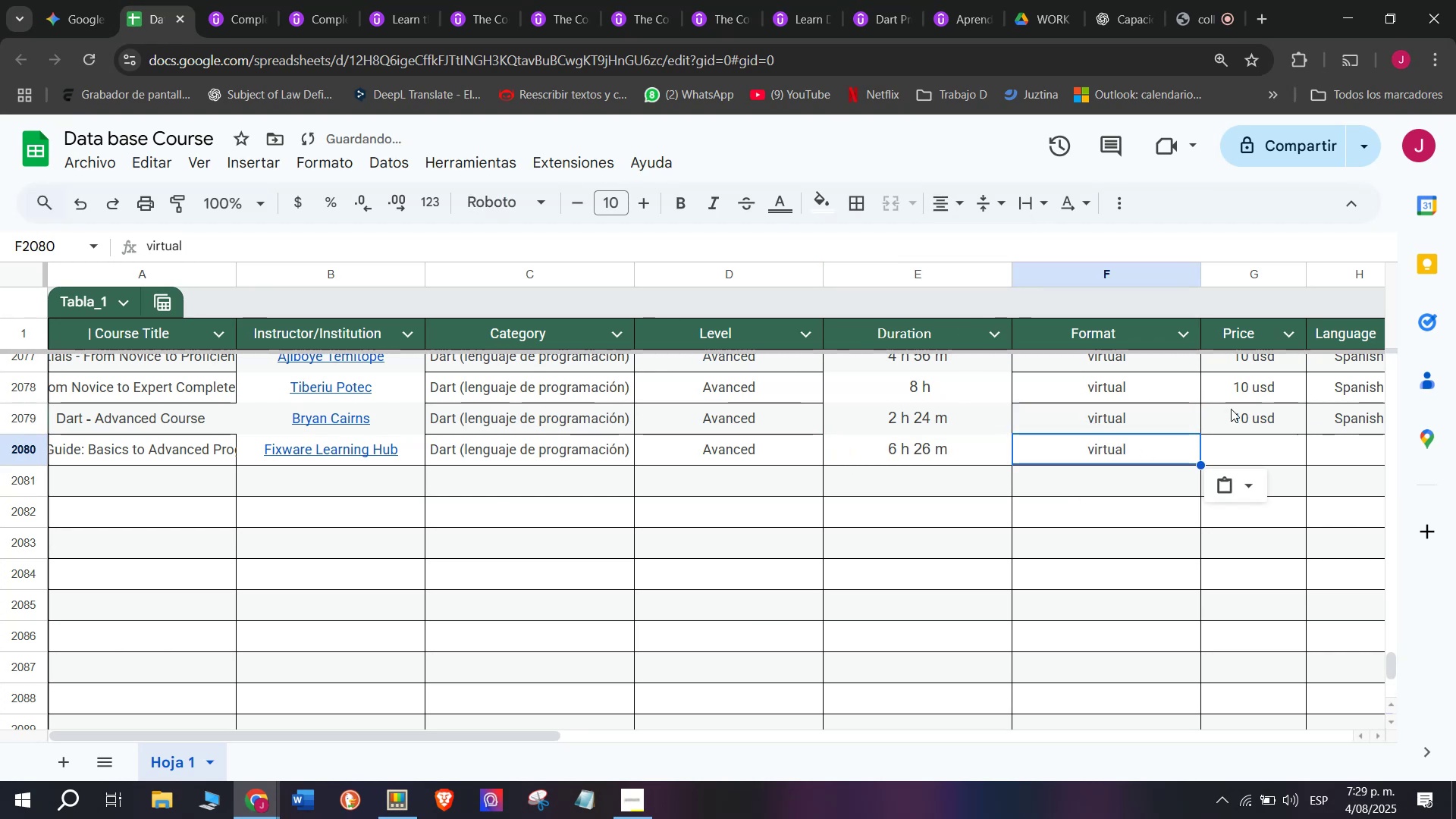 
key(Z)
 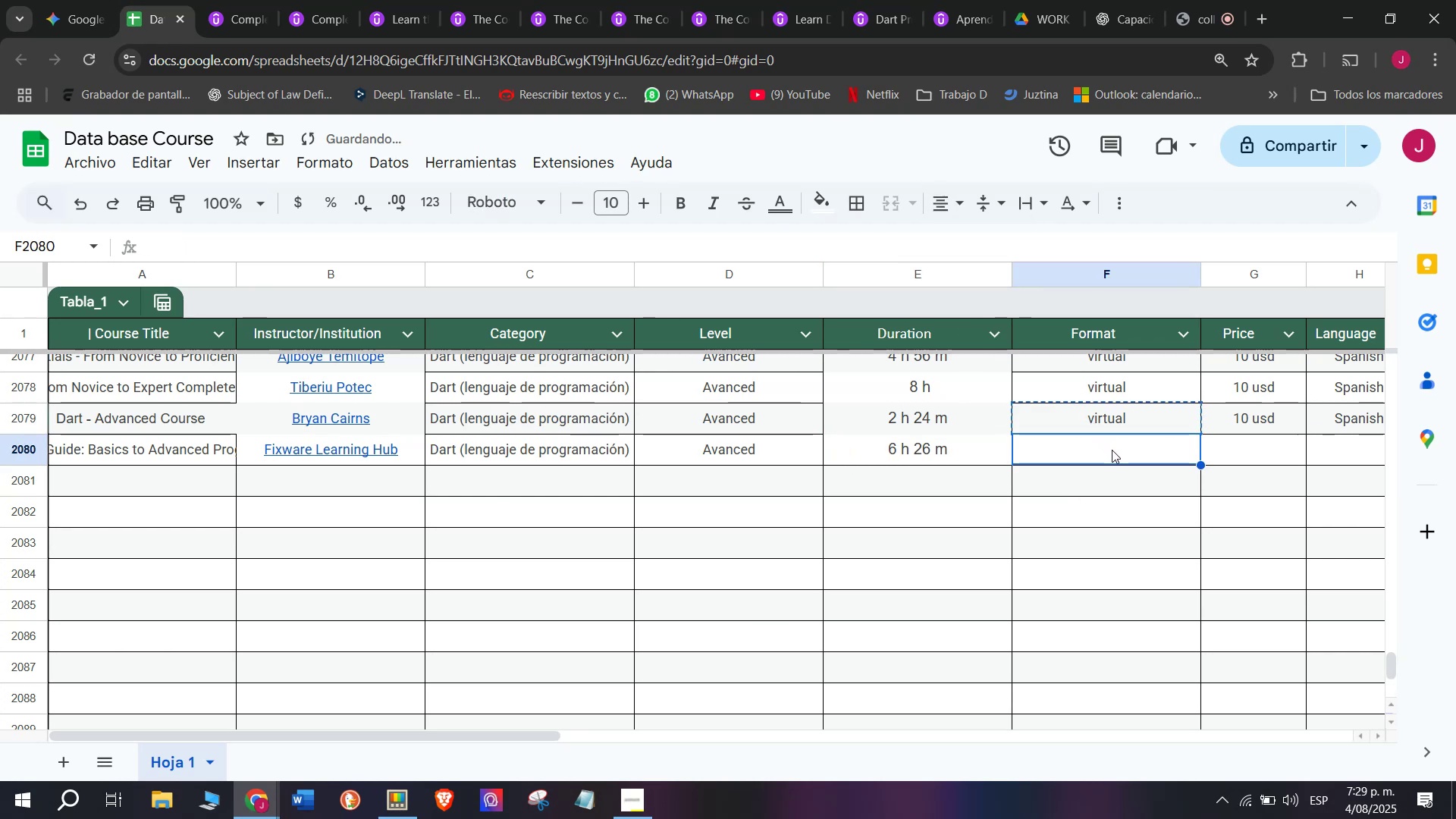 
key(Control+V)
 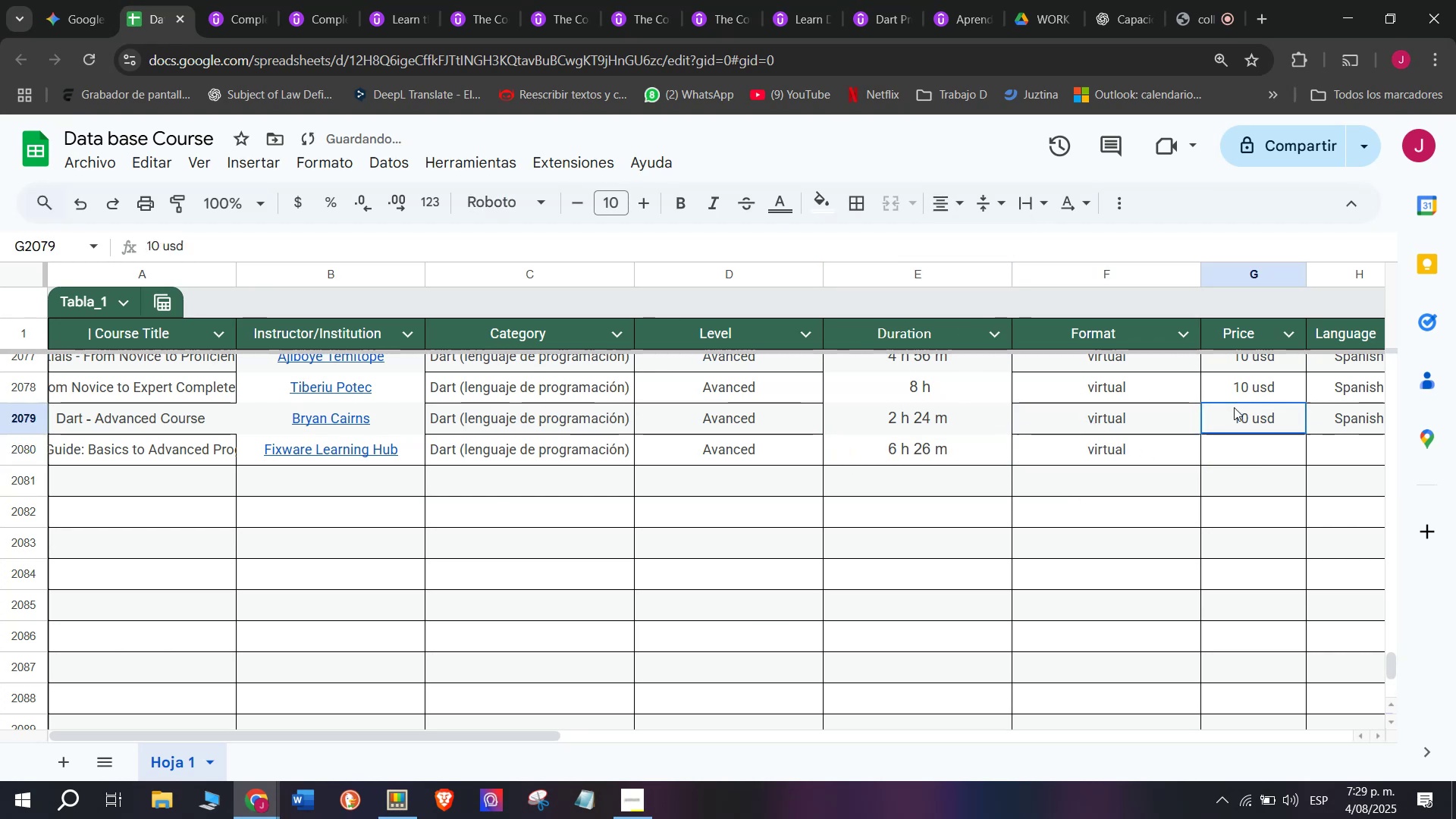 
key(Break)
 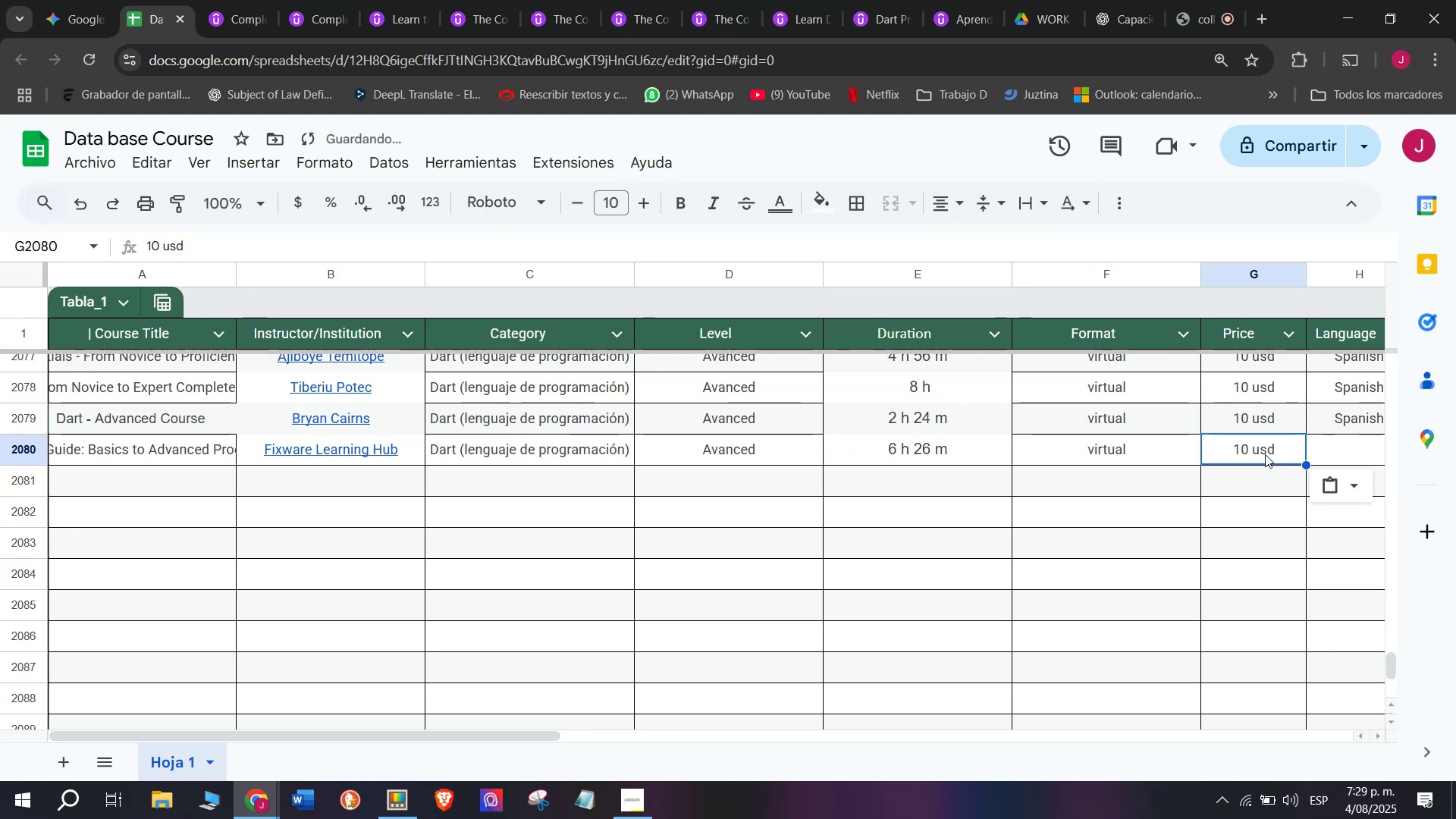 
key(Control+ControlLeft)
 